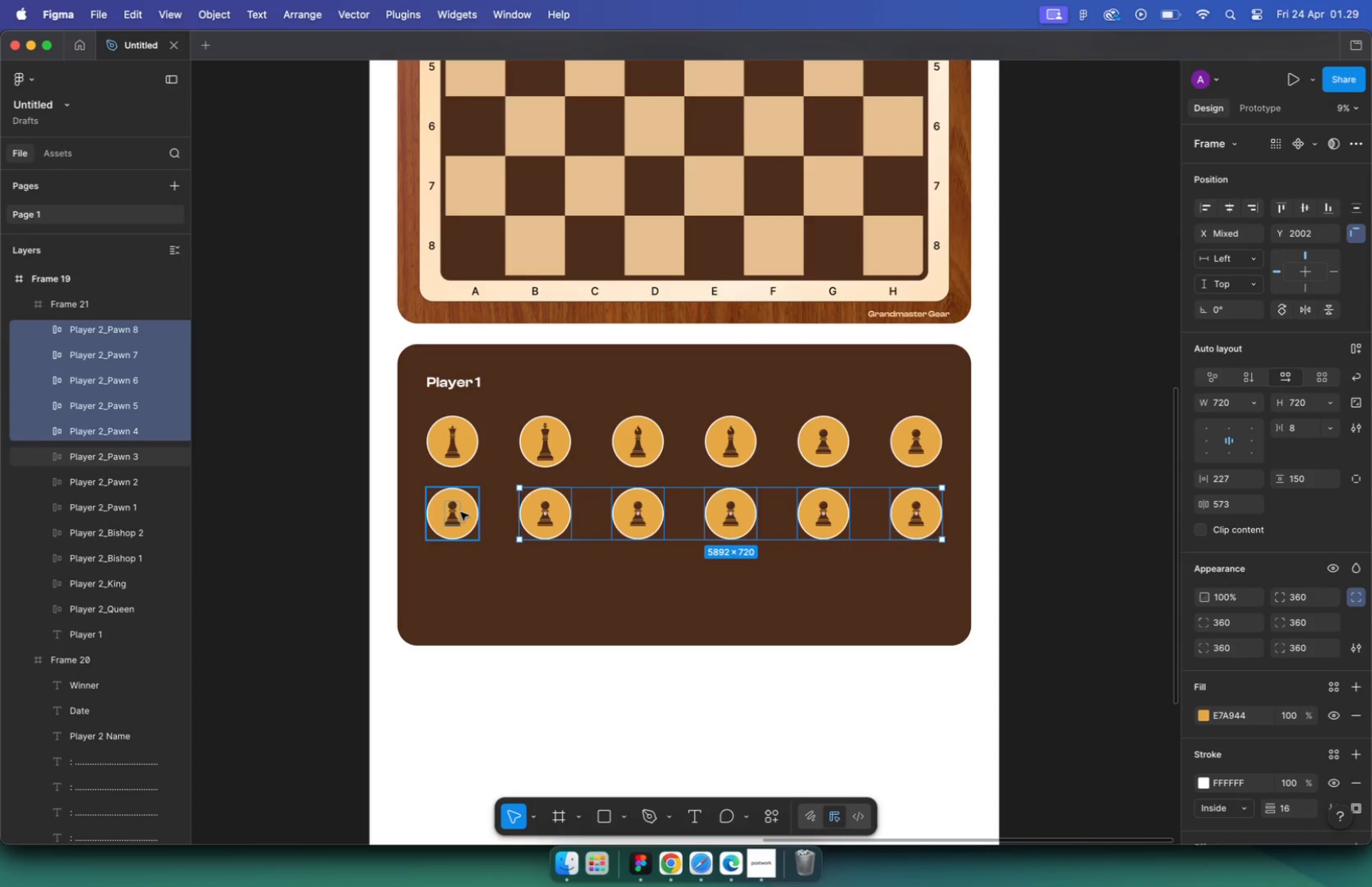 
left_click_drag(start_coordinate=[723, 526], to_coordinate=[713, 580])
 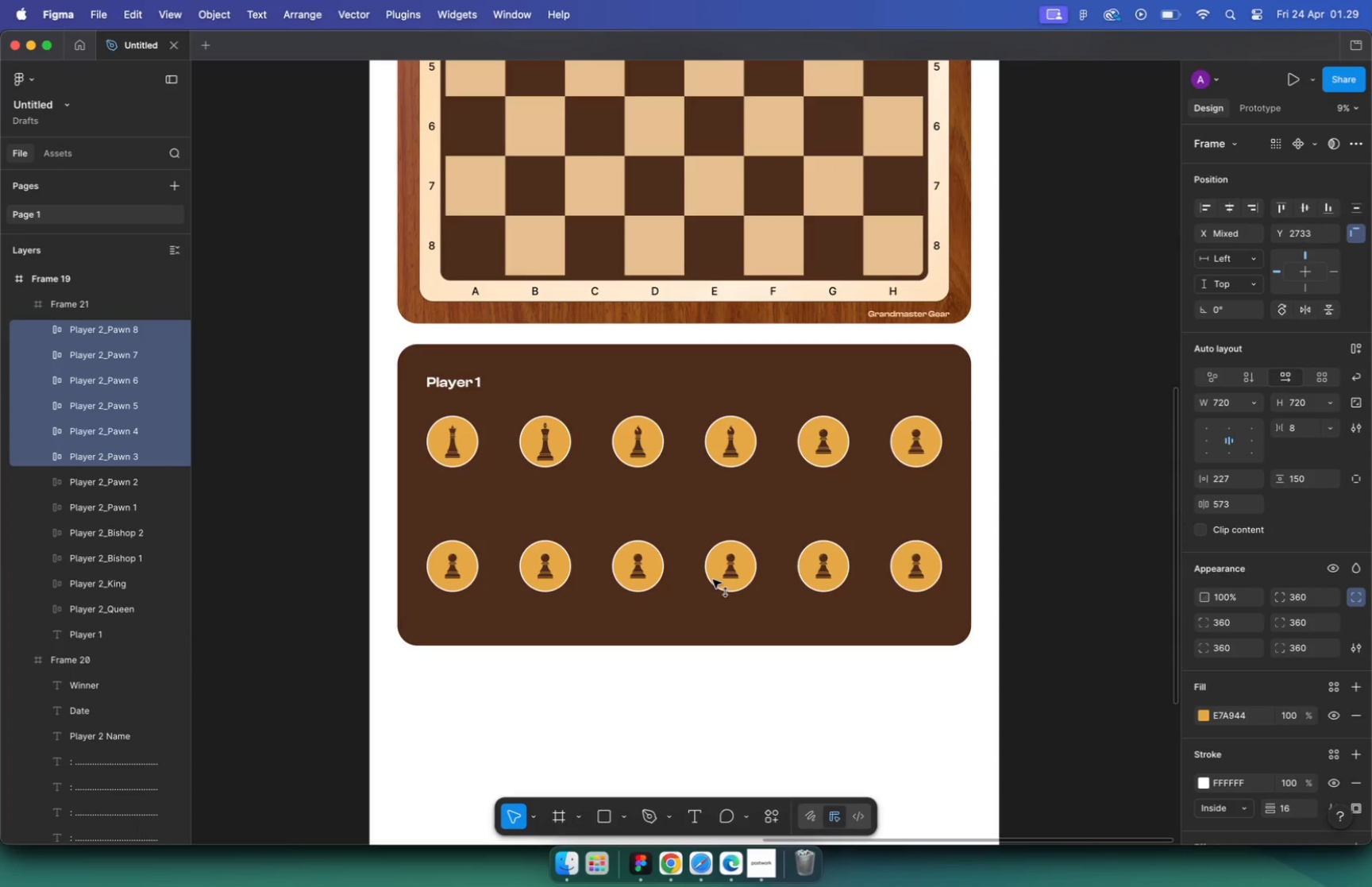 
hold_key(key=ShiftLeft, duration=2.25)
 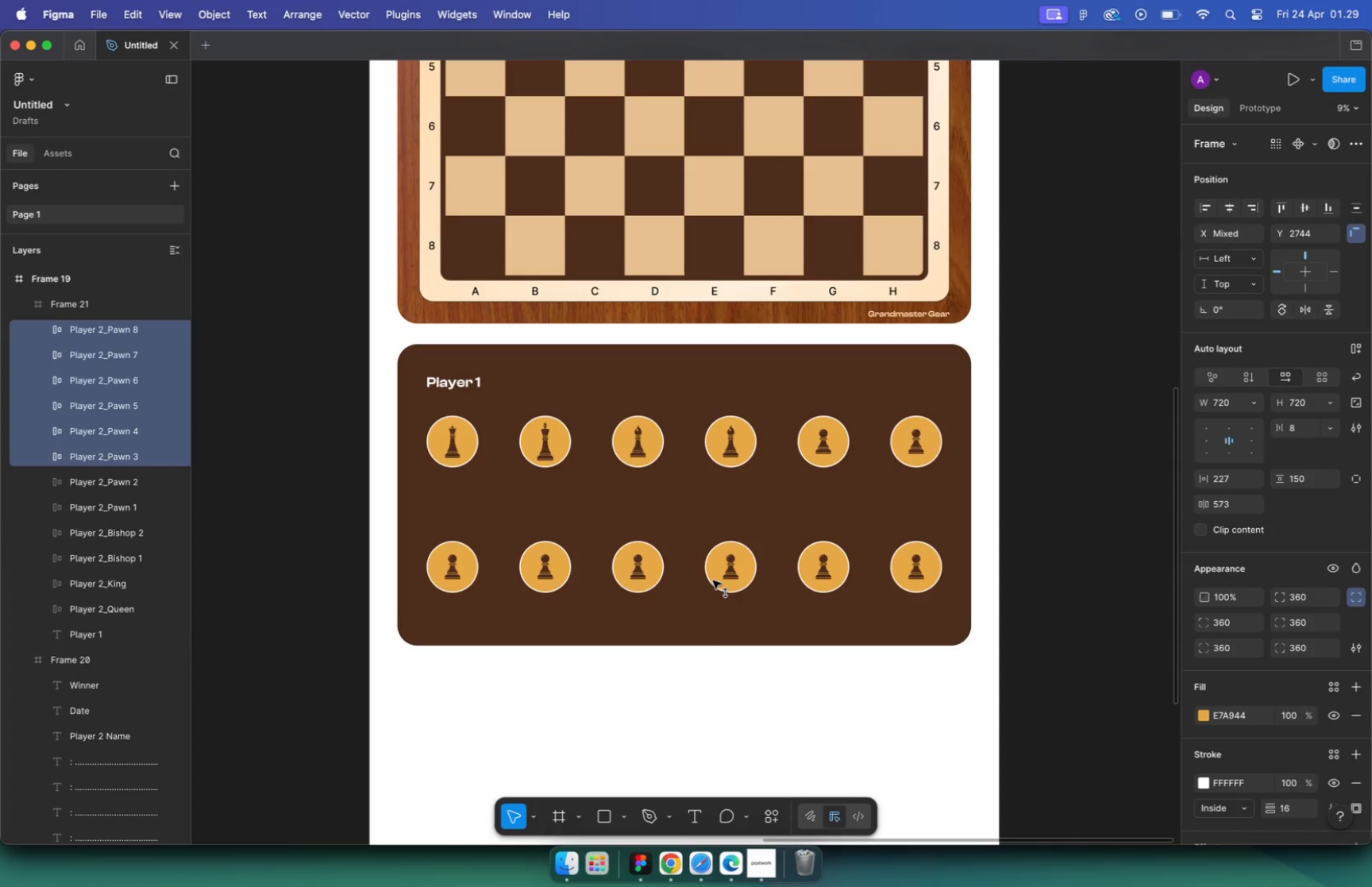 
hold_key(key=ShiftLeft, duration=0.56)
left_click([901, 449])
 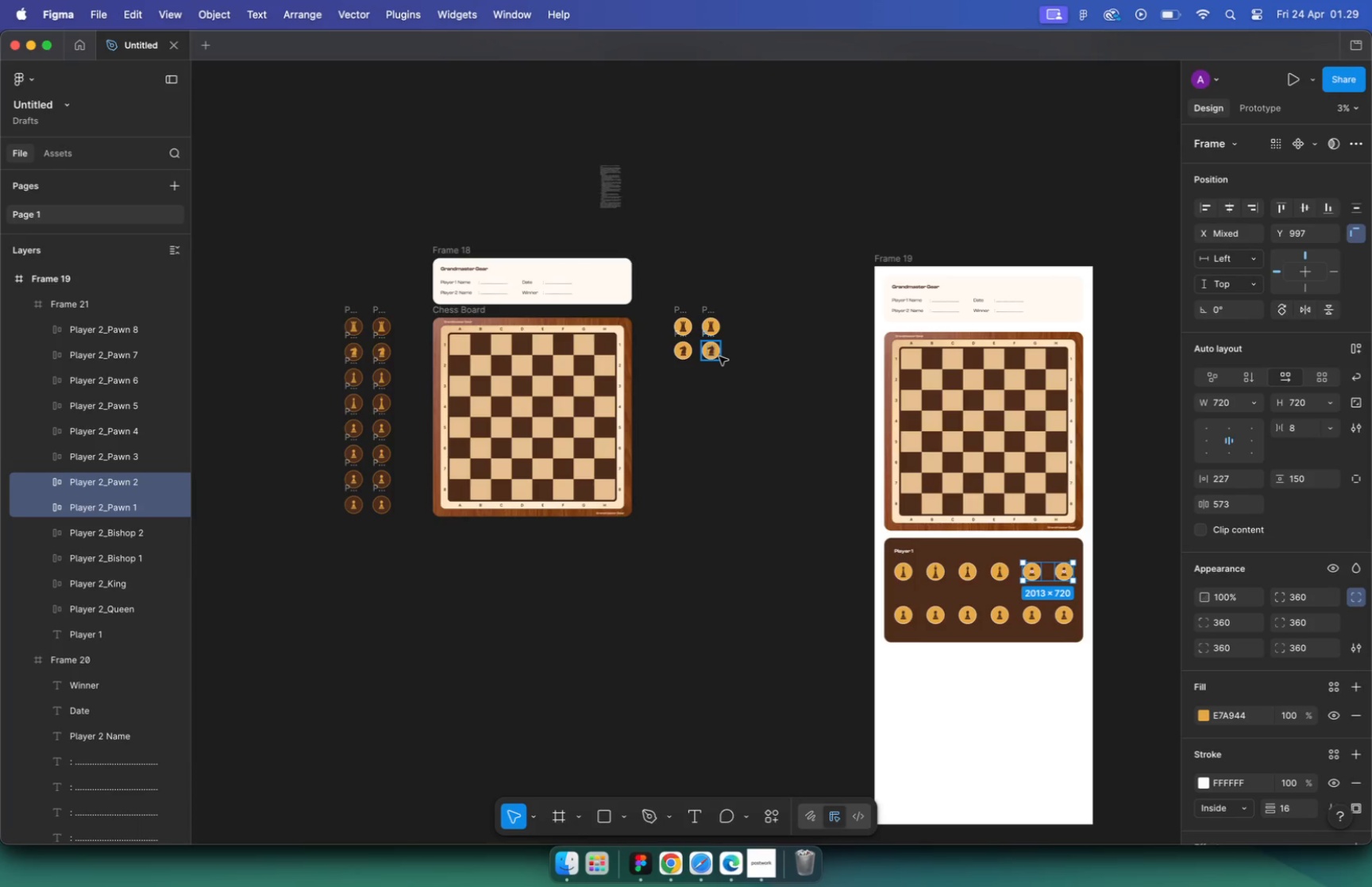 
hold_key(key=CommandLeft, duration=2.38)
scroll: coordinate [848, 388], scroll_direction: down, amount: 46.0
 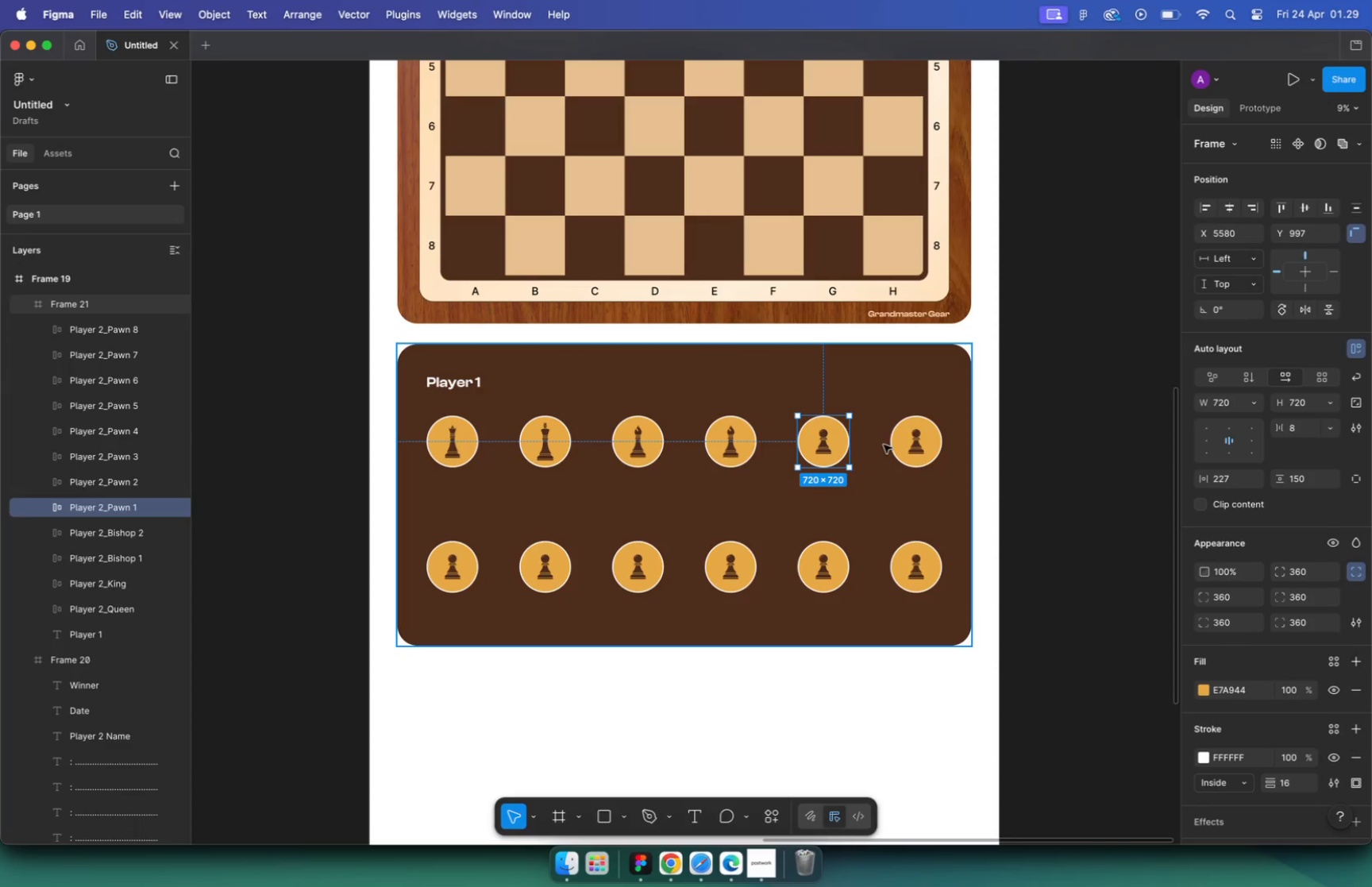 
scroll: coordinate [556, 303], scroll_direction: up, amount: 9.0
 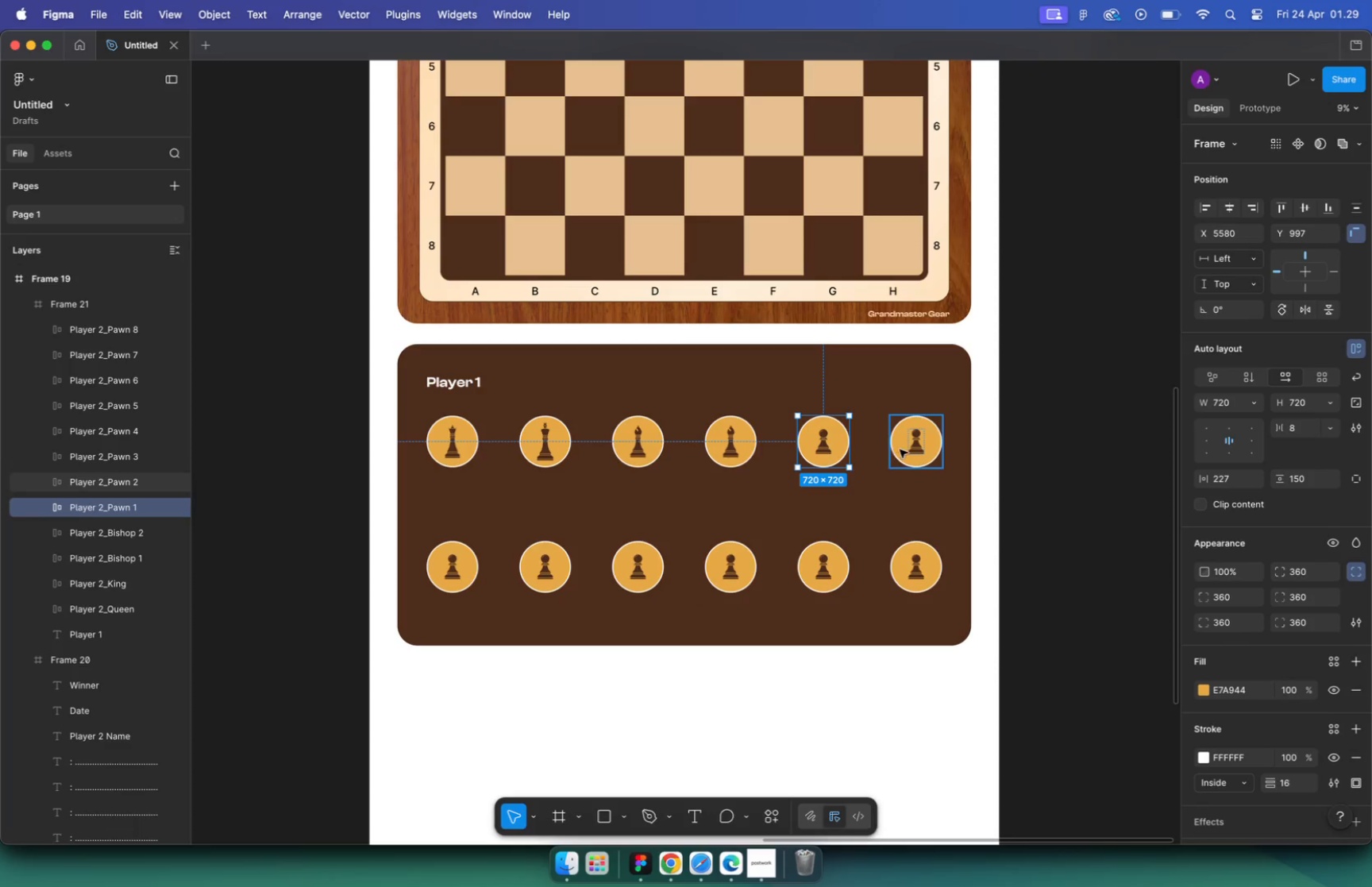 
wait(7.58)
 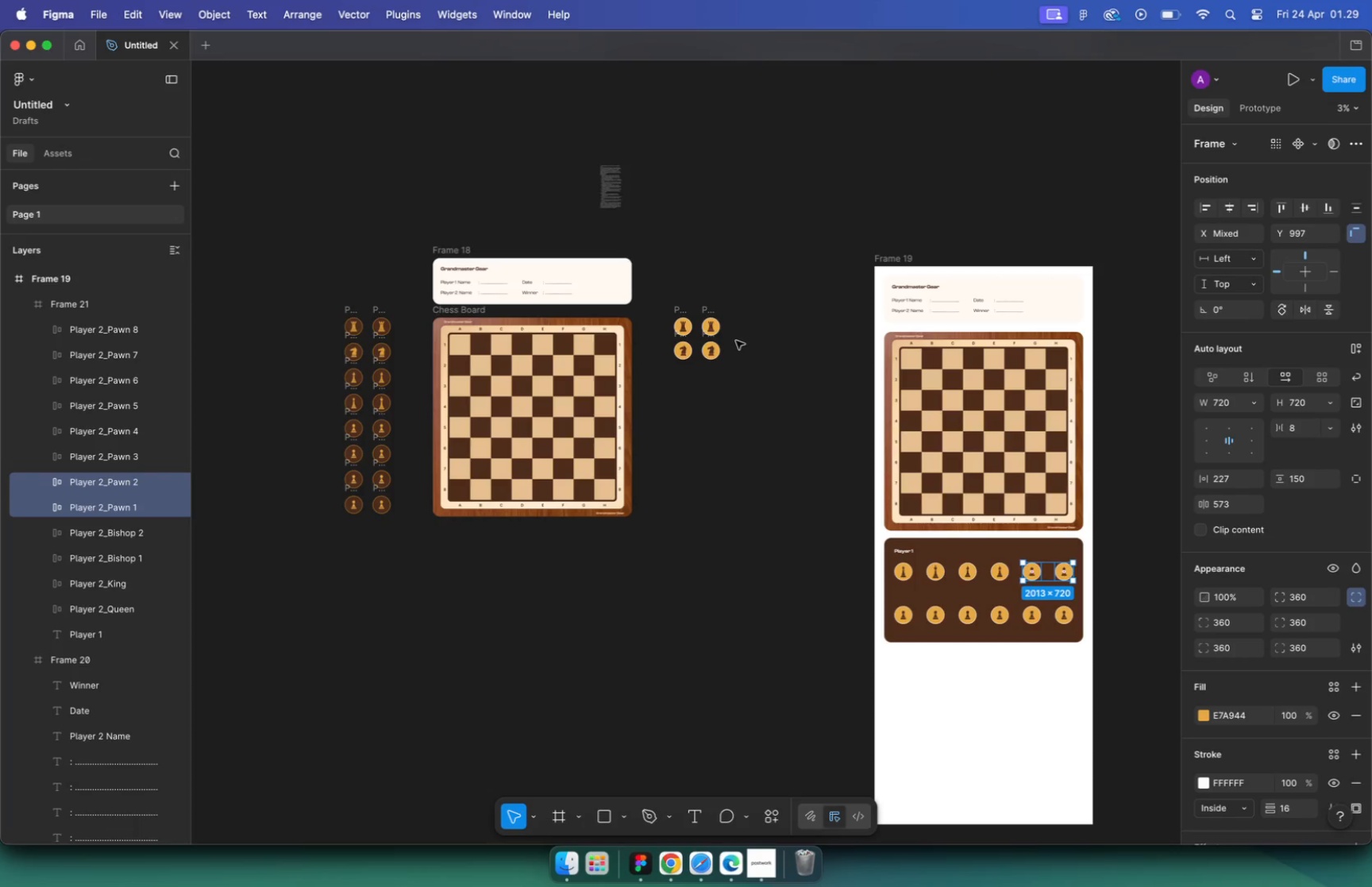 
left_click([761, 300])
 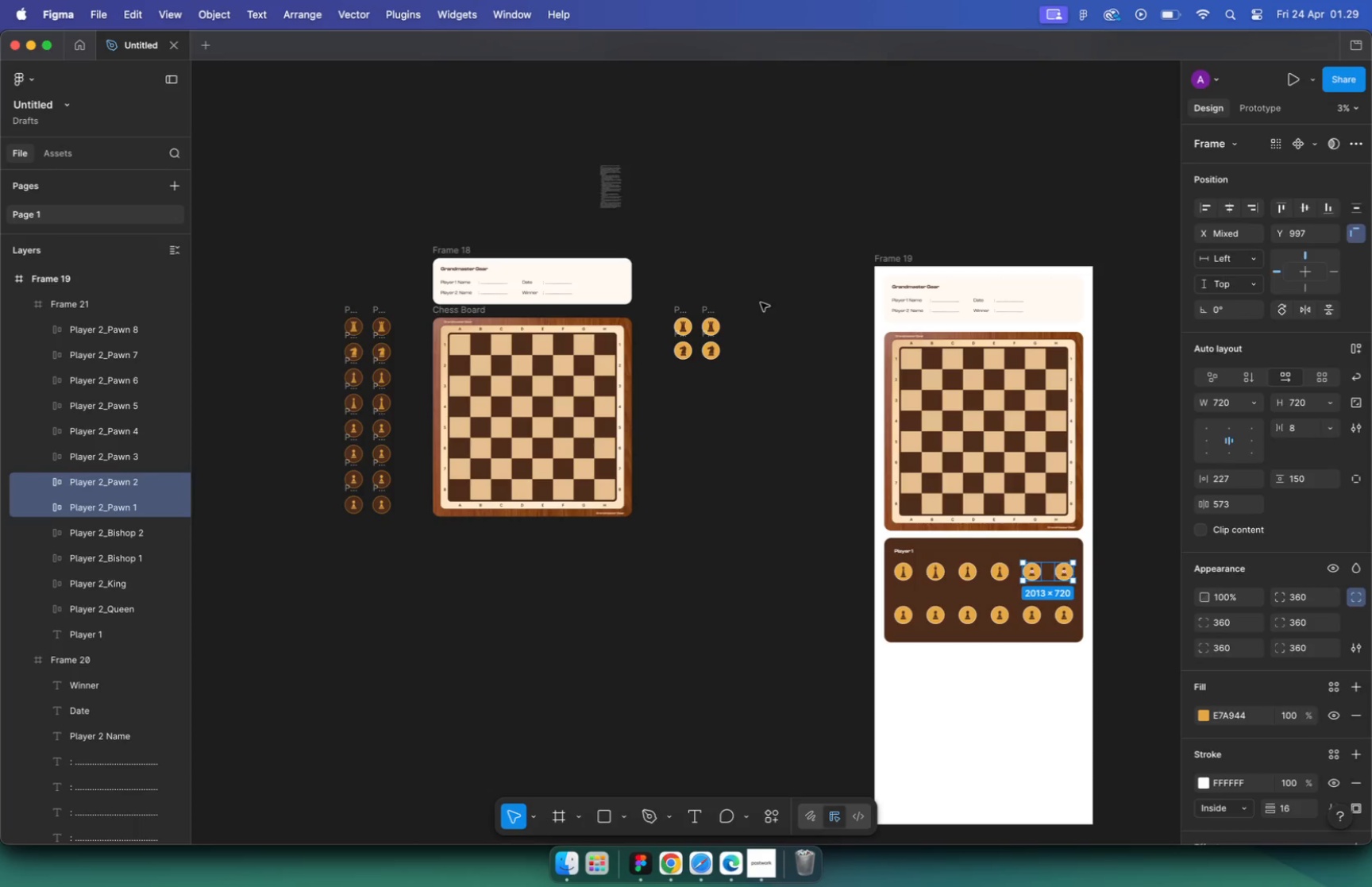 
left_click_drag(start_coordinate=[757, 285], to_coordinate=[651, 418])
 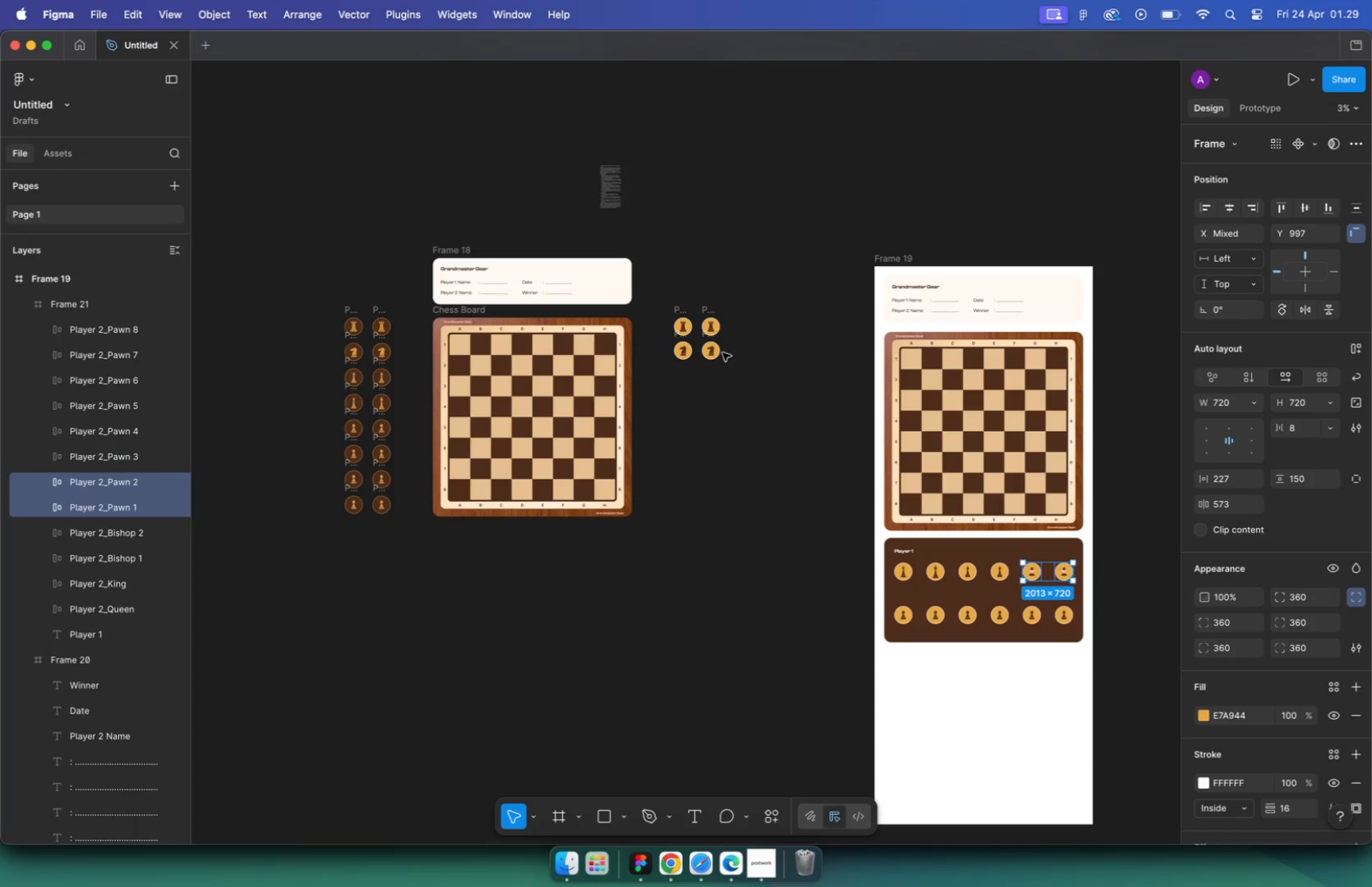 
left_click_drag(start_coordinate=[679, 309], to_coordinate=[802, 566])
 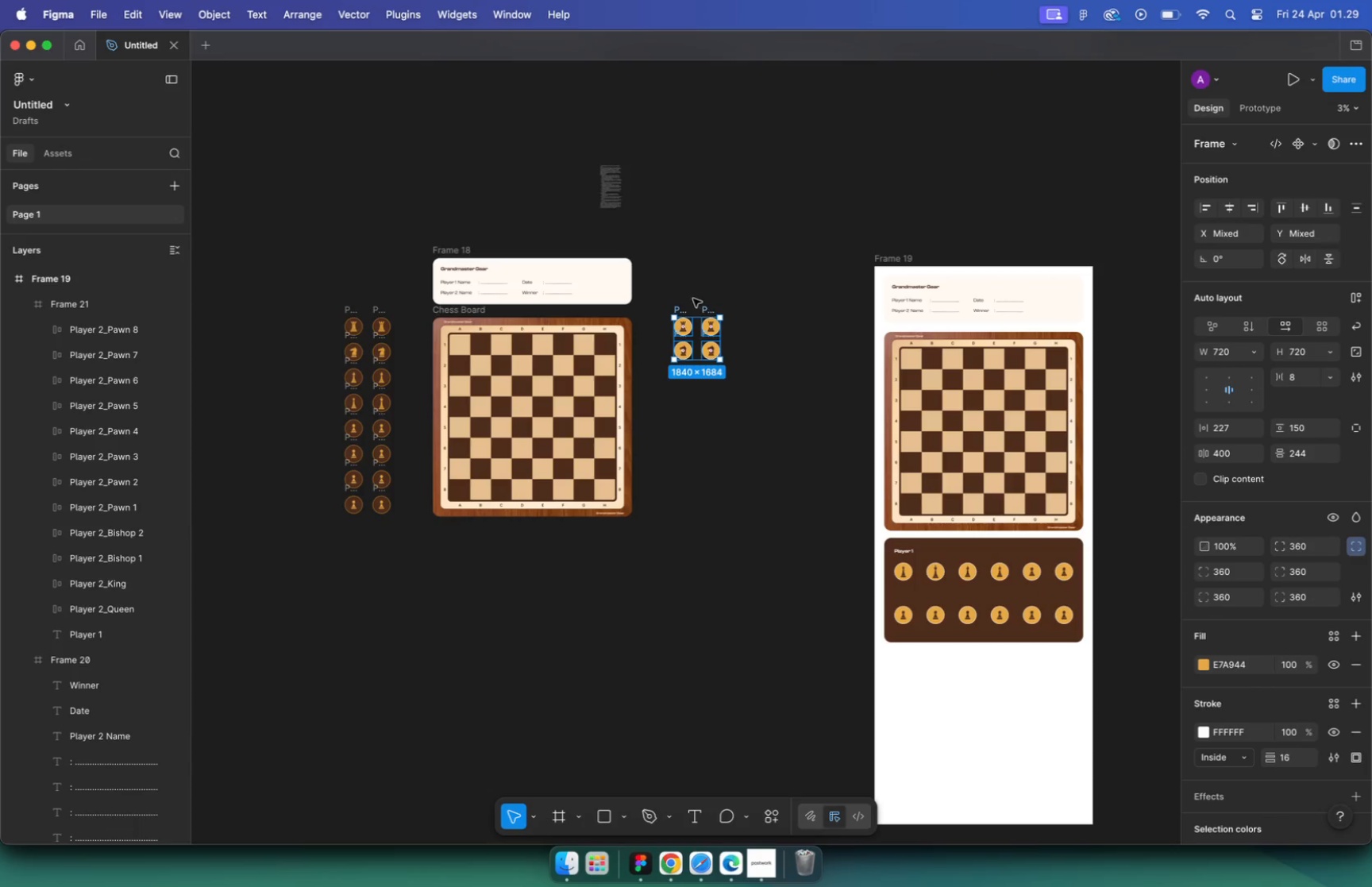 
hold_key(key=CommandLeft, duration=1.44)
scroll: coordinate [943, 574], scroll_direction: up, amount: 13.0
 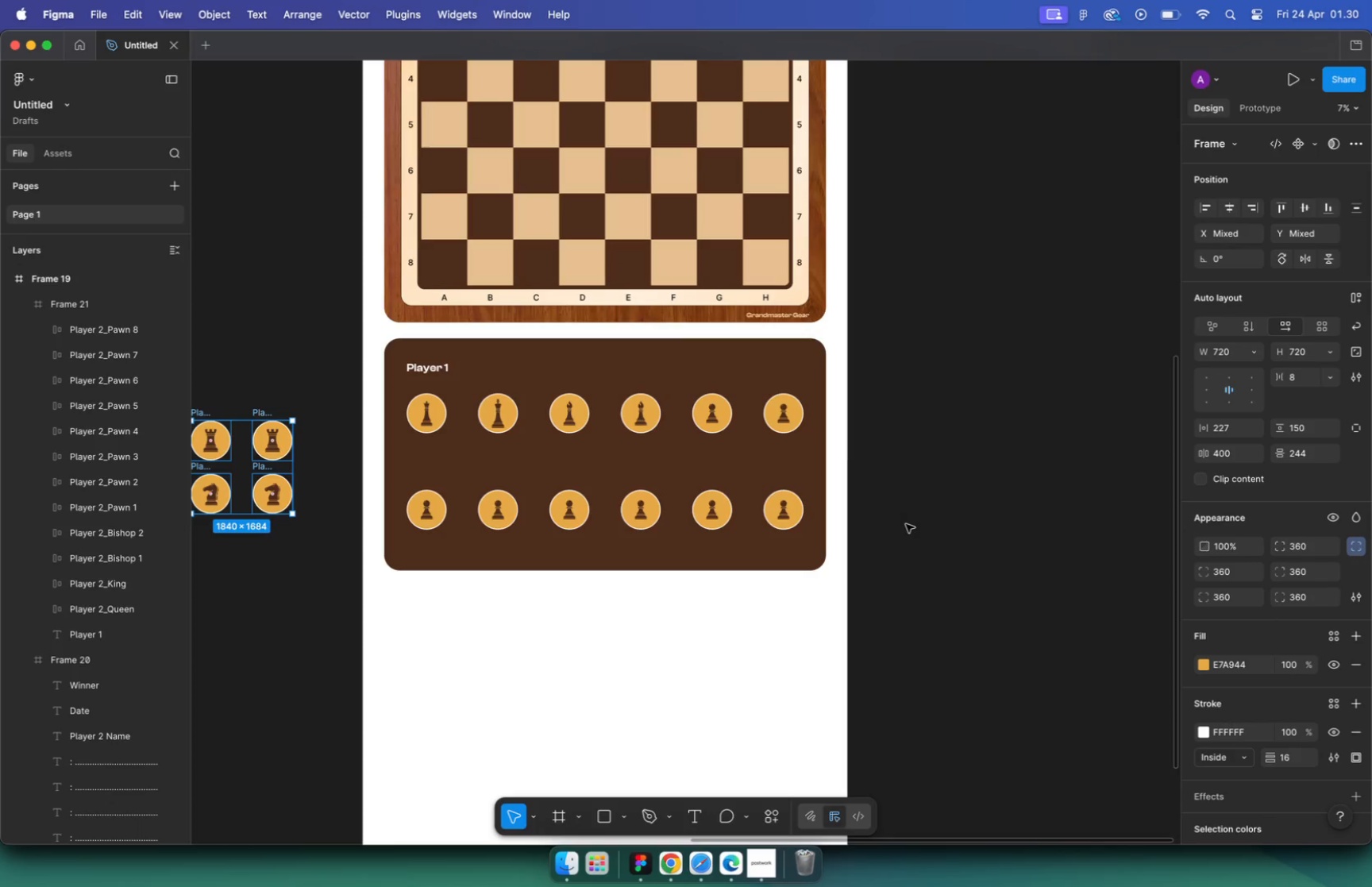 
left_click([769, 418])
 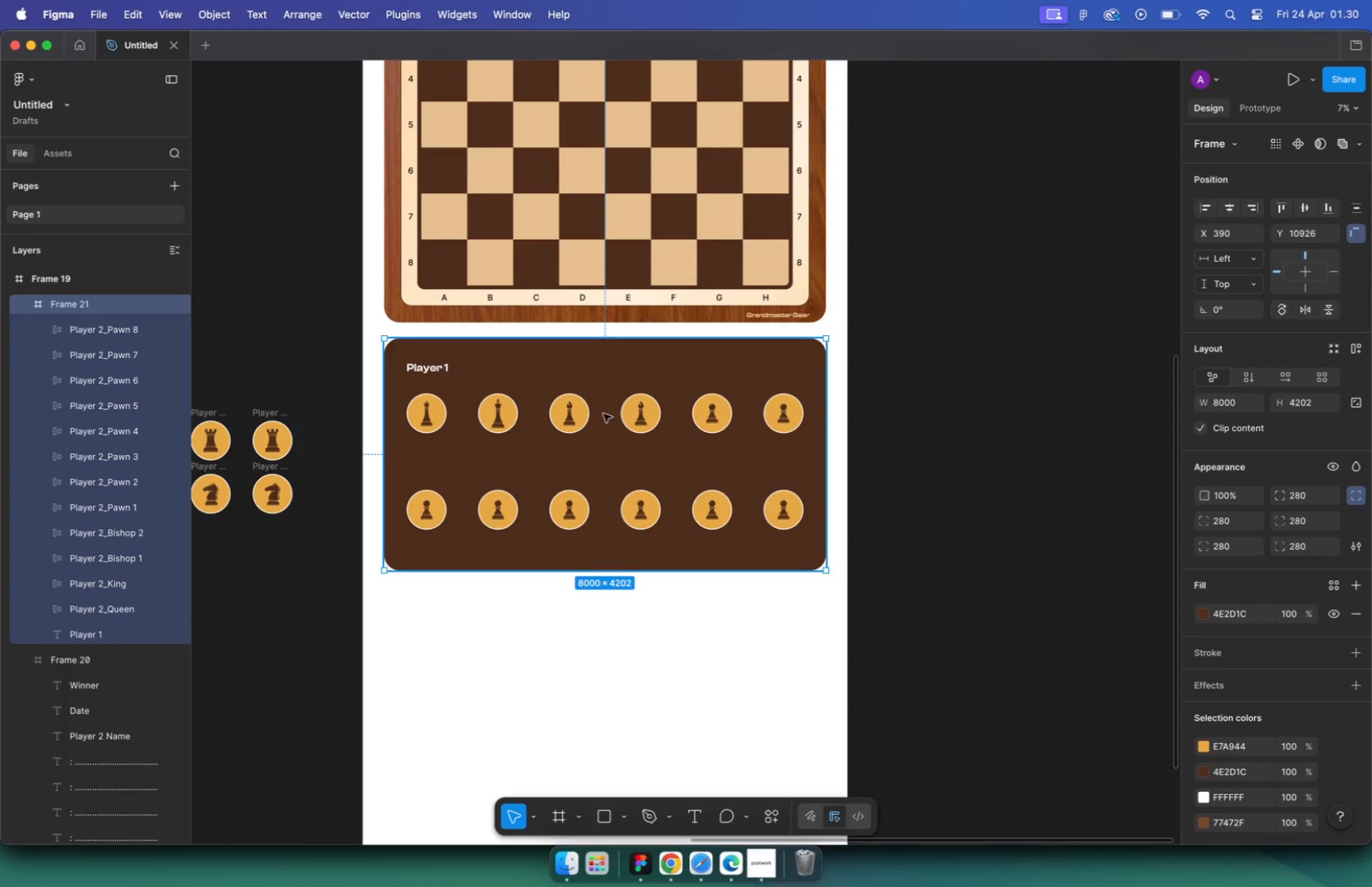 
double_click([717, 415])
 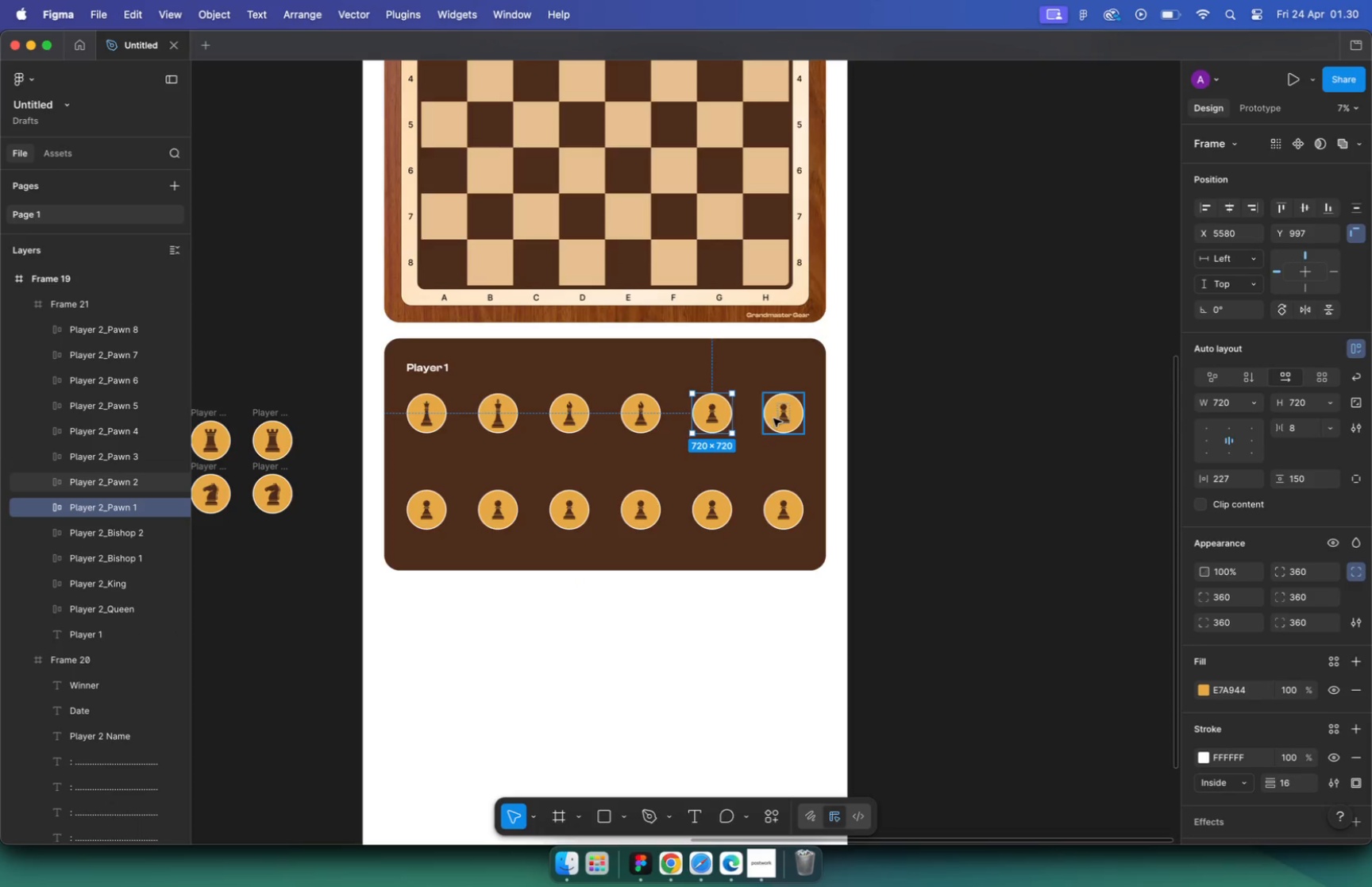 
hold_key(key=ShiftLeft, duration=0.42)
left_click([773, 418])
 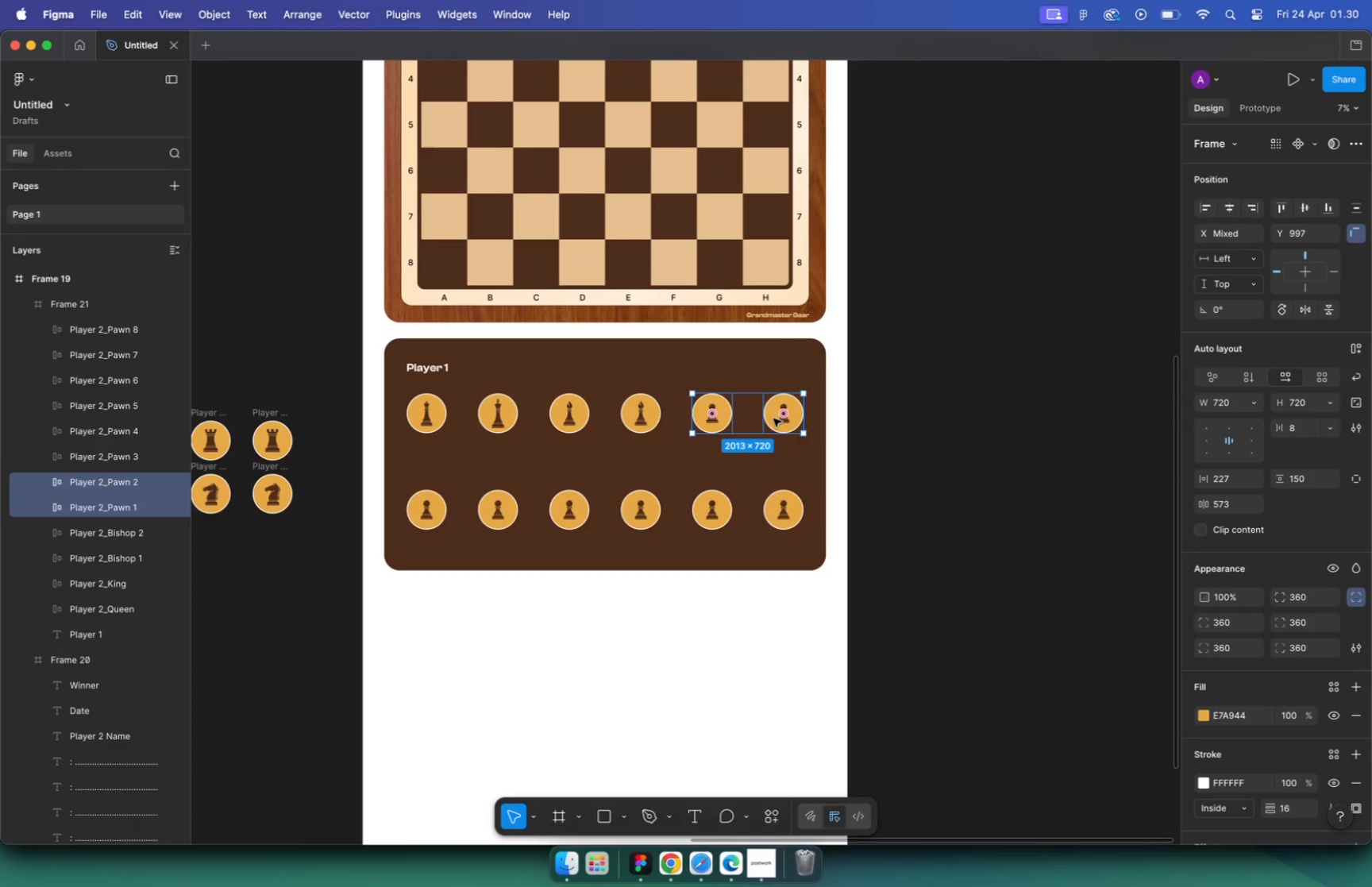 
key(Backspace)
 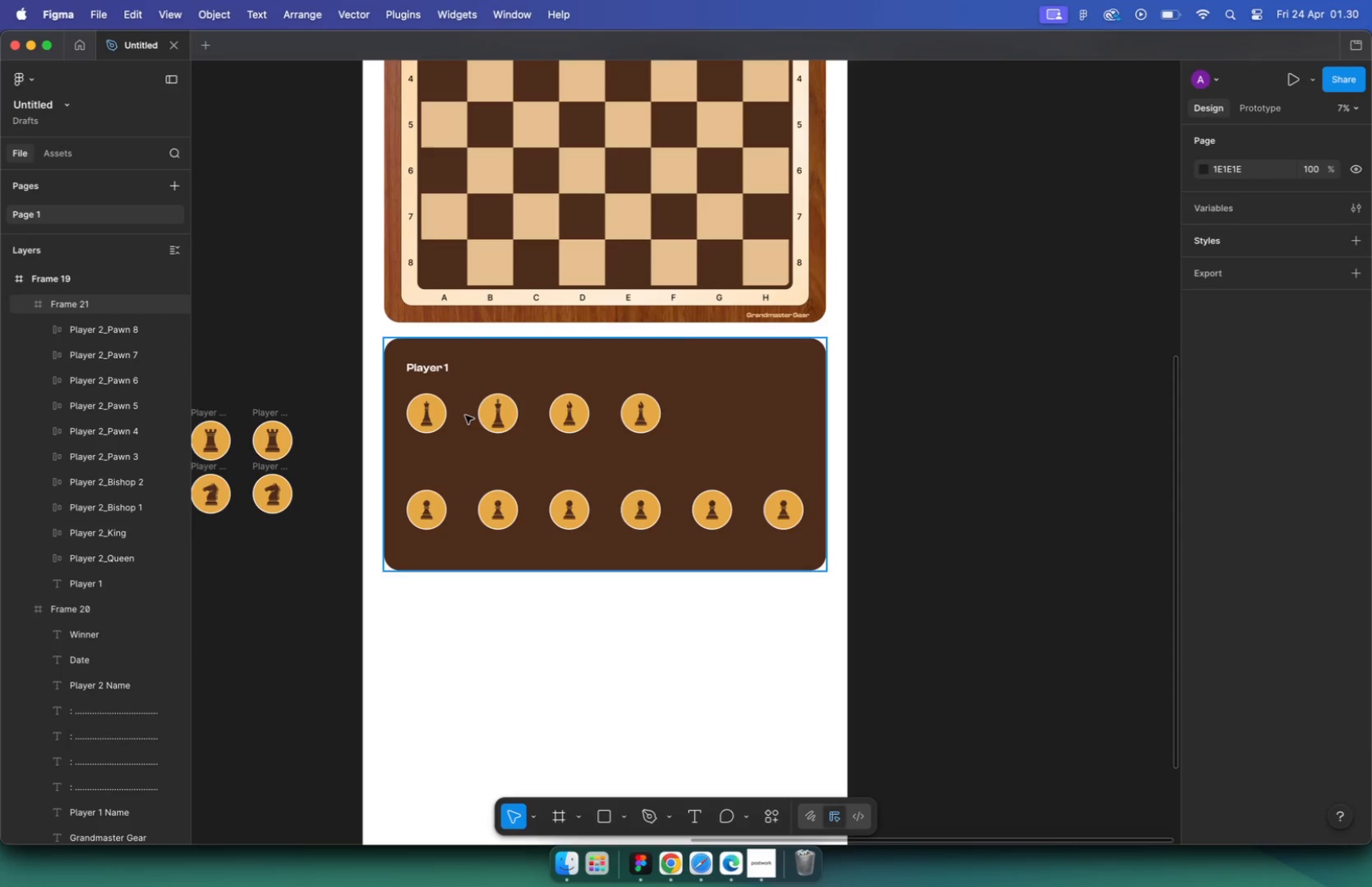 
double_click([491, 413])
 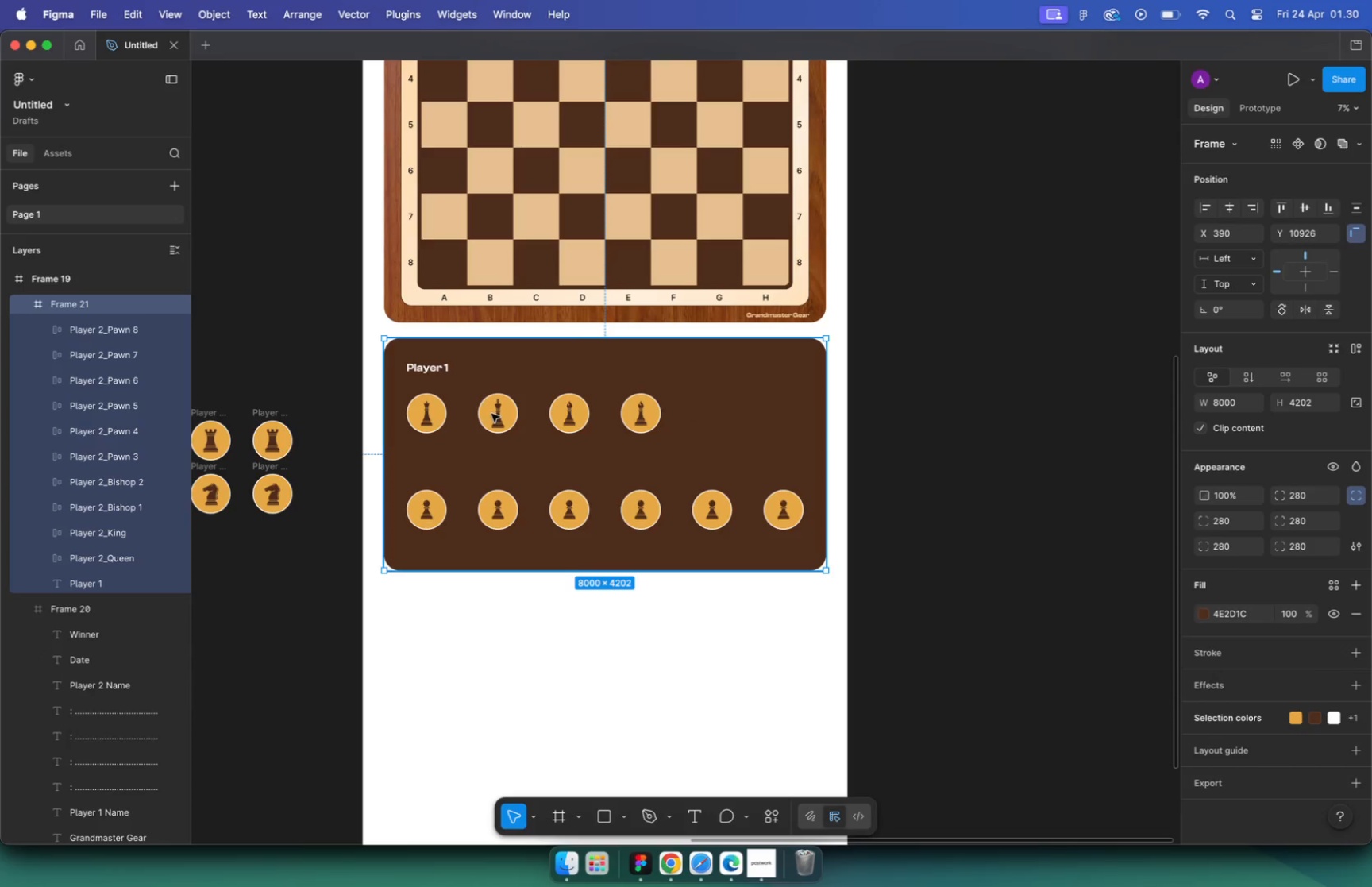 
triple_click([491, 413])
 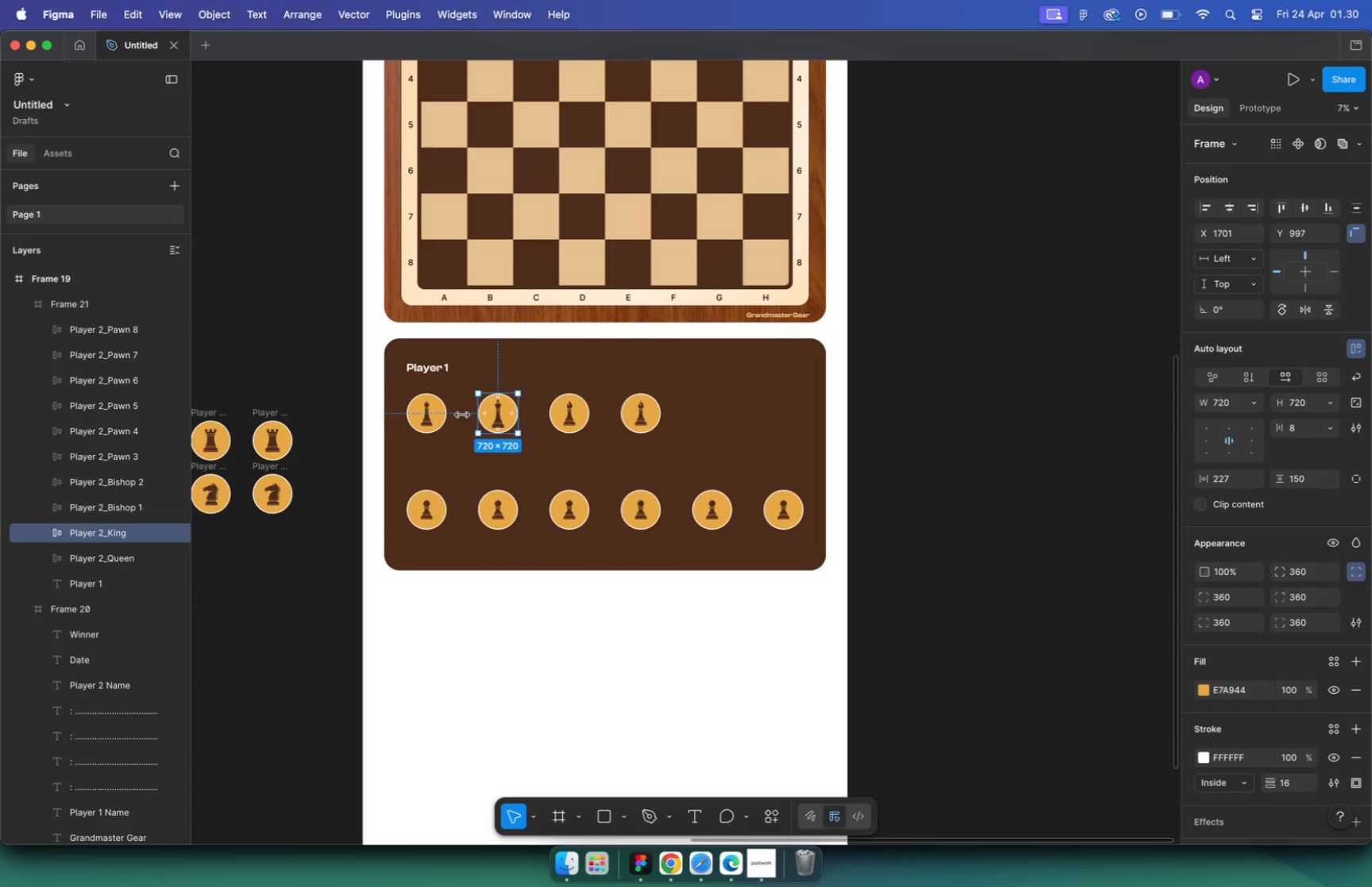 
hold_key(key=ShiftLeft, duration=0.72)
left_click([265, 411])
 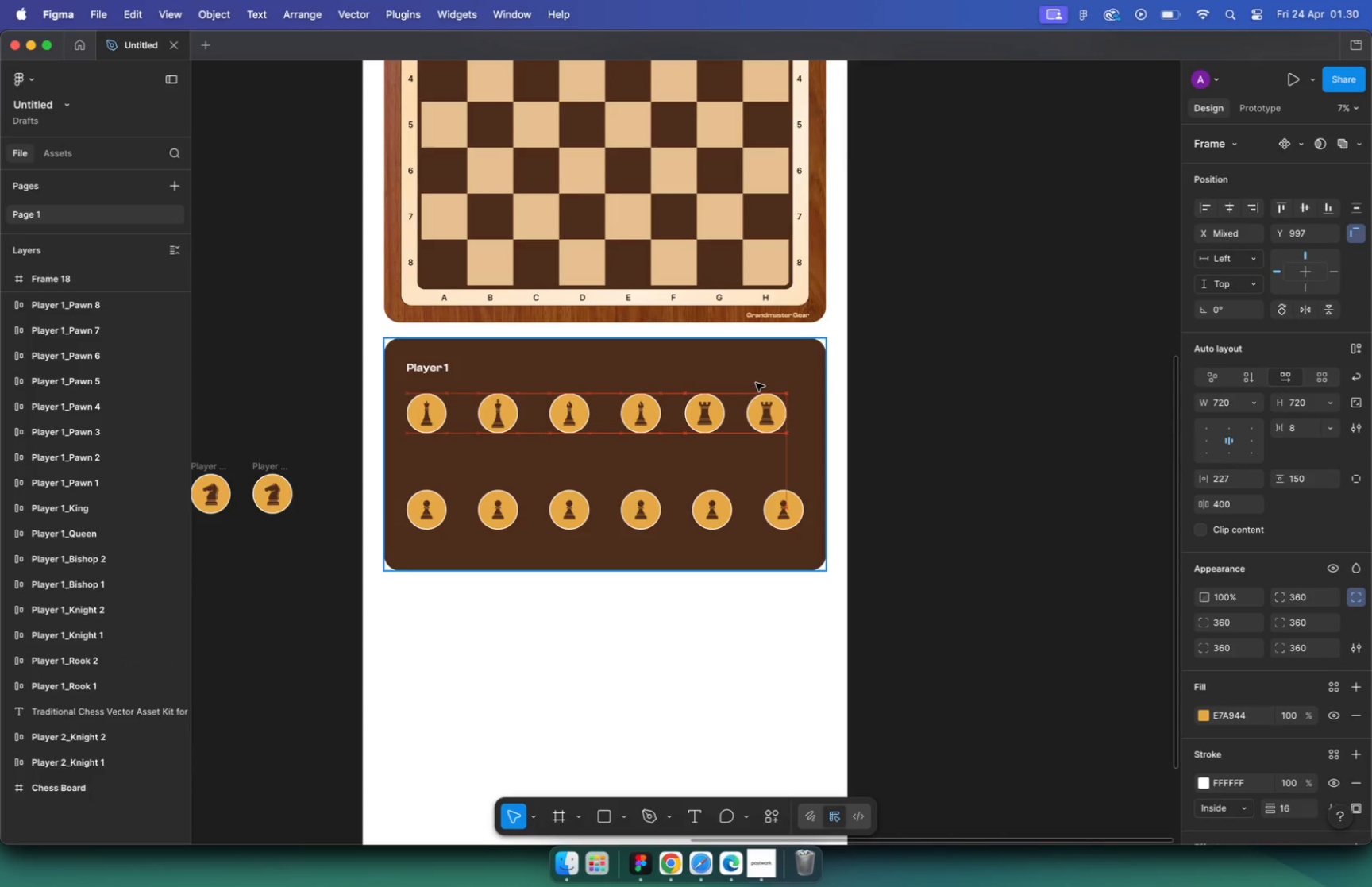 
left_click_drag(start_coordinate=[264, 411], to_coordinate=[756, 382])
 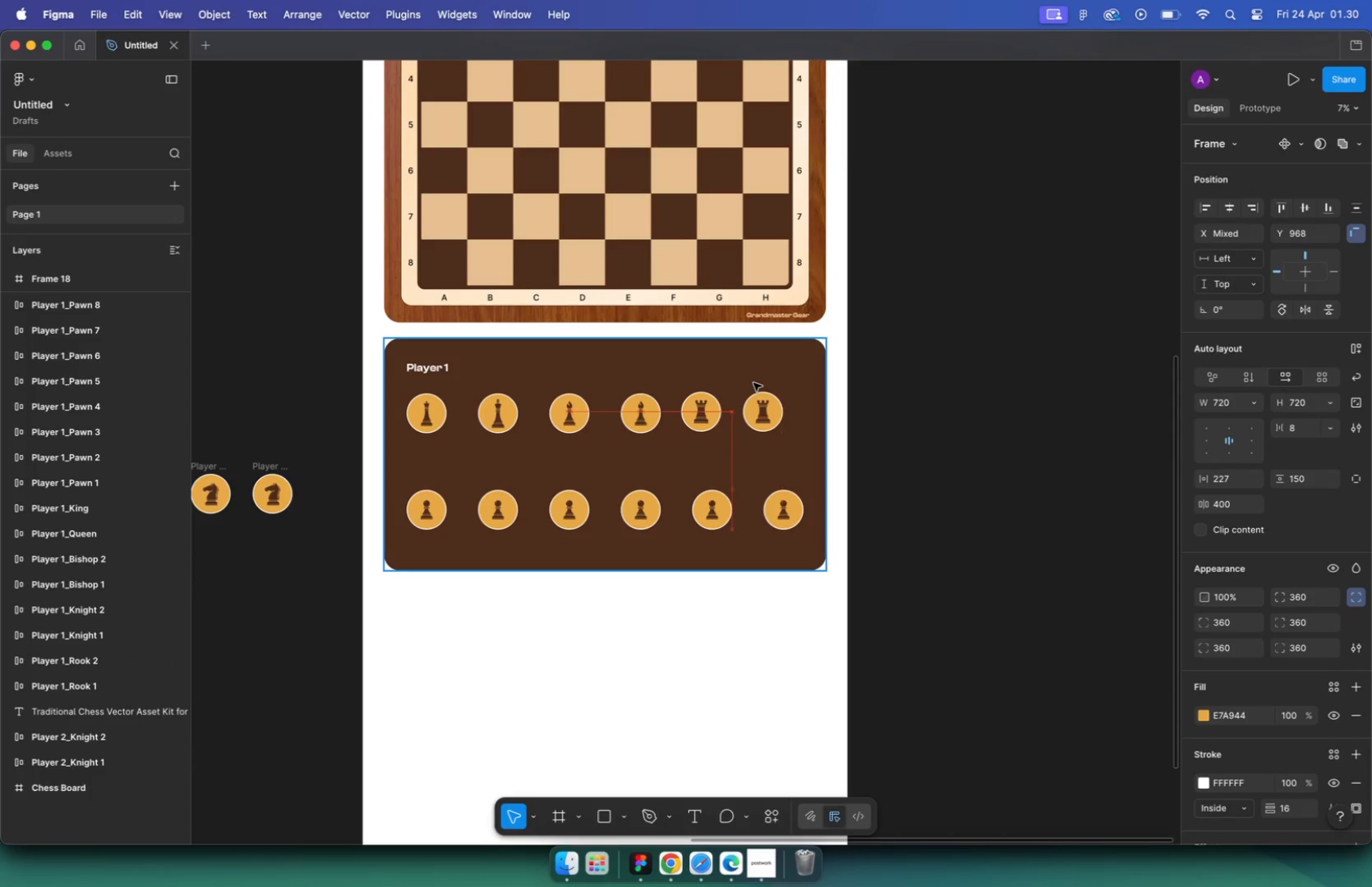 
hold_key(key=ShiftLeft, duration=2.52)
left_click([636, 407])
 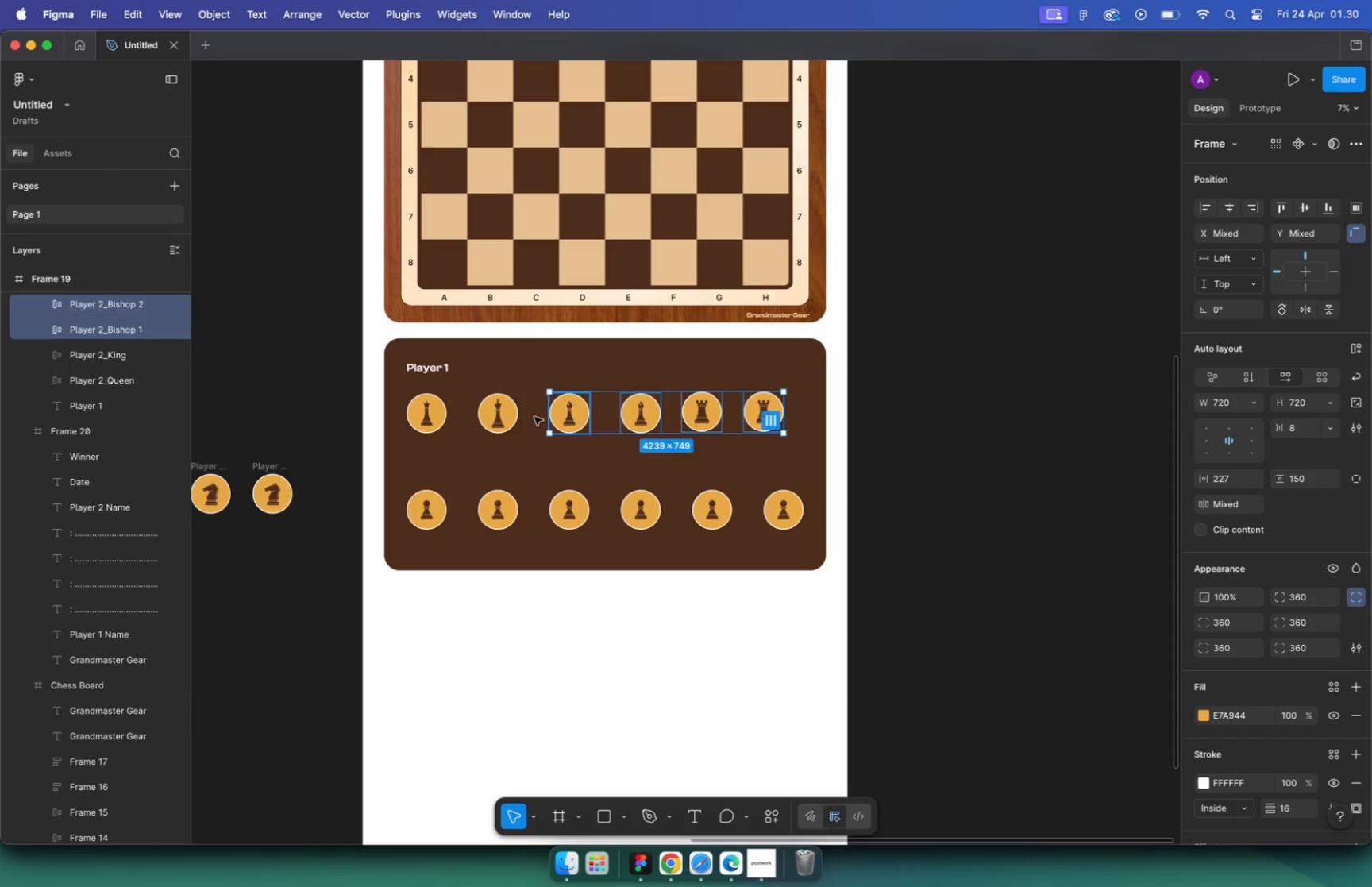 
double_click([500, 416])
 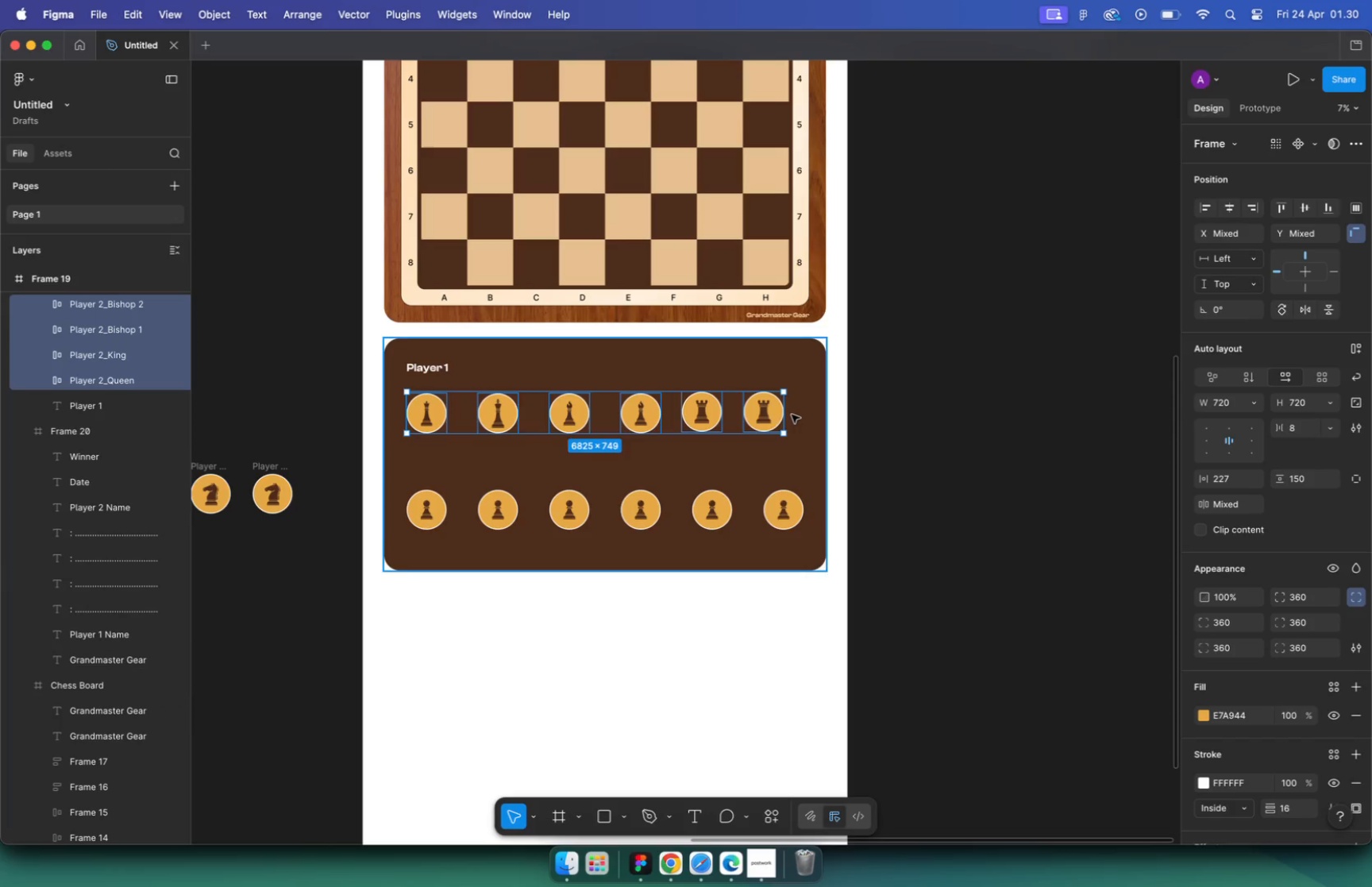 
left_click([768, 421])
 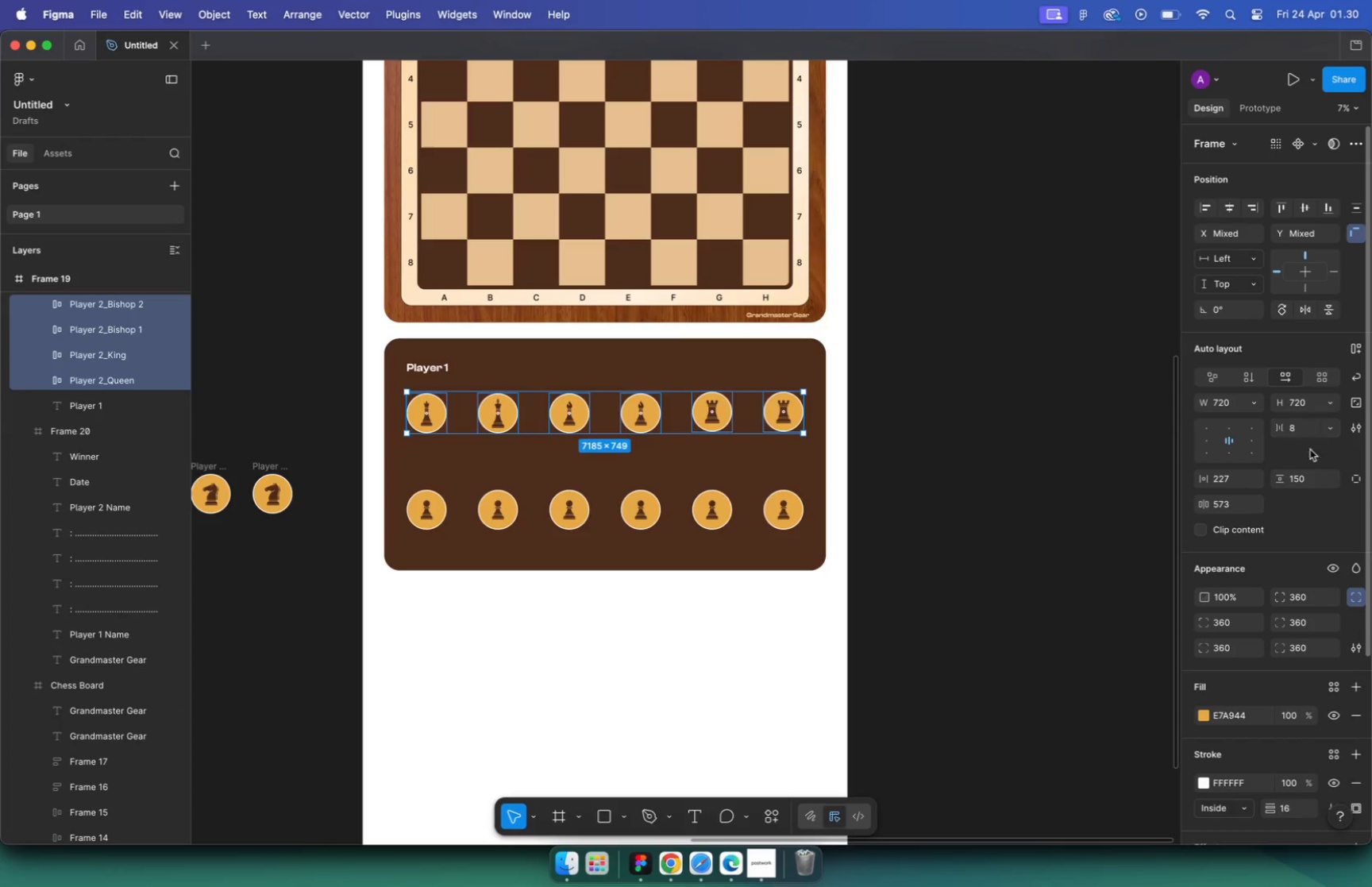 
wait(5.72)
 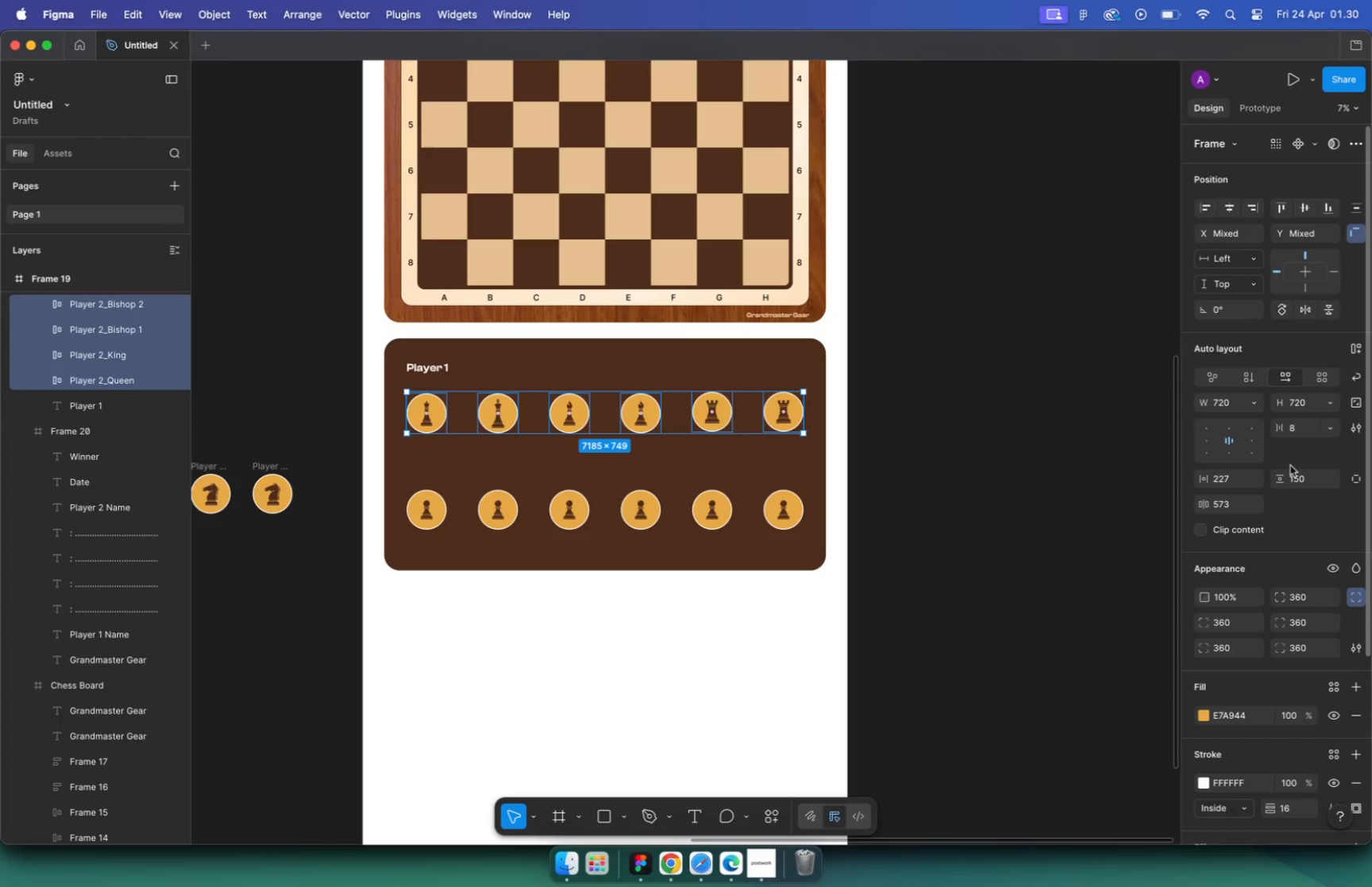 
left_click([1241, 503])
 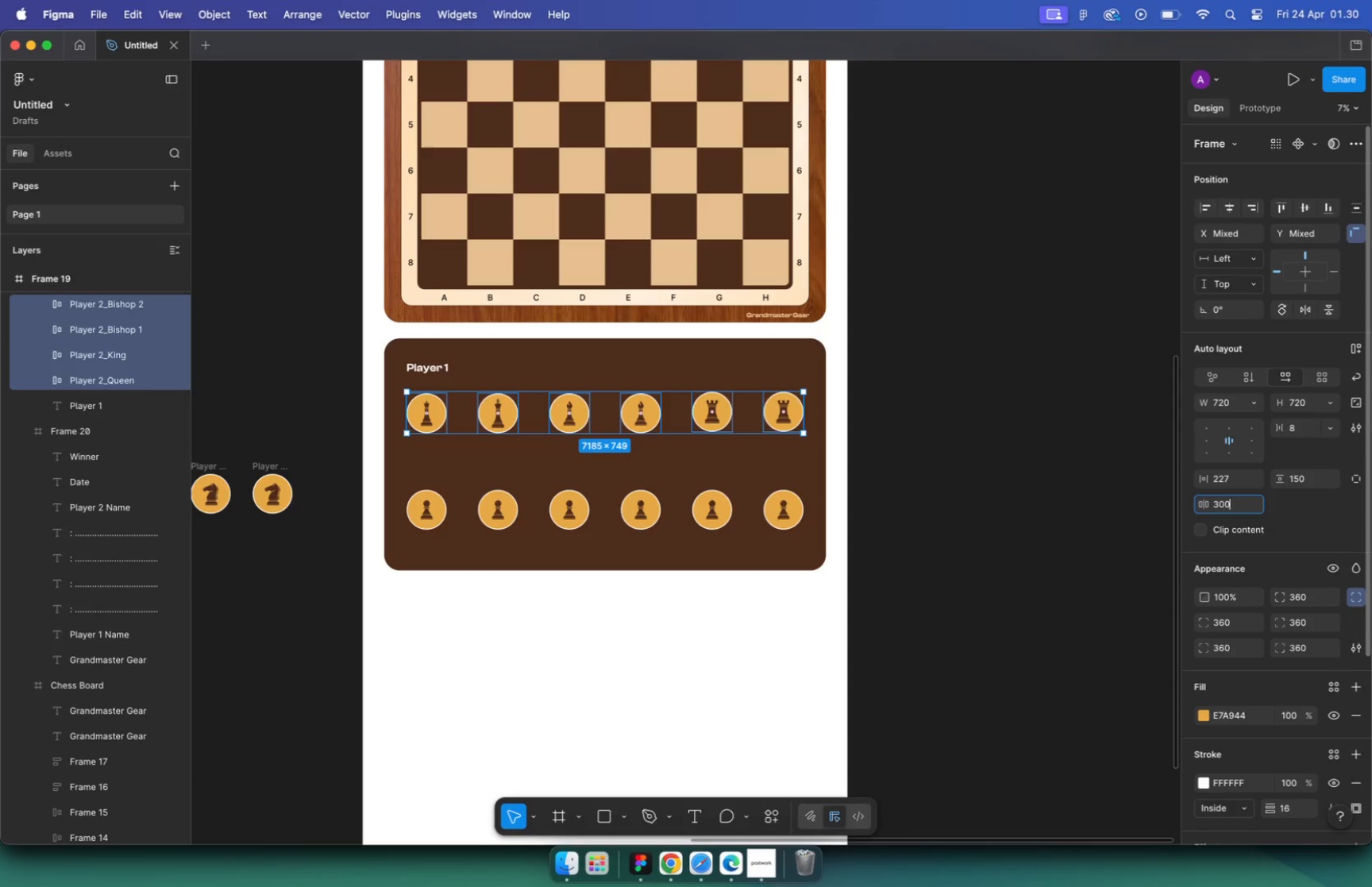 
type(300)
 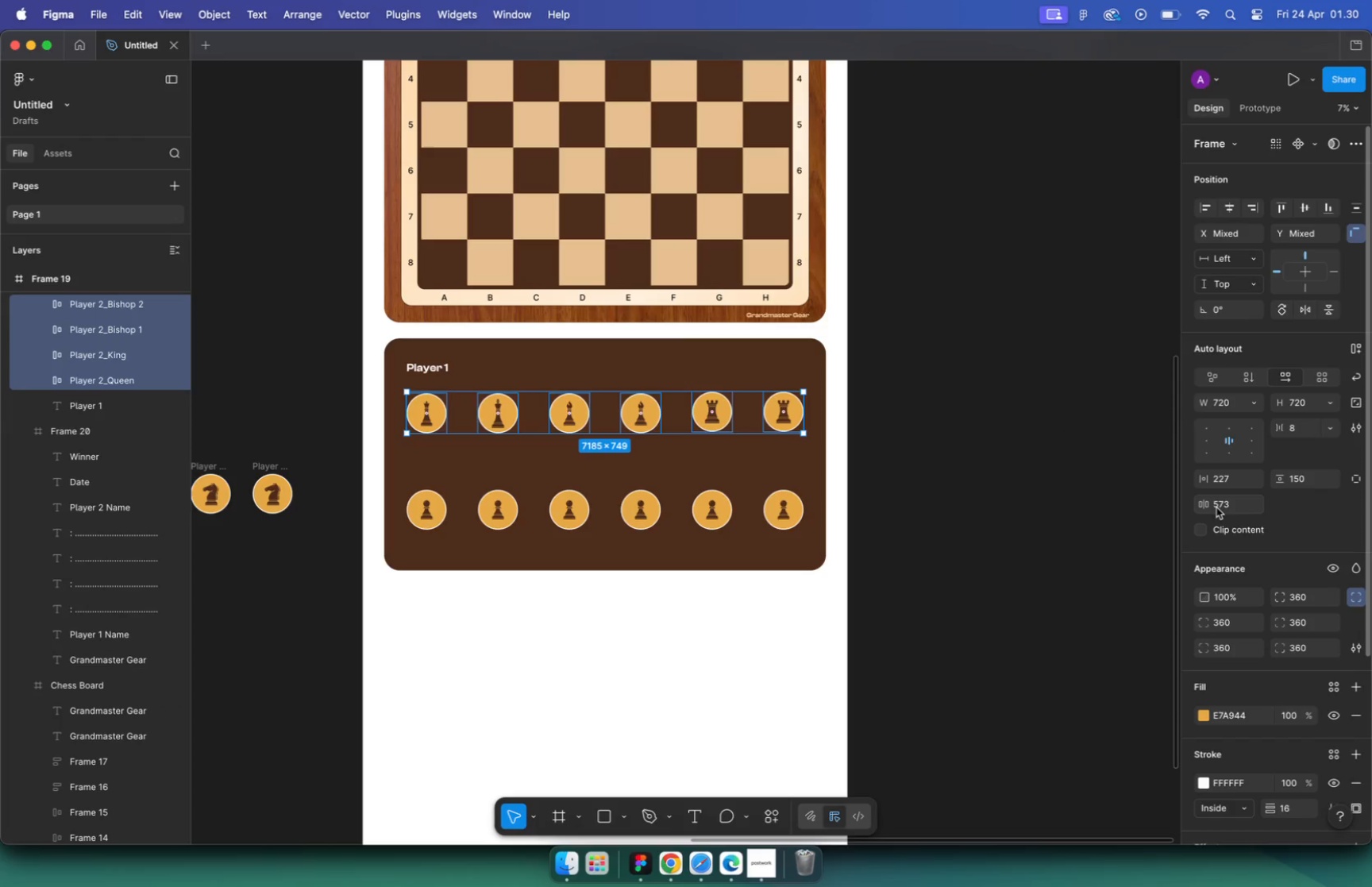 
key(Enter)
 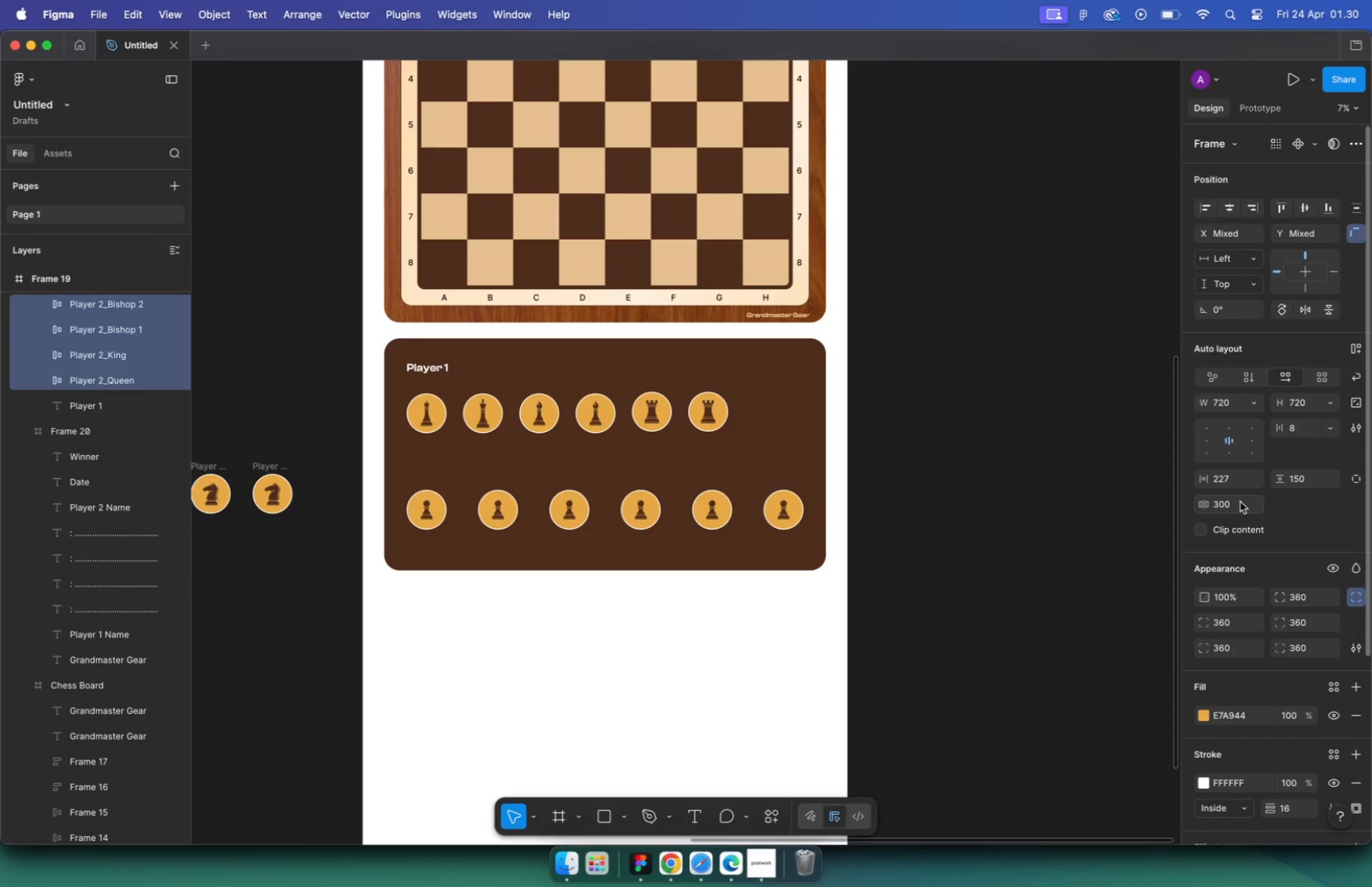 
left_click([1231, 506])
 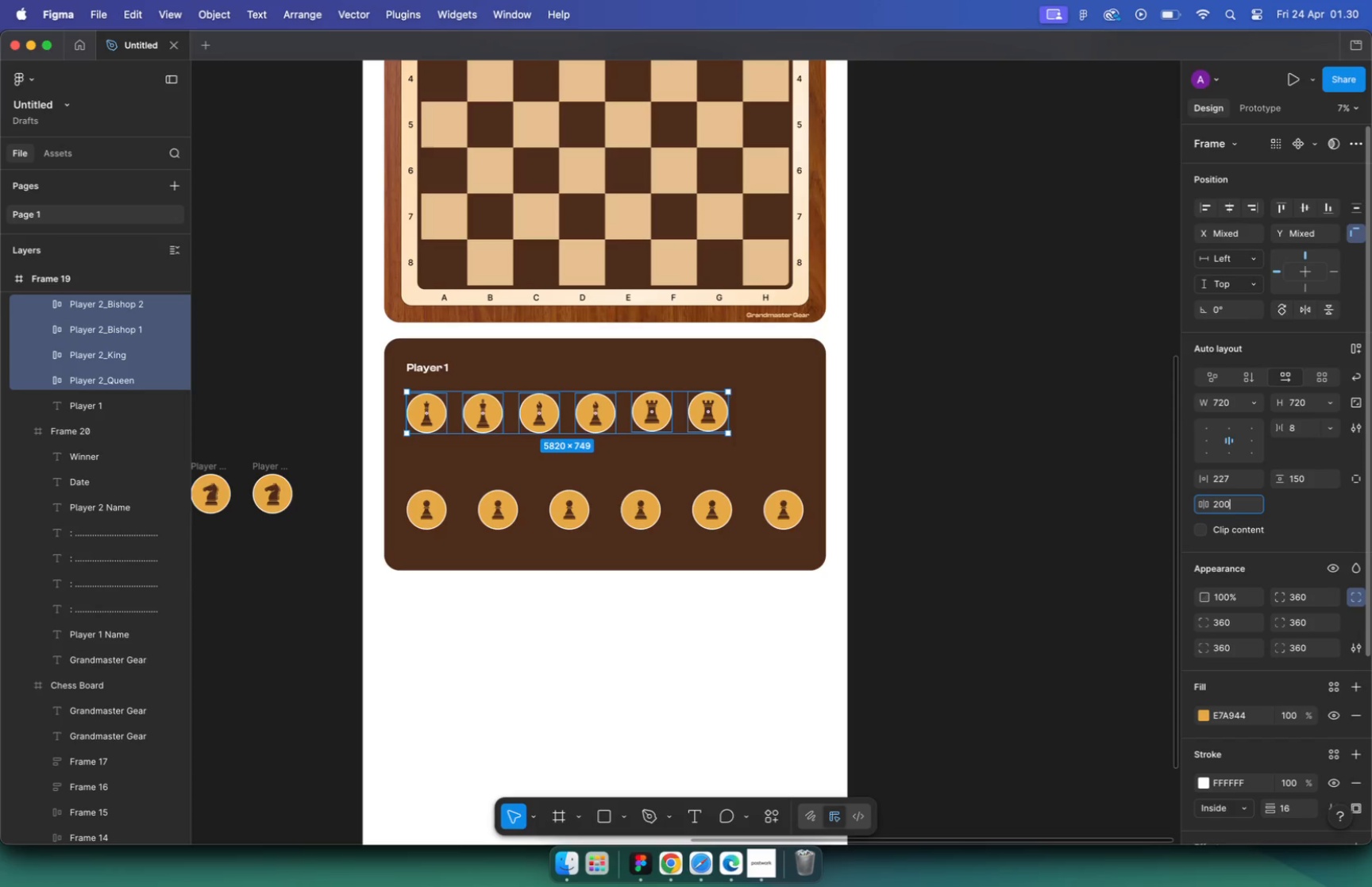 
type(200)
 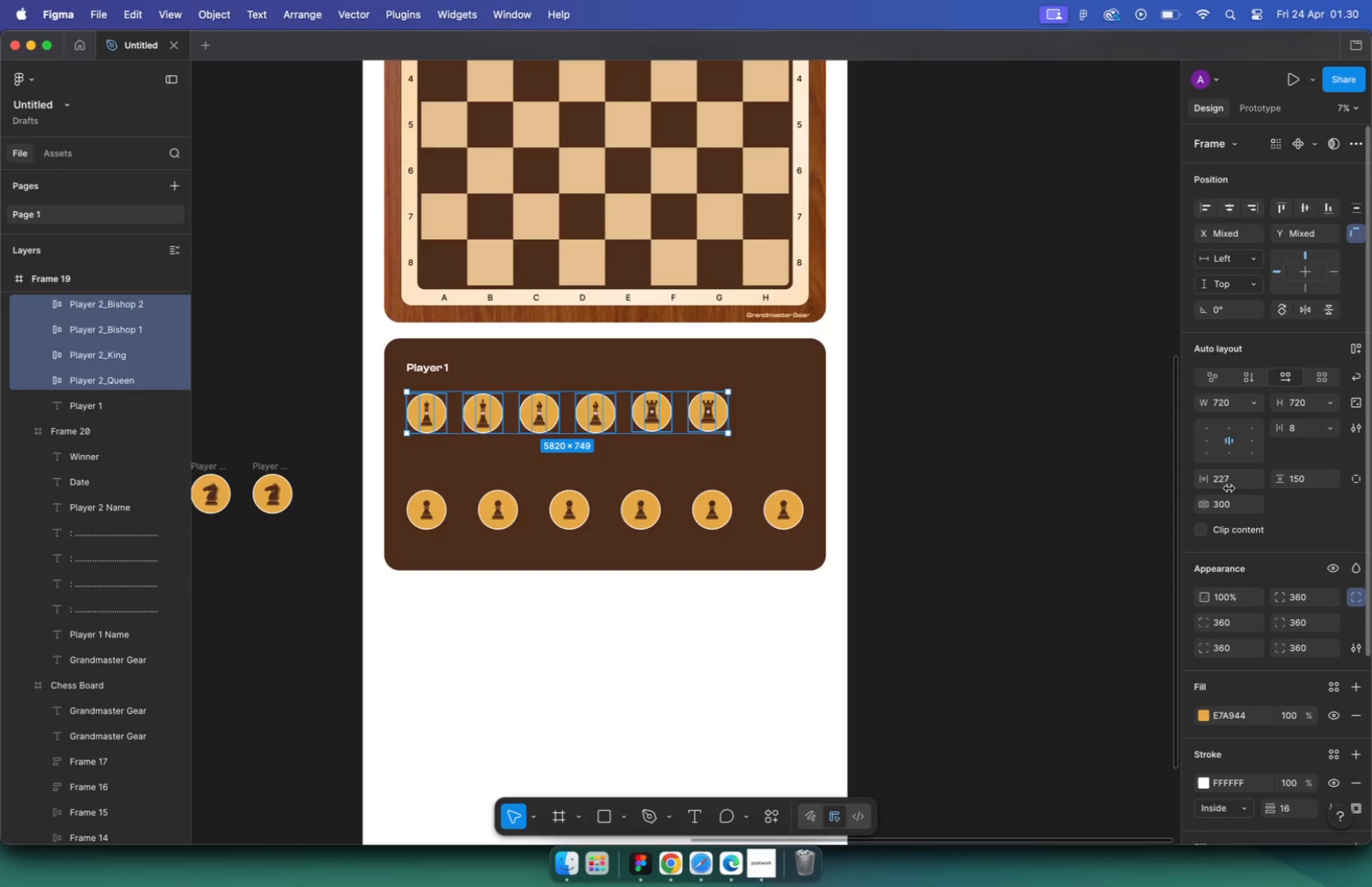 
key(Enter)
 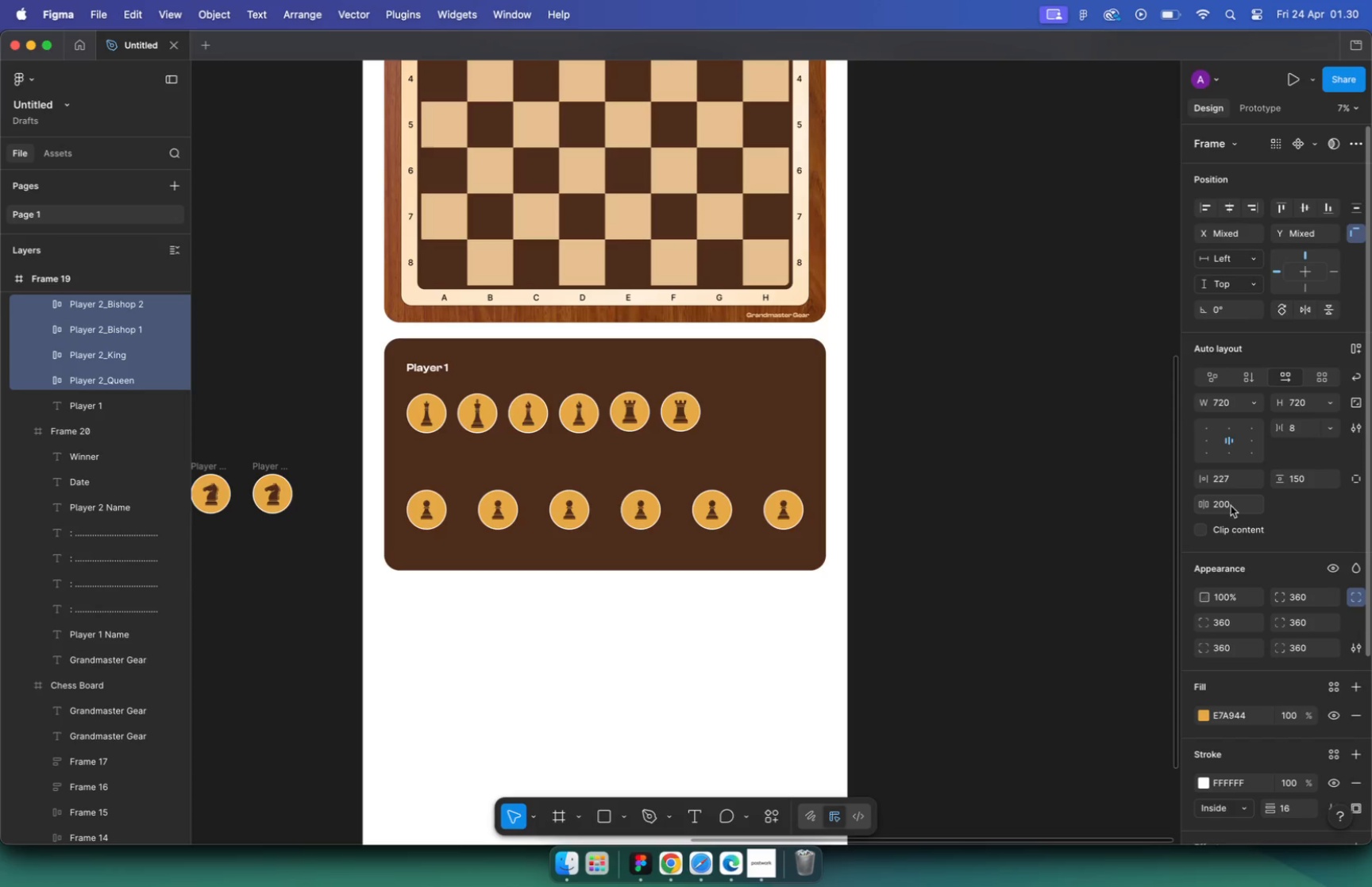 
left_click([319, 444])
 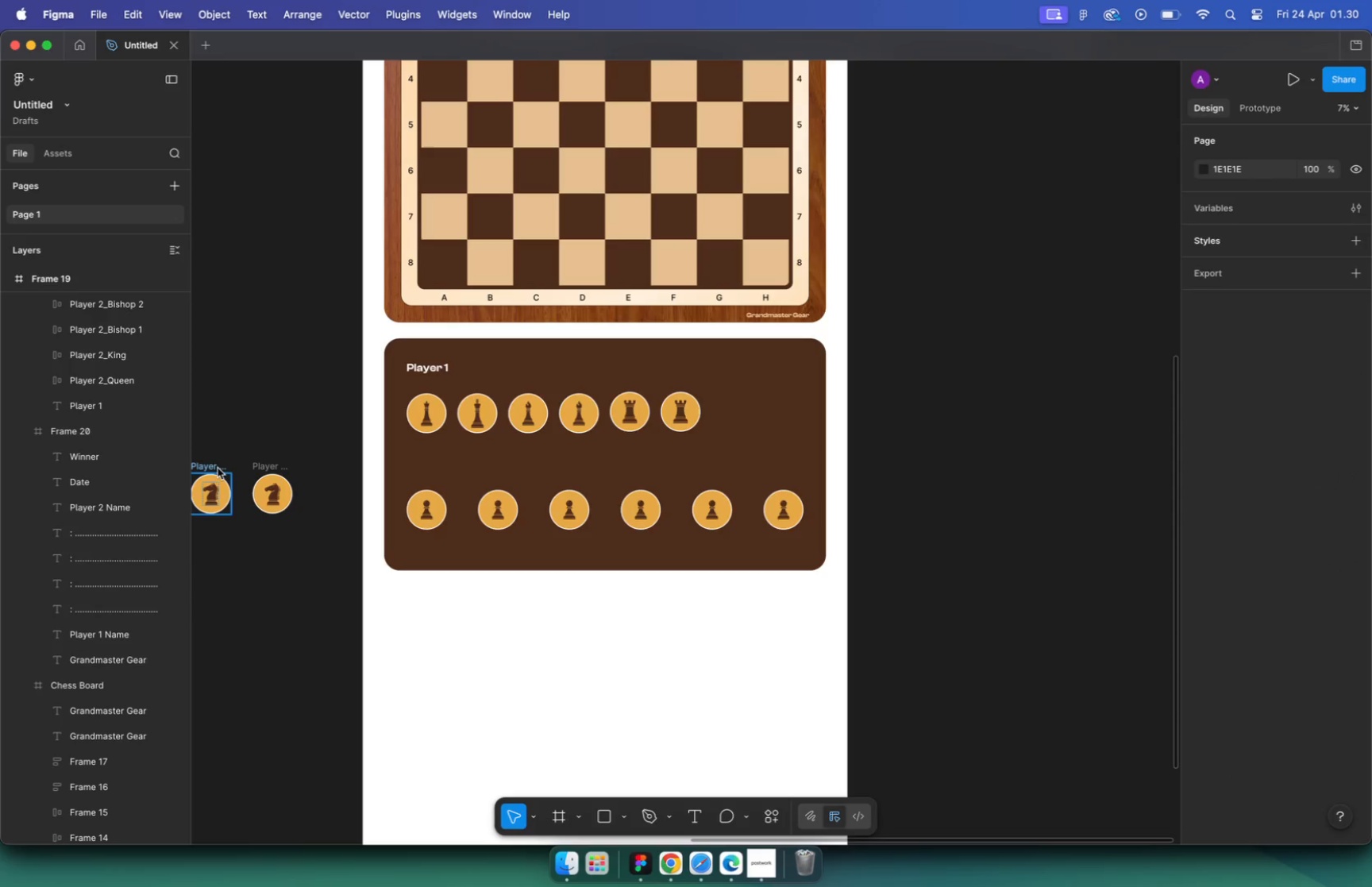 
left_click([213, 468])
 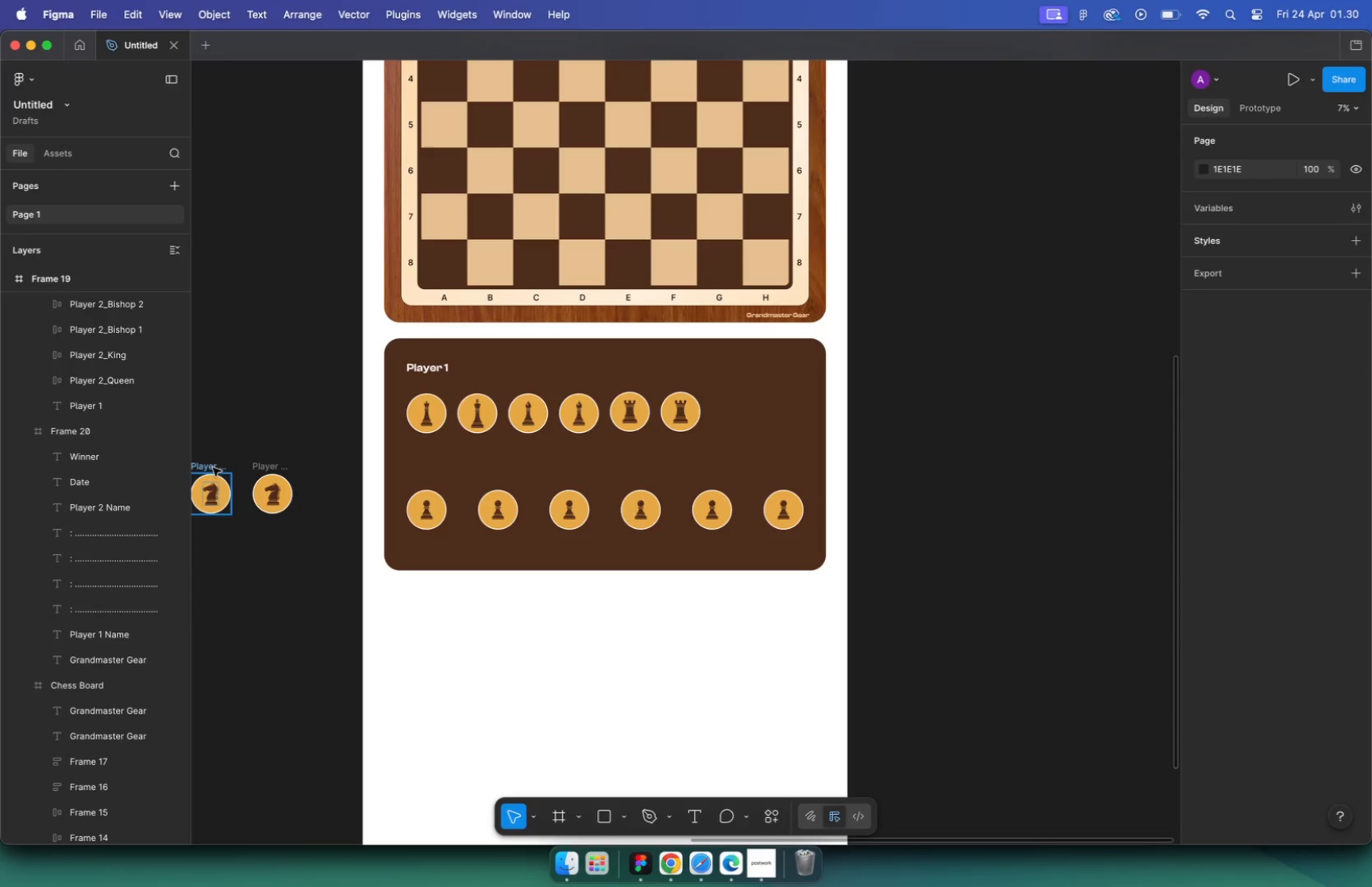 
hold_key(key=ShiftLeft, duration=0.77)
 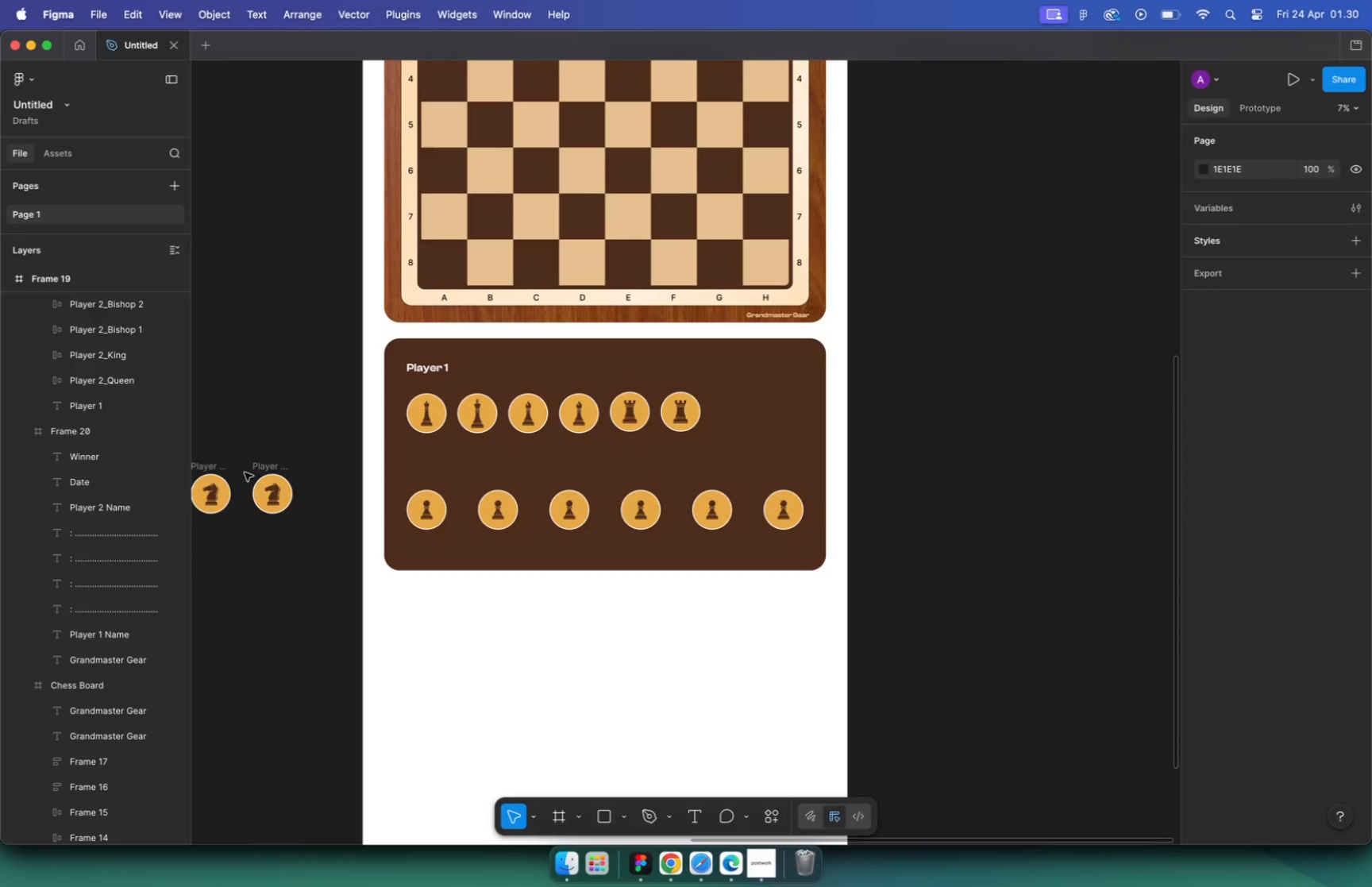 
left_click_drag(start_coordinate=[264, 465], to_coordinate=[784, 385])
 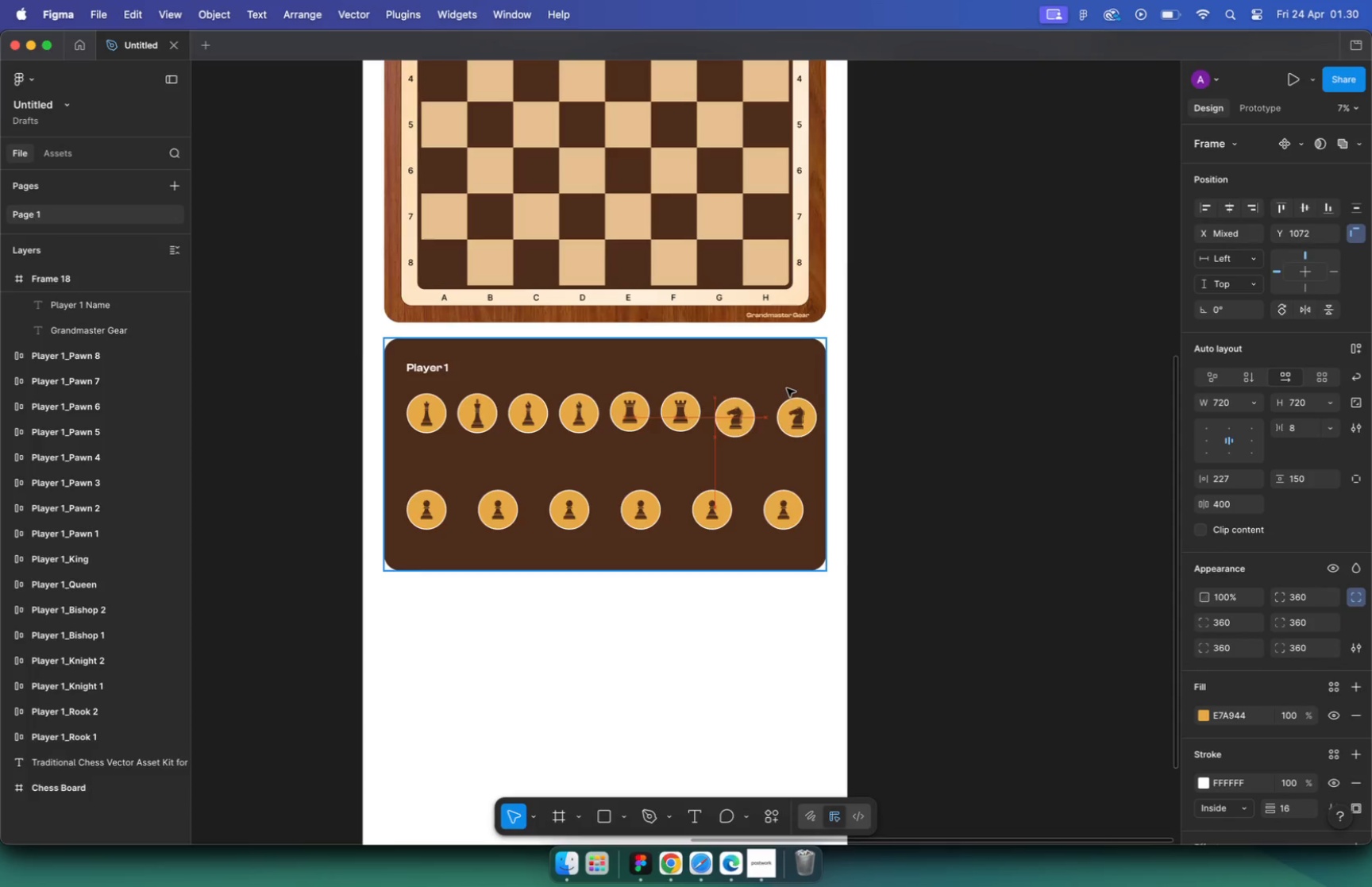 
hold_key(key=CommandLeft, duration=0.47)
scroll: coordinate [678, 394], scroll_direction: up, amount: 16.0
 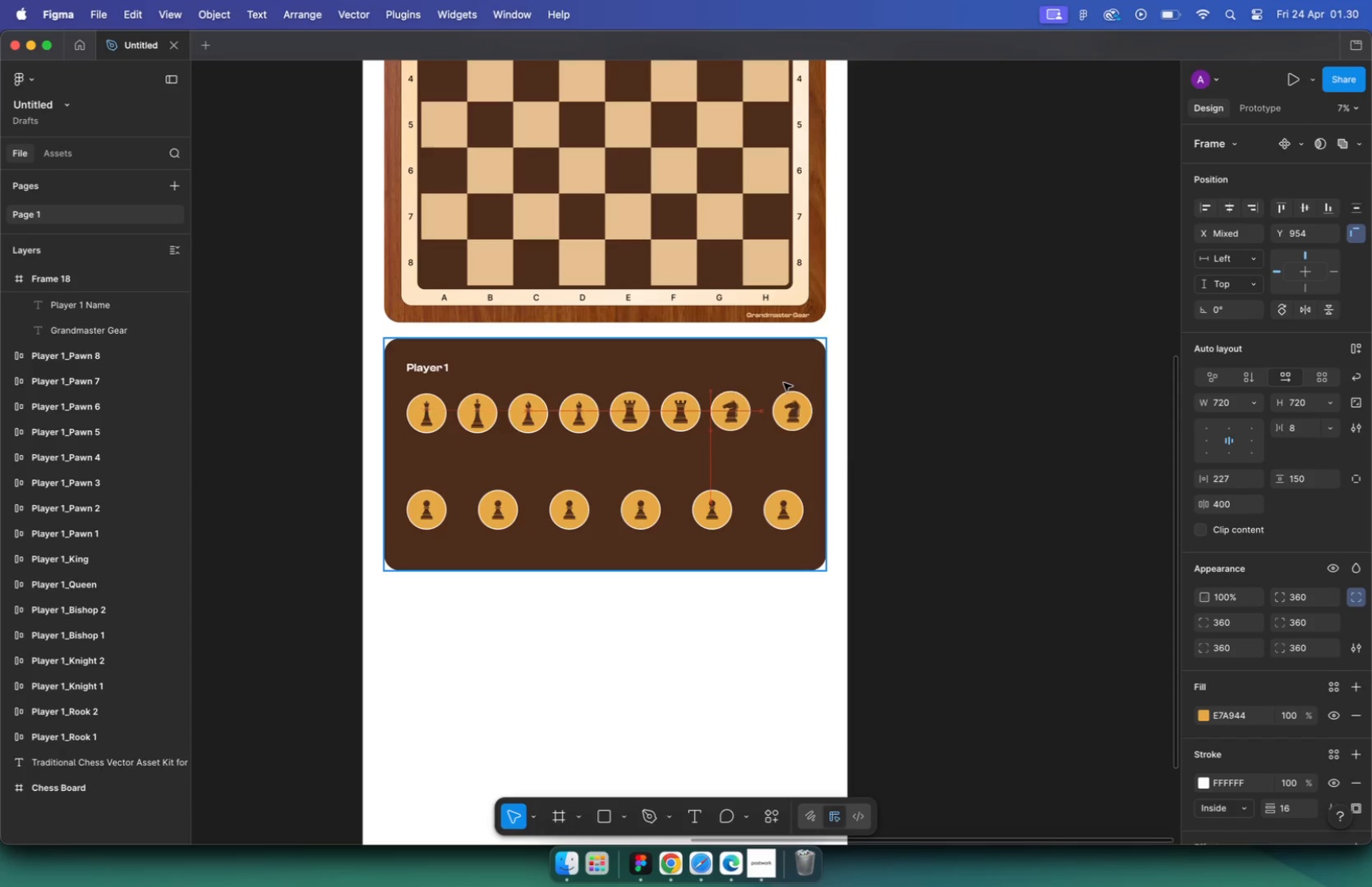 
hold_key(key=OptionLeft, duration=0.8)
 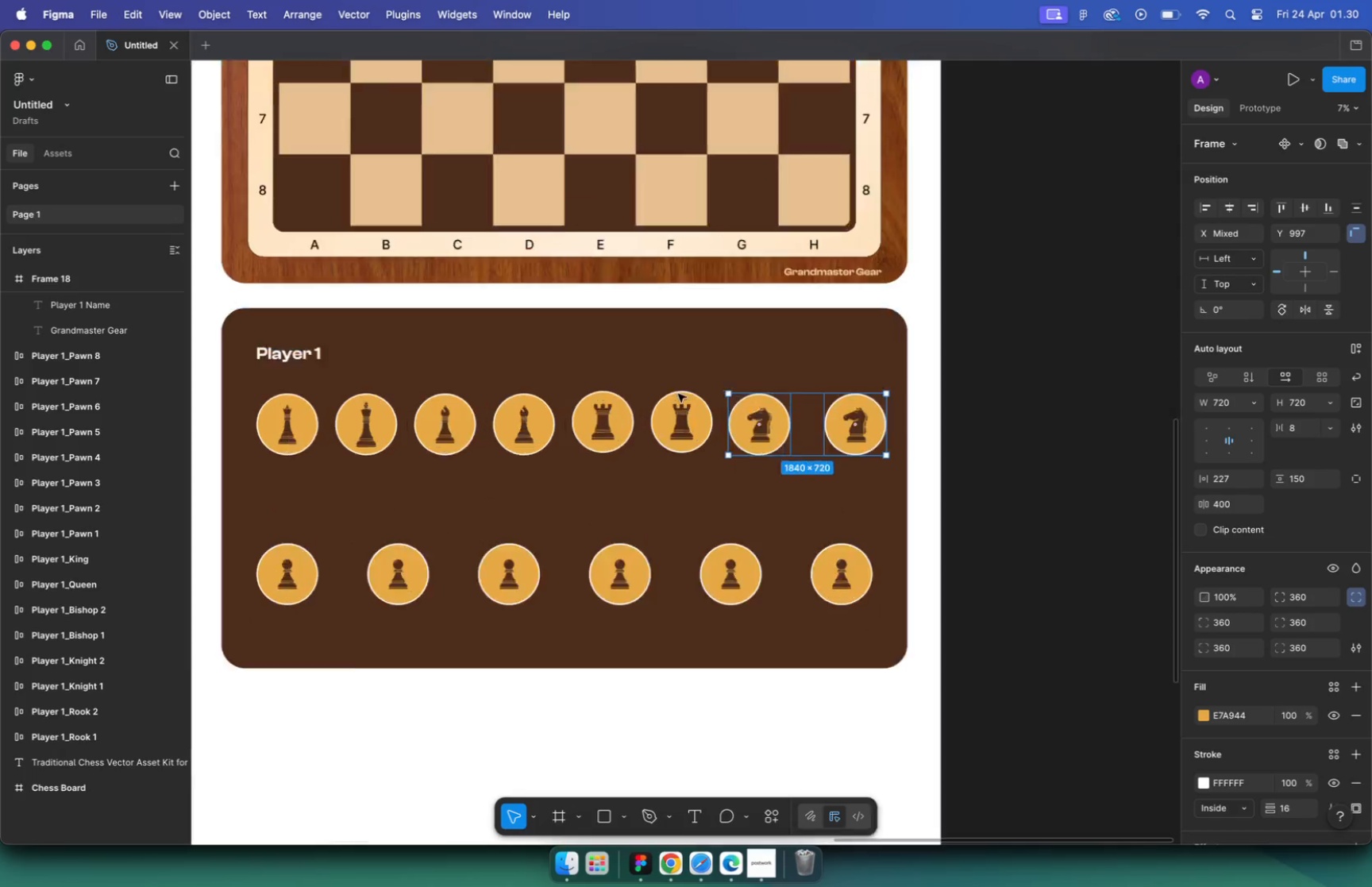 
key(Meta+Z)
 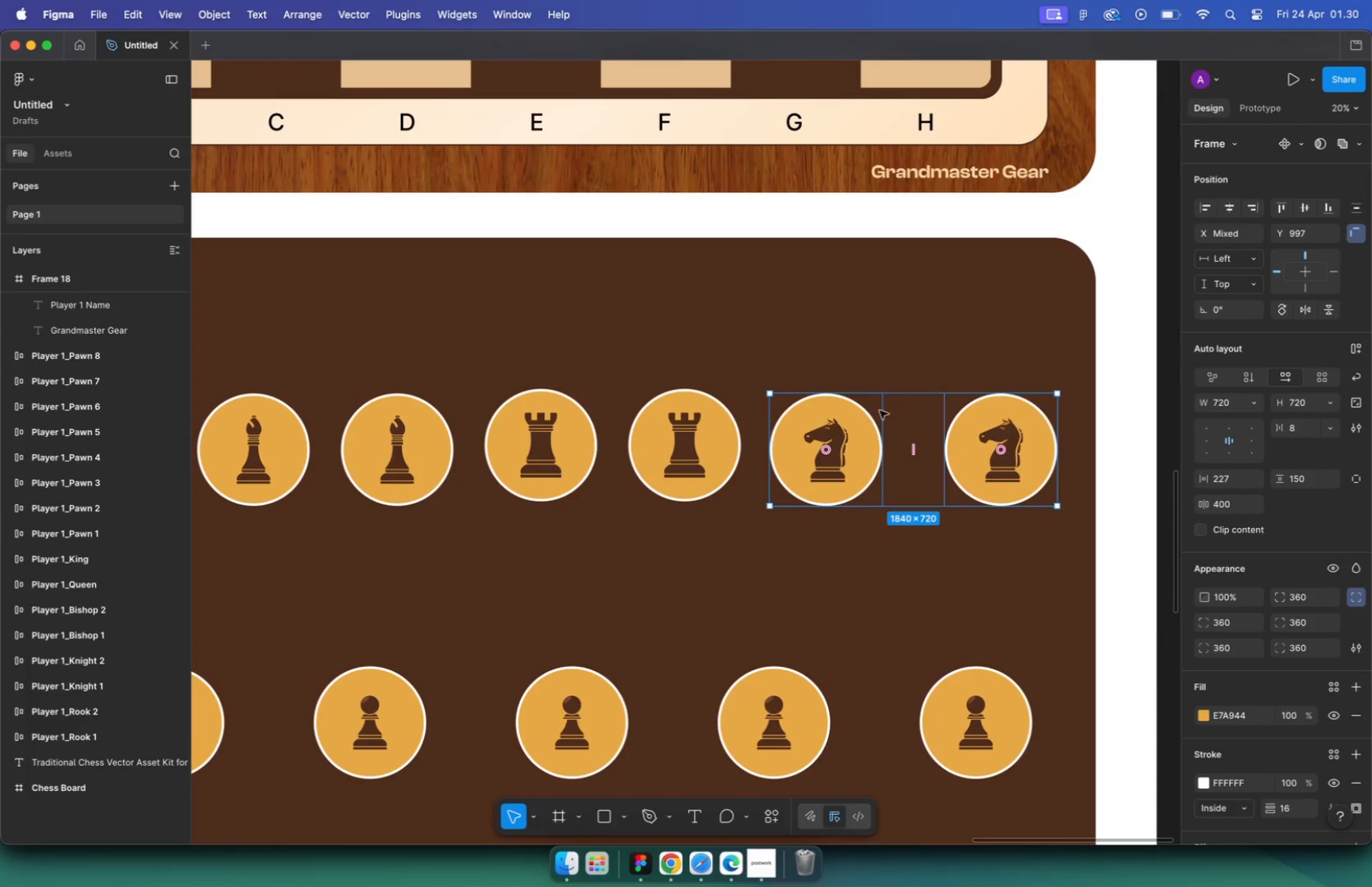 
hold_key(key=CommandLeft, duration=0.74)
 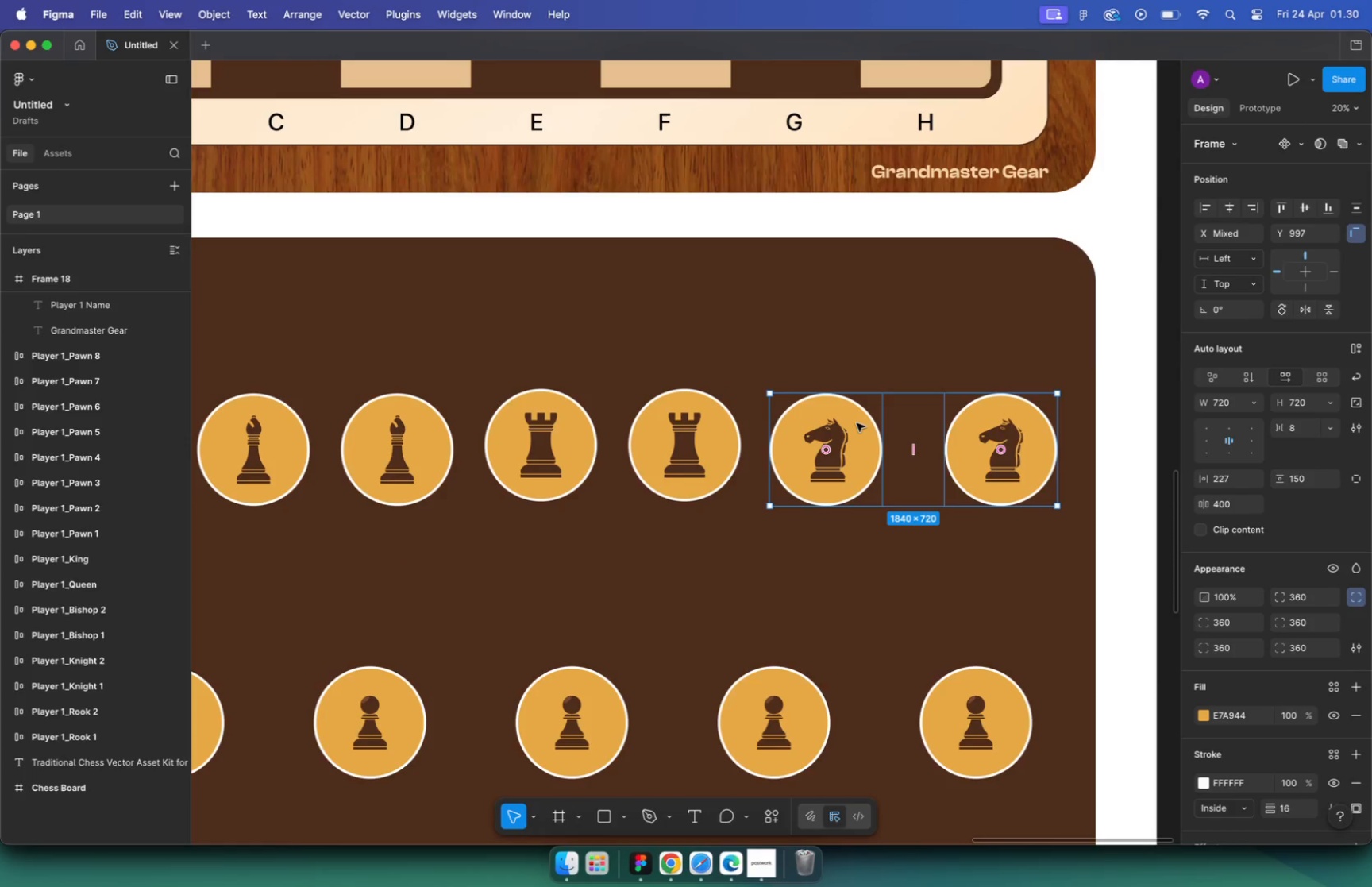 
hold_key(key=CommandLeft, duration=0.67)
scroll: coordinate [900, 414], scroll_direction: down, amount: 5.0
 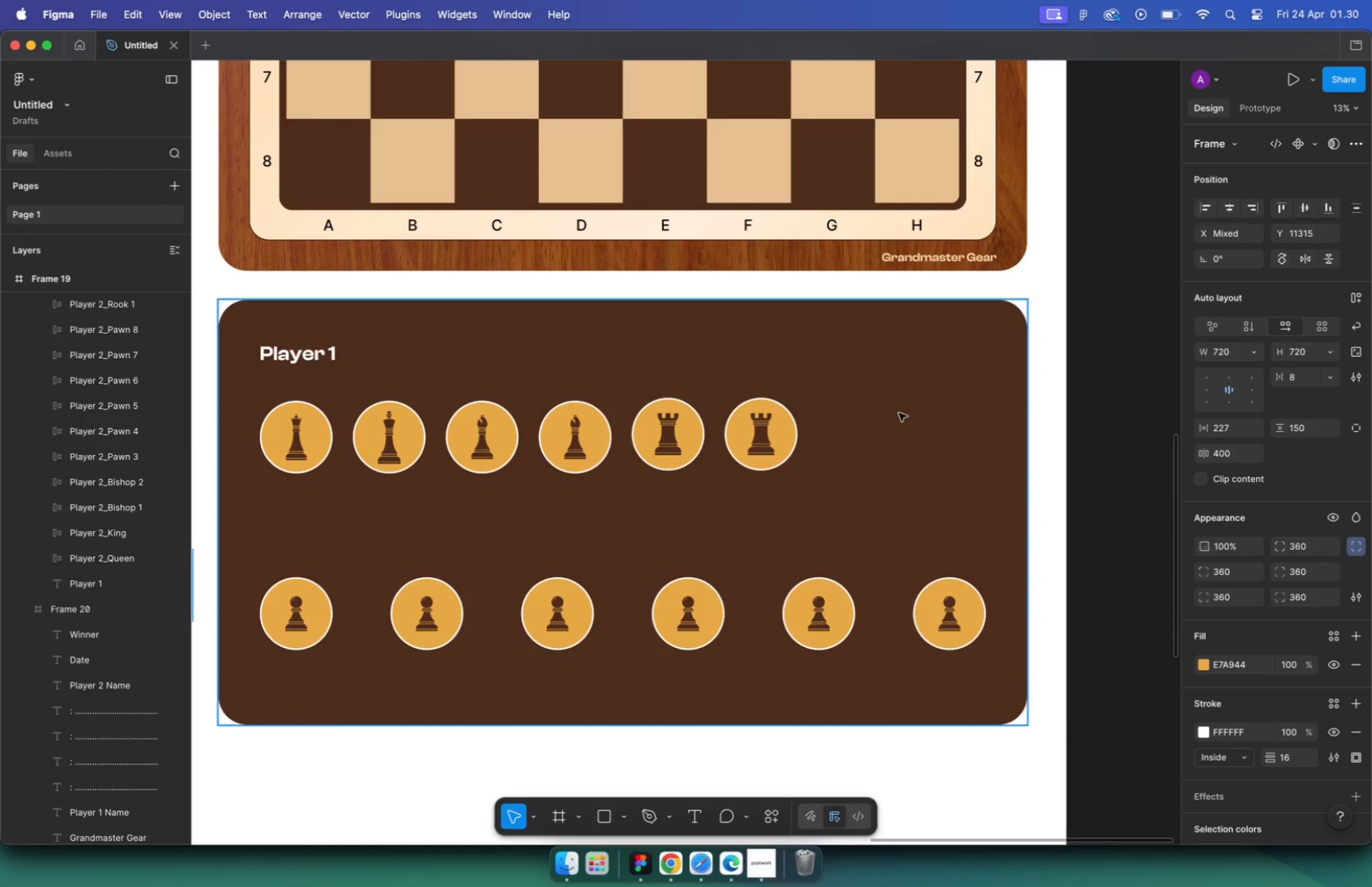 
key(Meta+Shift+Z)
 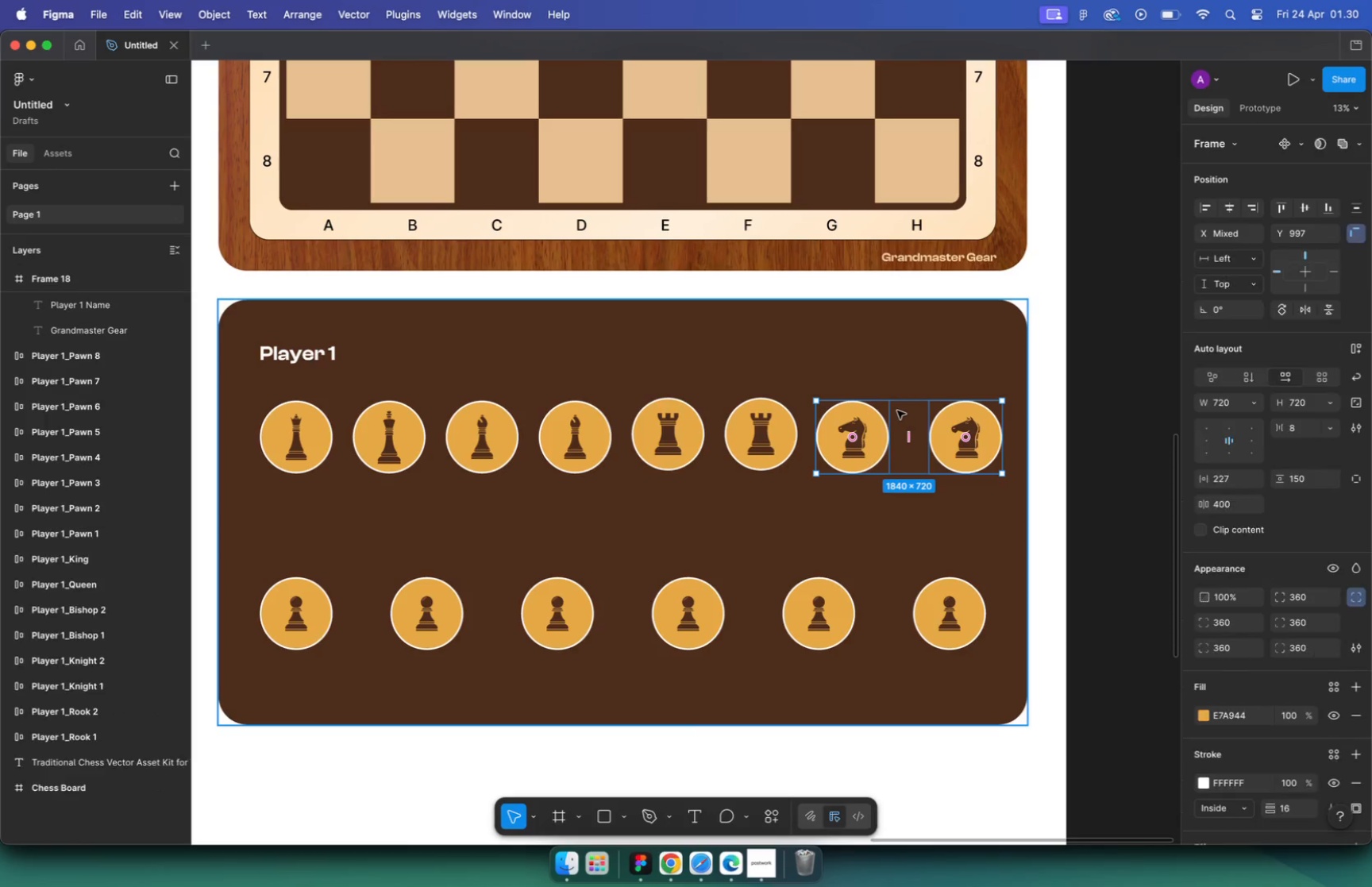 
left_click([310, 438])
 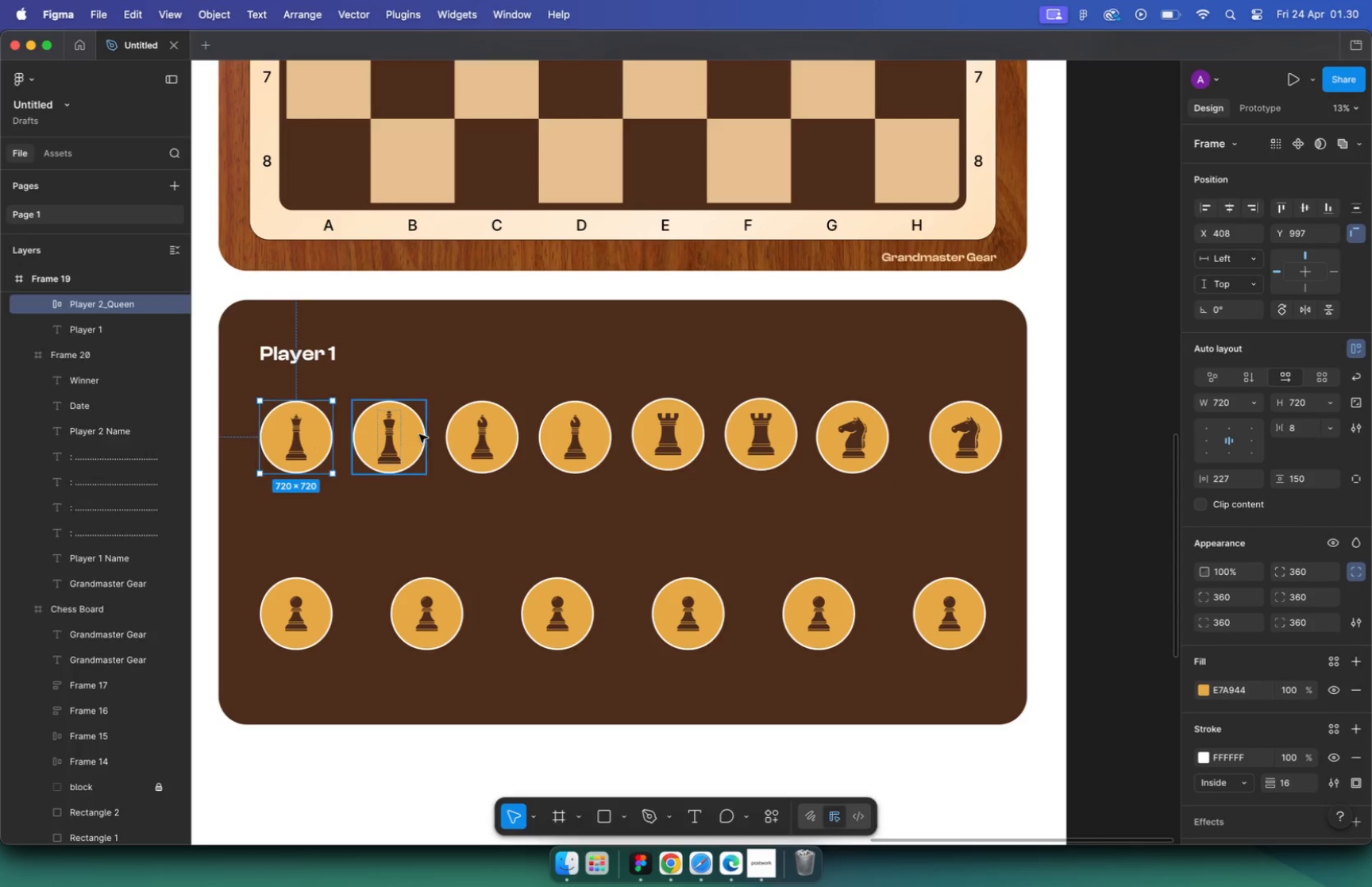 
hold_key(key=ShiftLeft, duration=3.2)
double_click([419, 434])
 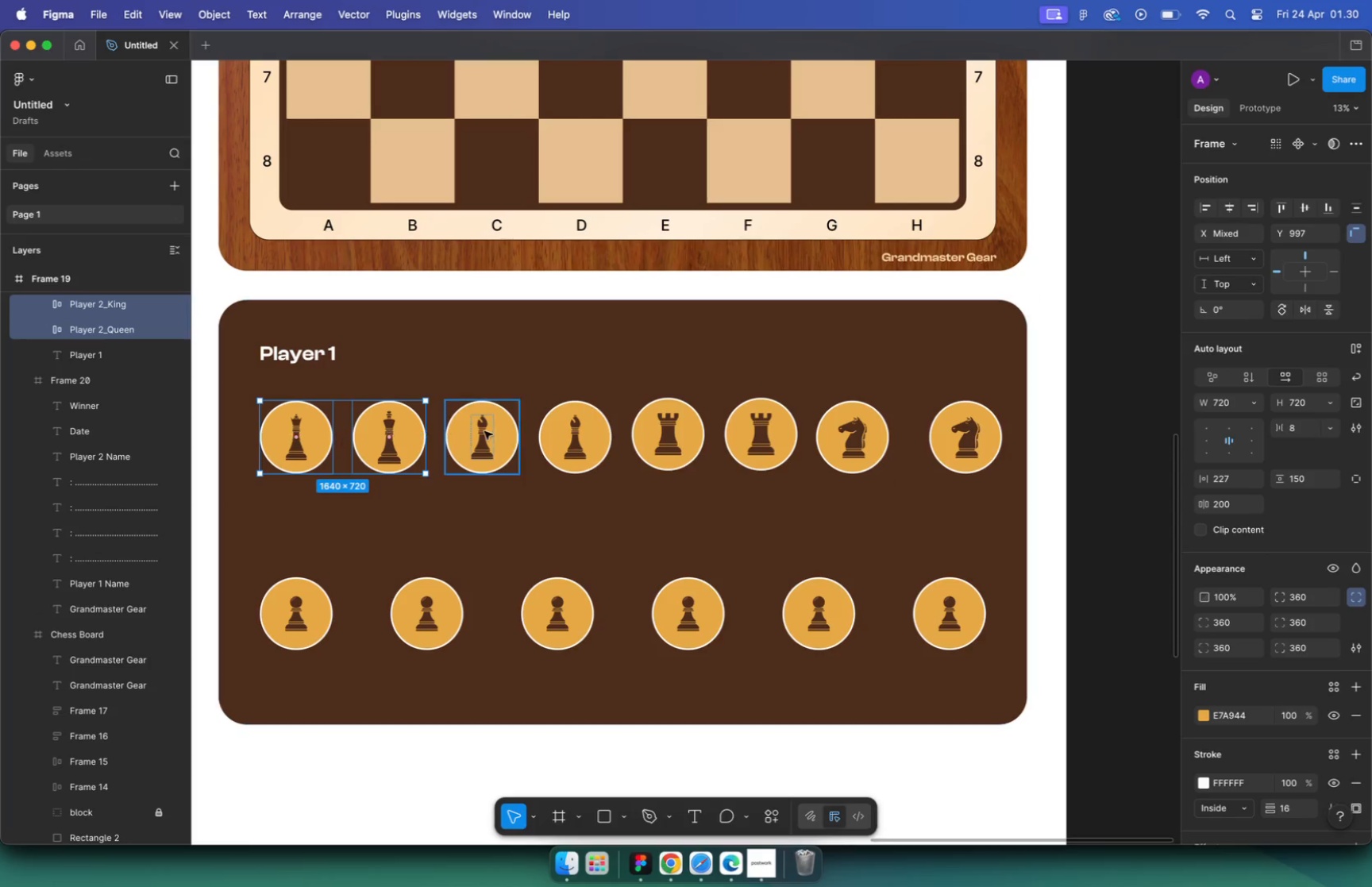 
triple_click([487, 431])
 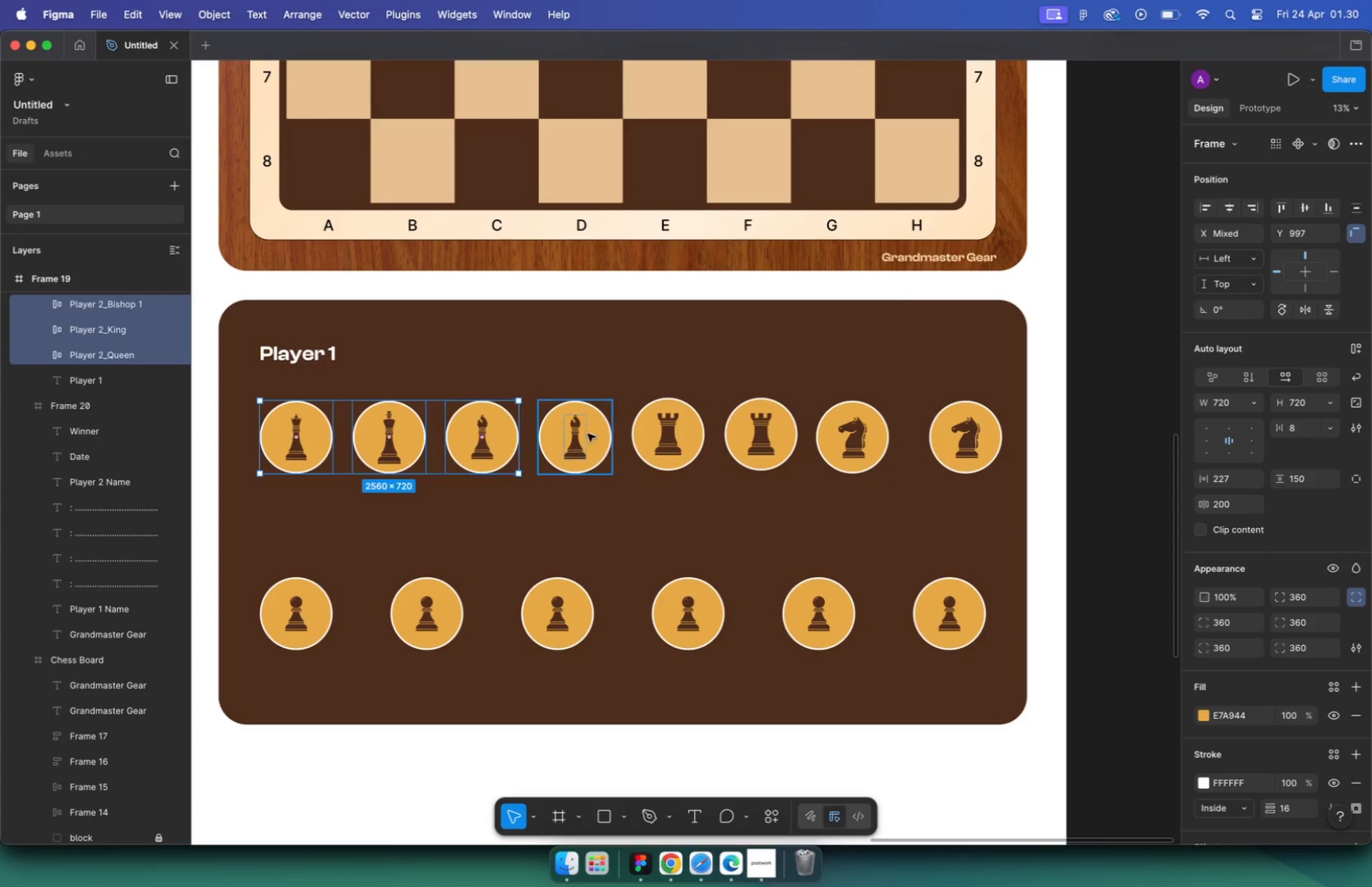 
triple_click([600, 434])
 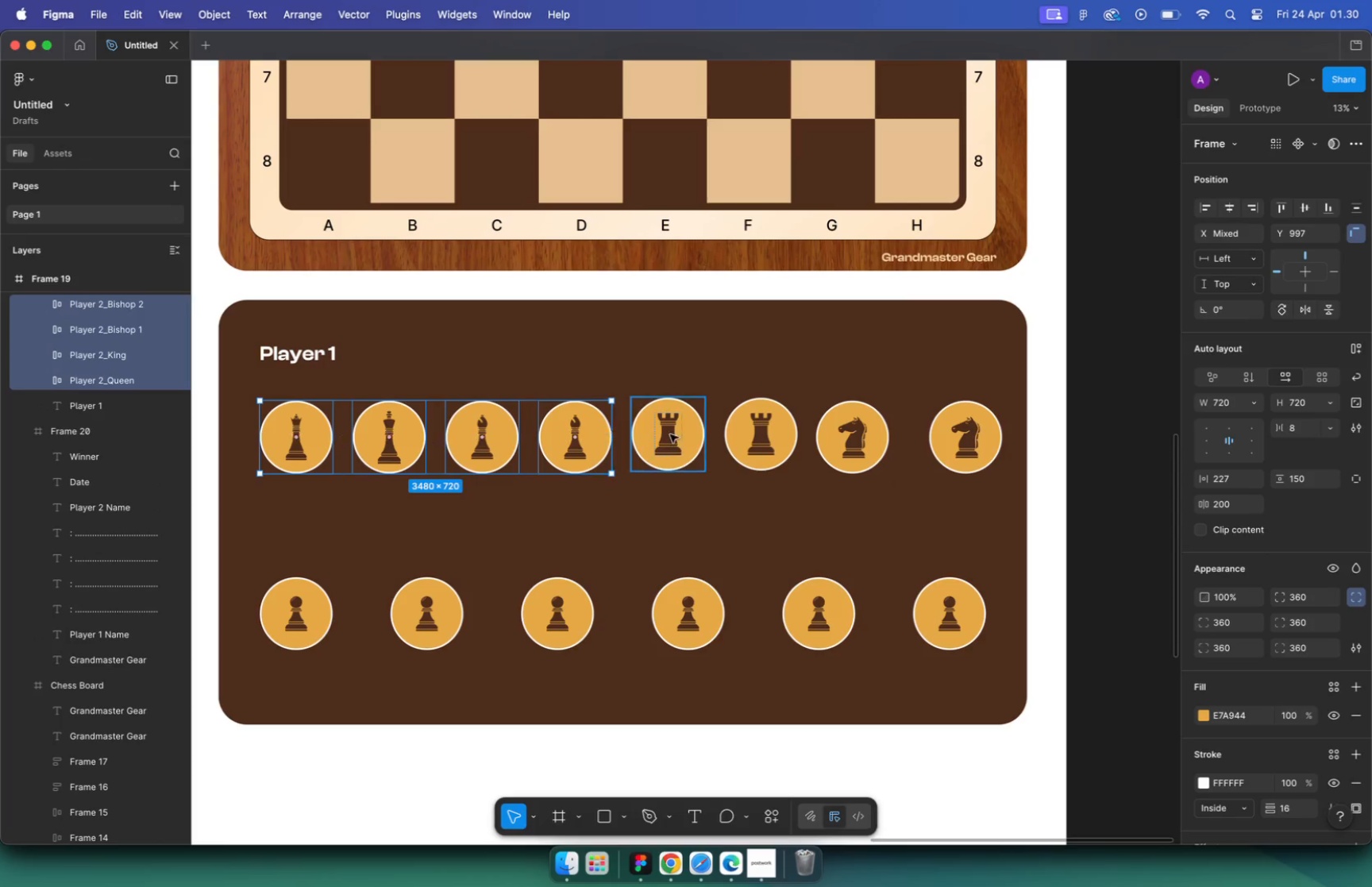 
triple_click([680, 434])
 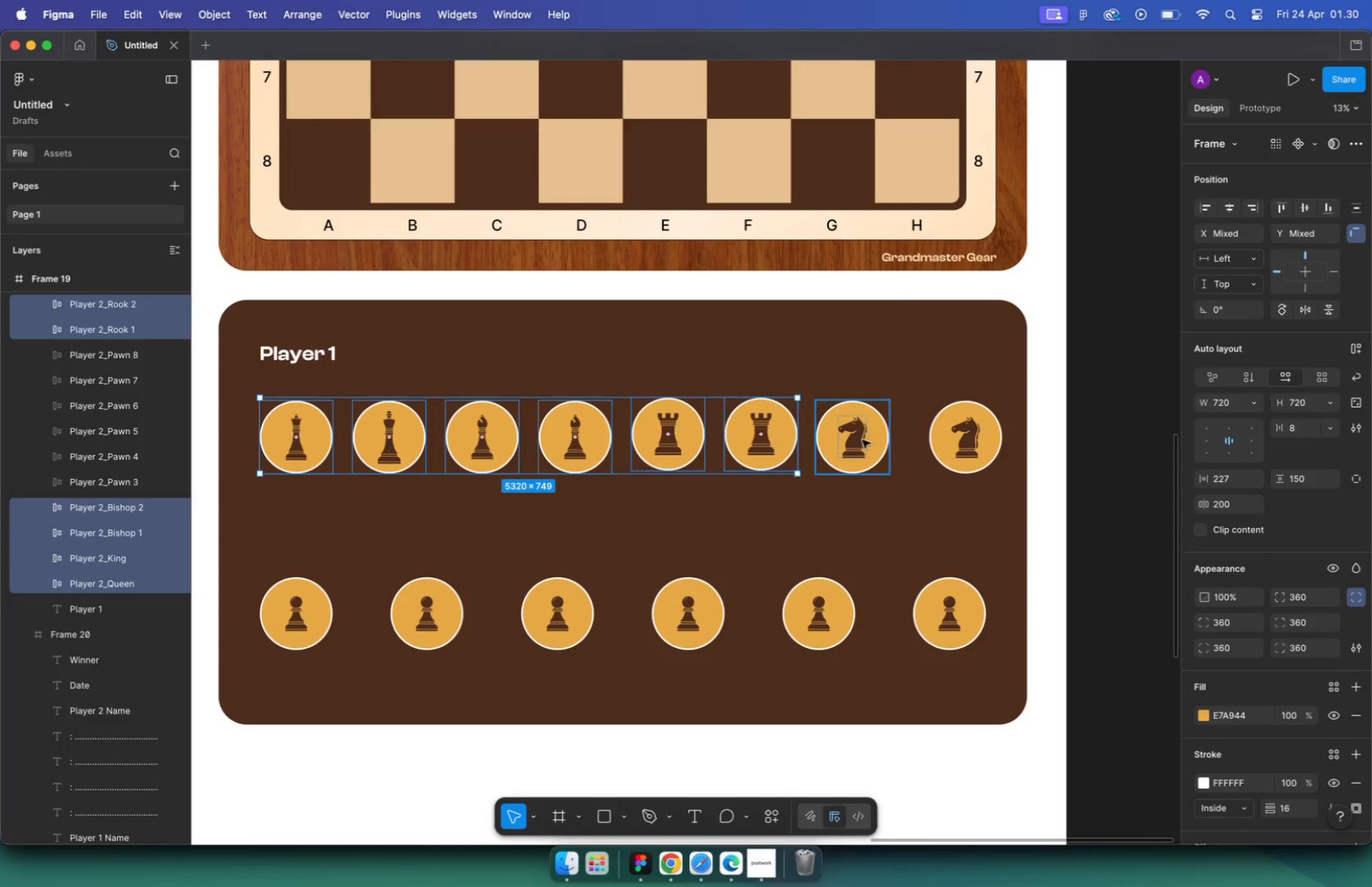 
triple_click([888, 440])
 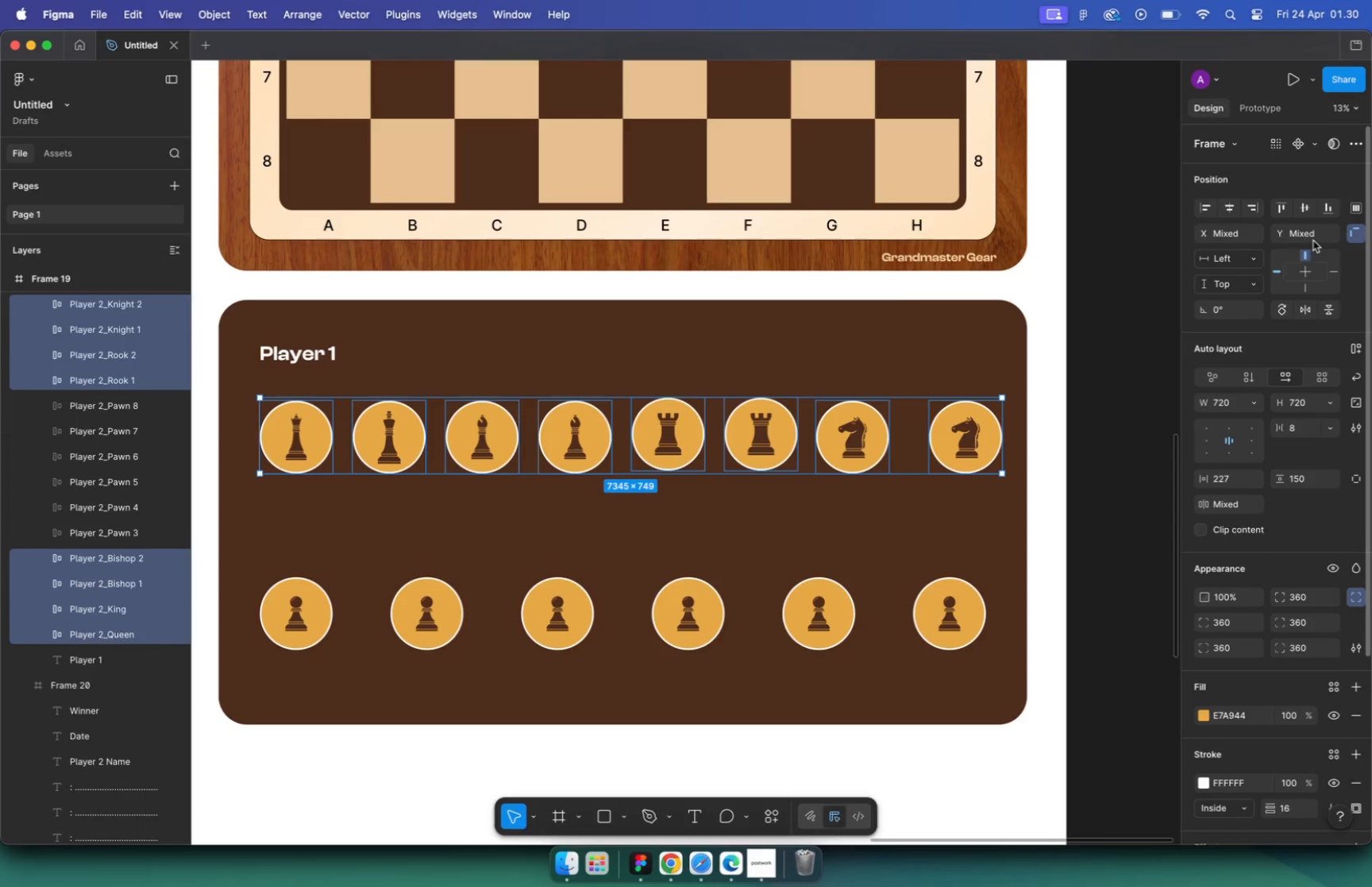 
left_click([1367, 203])
 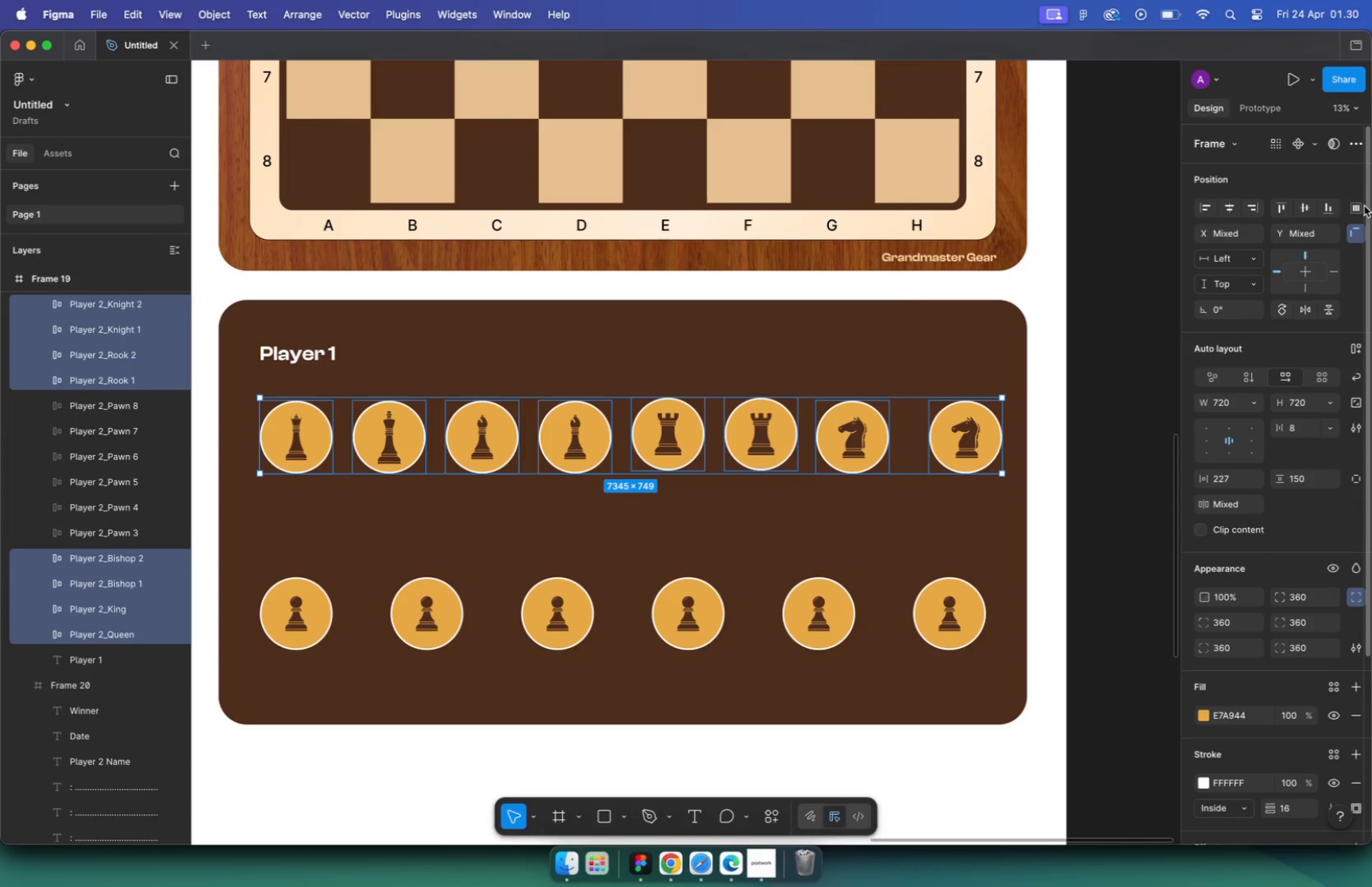 
left_click([1362, 206])
 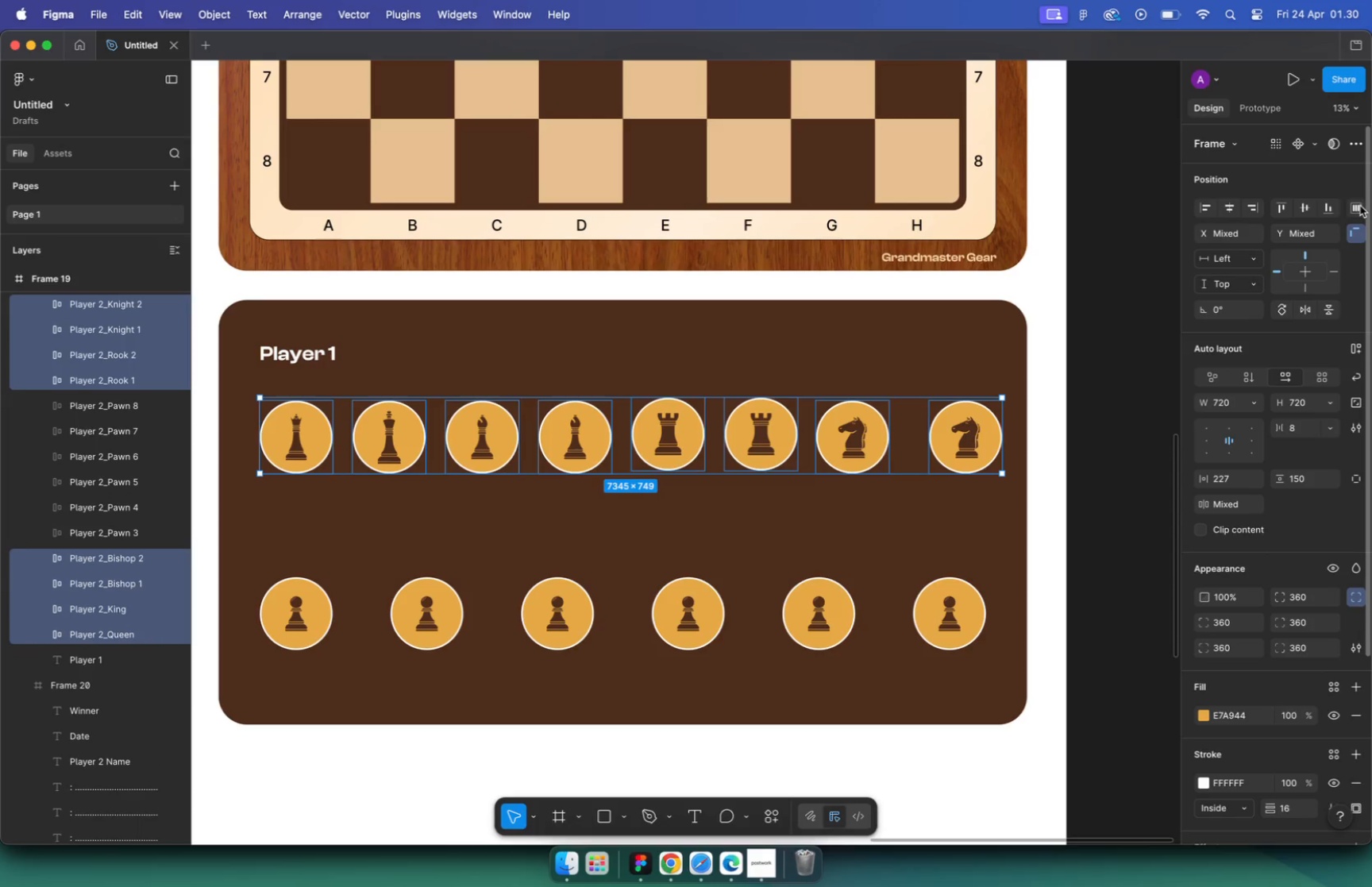 
left_click([1356, 206])
 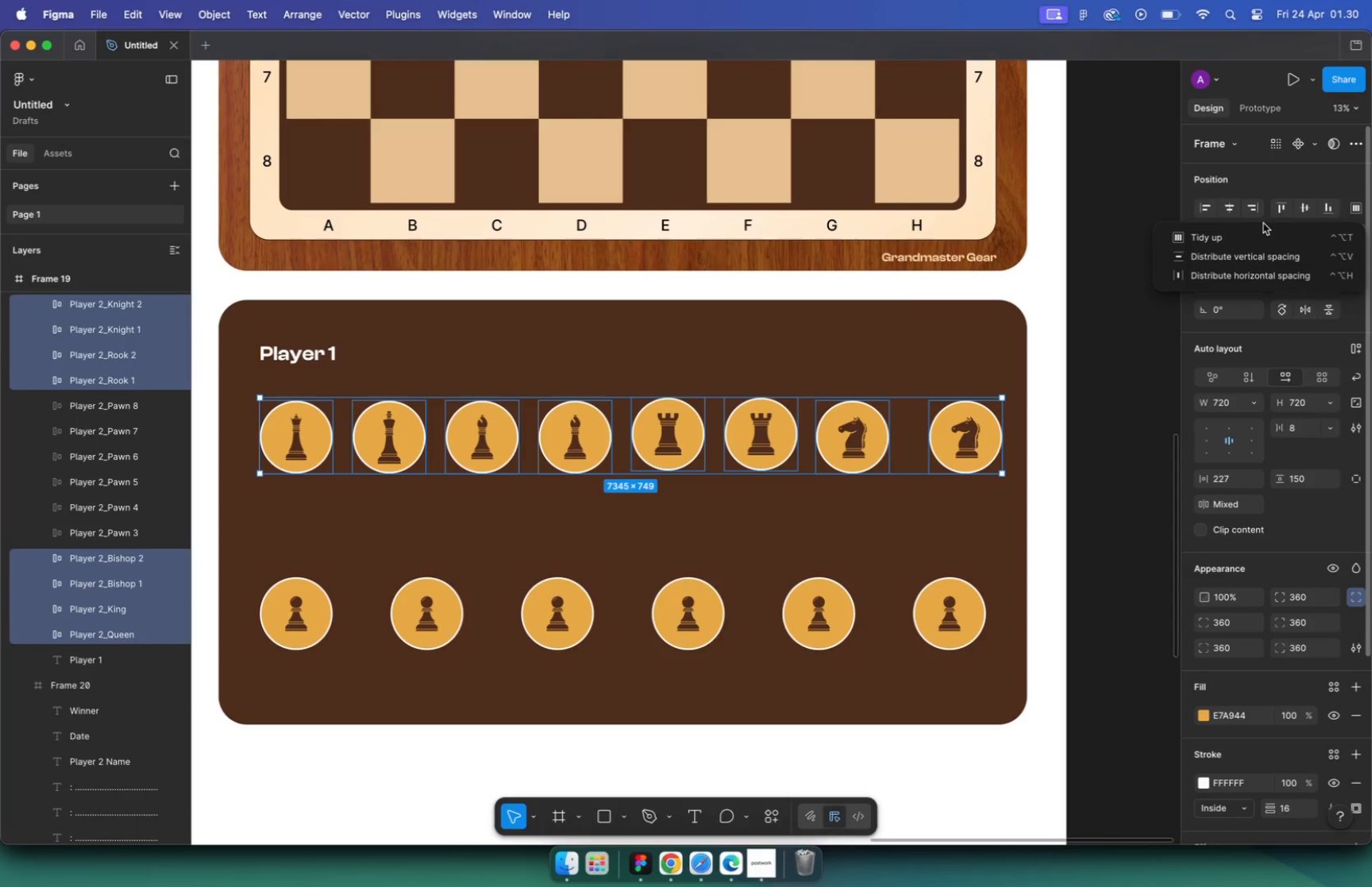 
left_click([1255, 232])
 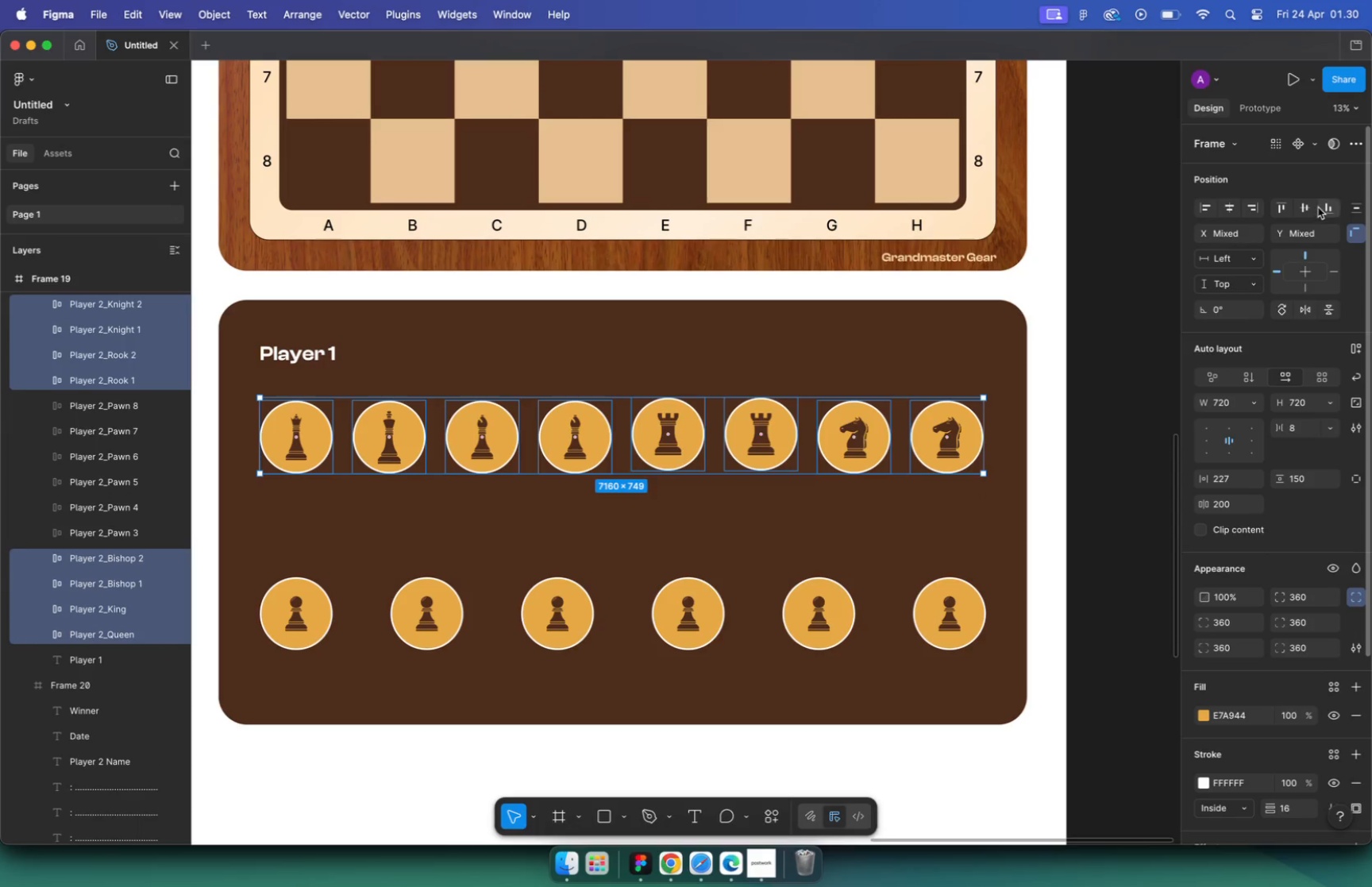 
left_click([1307, 206])
 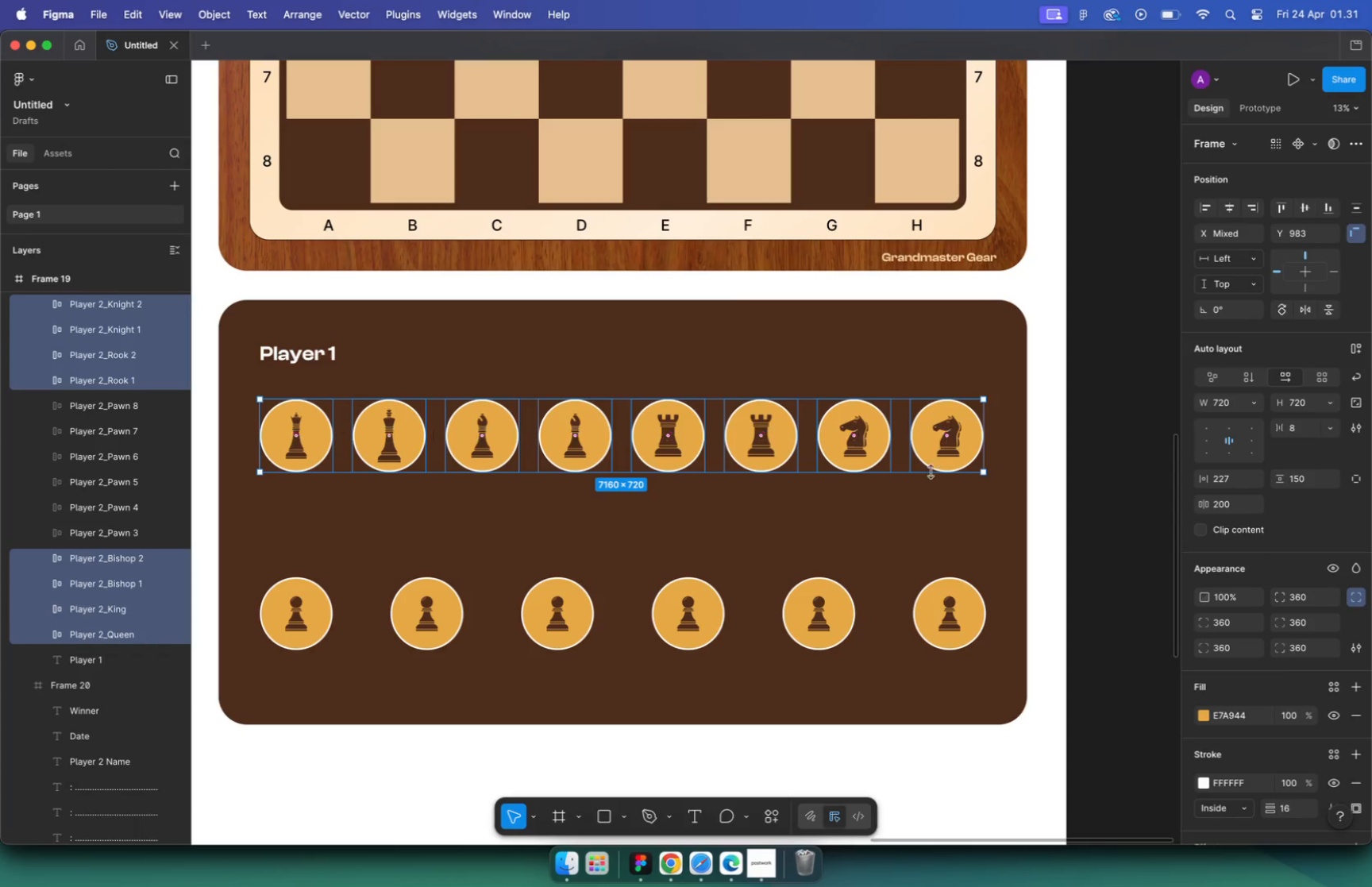 
hold_key(key=OptionLeft, duration=1.55)
 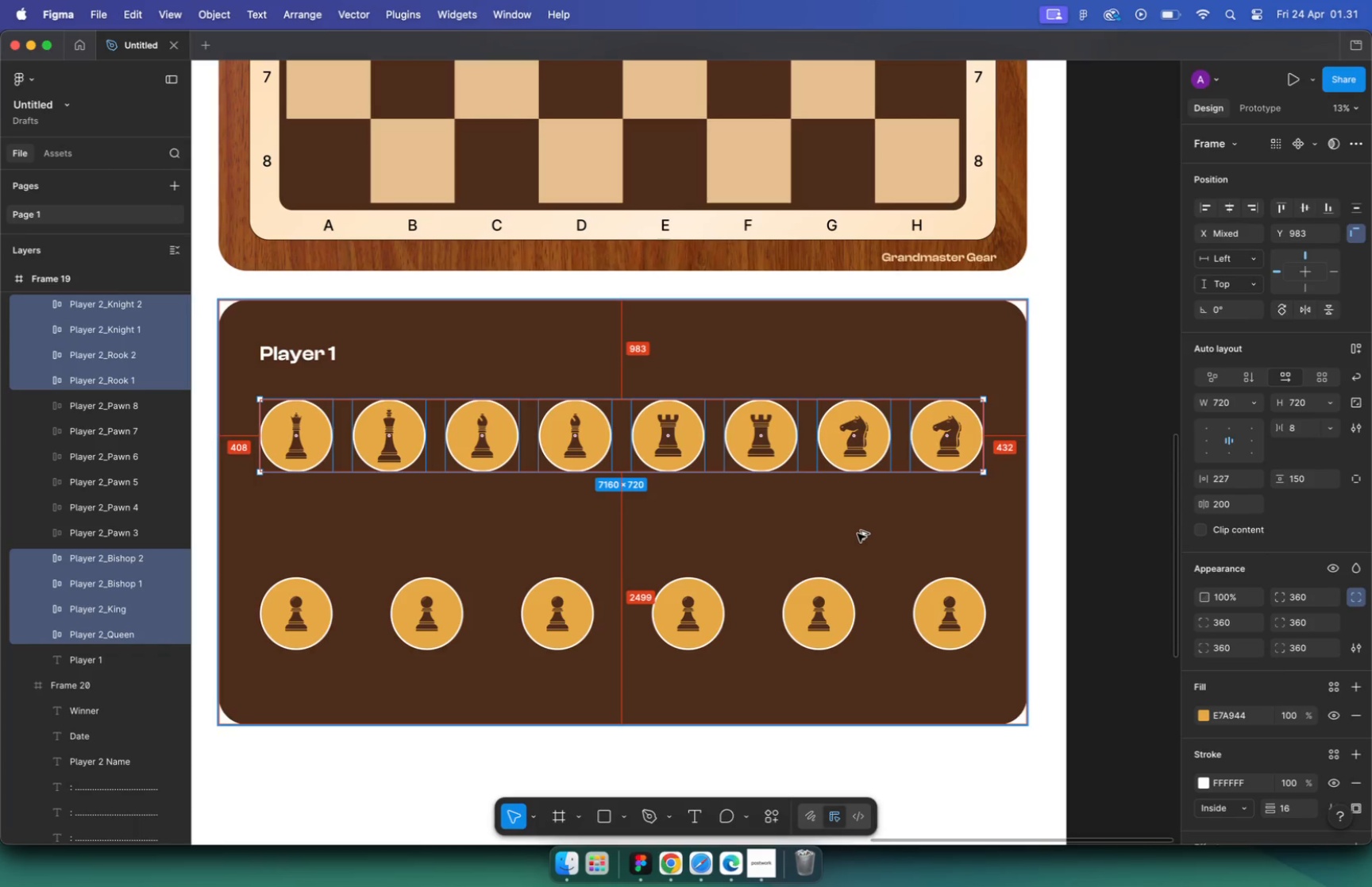 
left_click([1127, 450])
 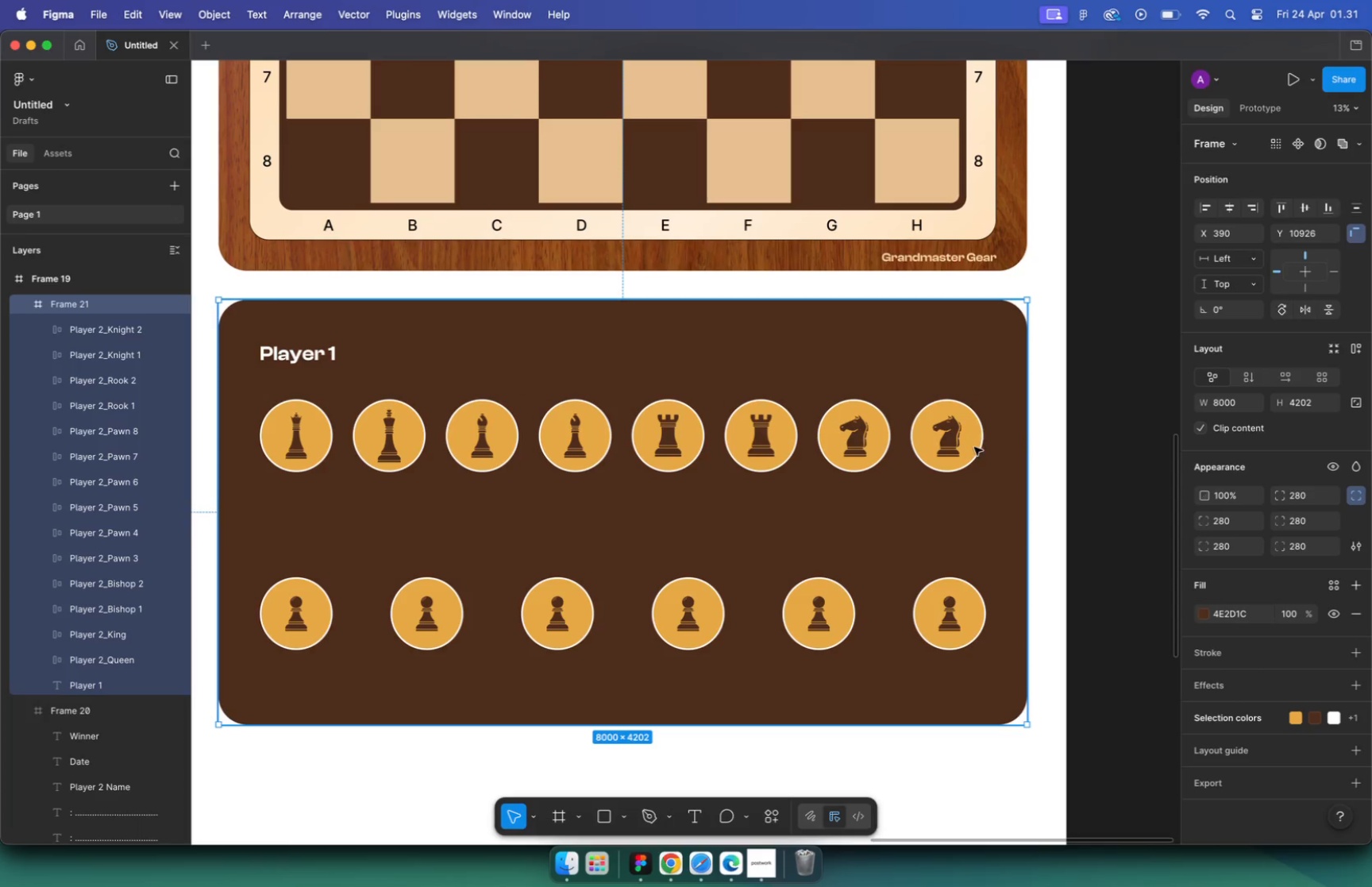 
double_click([962, 438])
 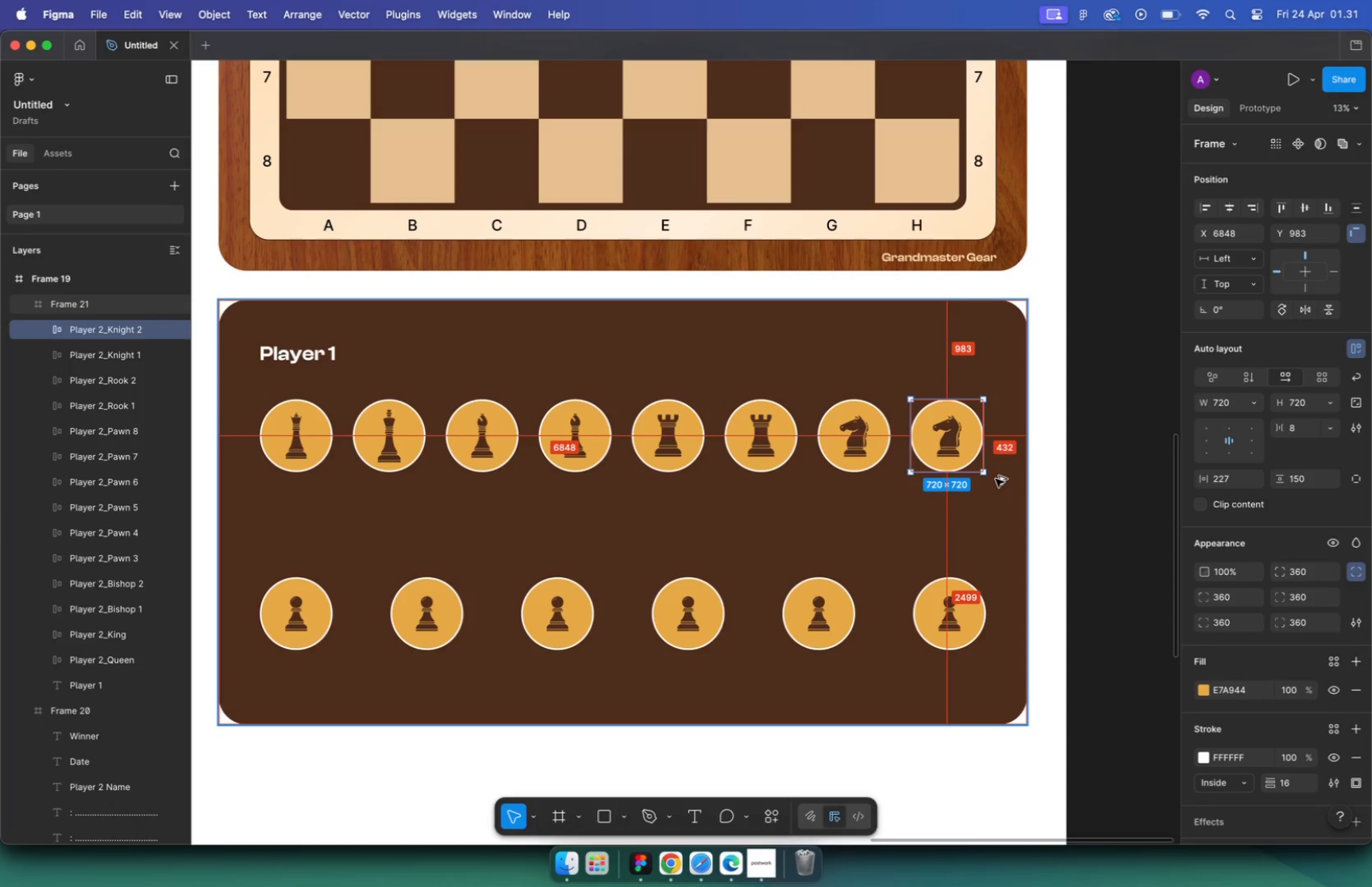 
hold_key(key=OptionLeft, duration=1.78)
 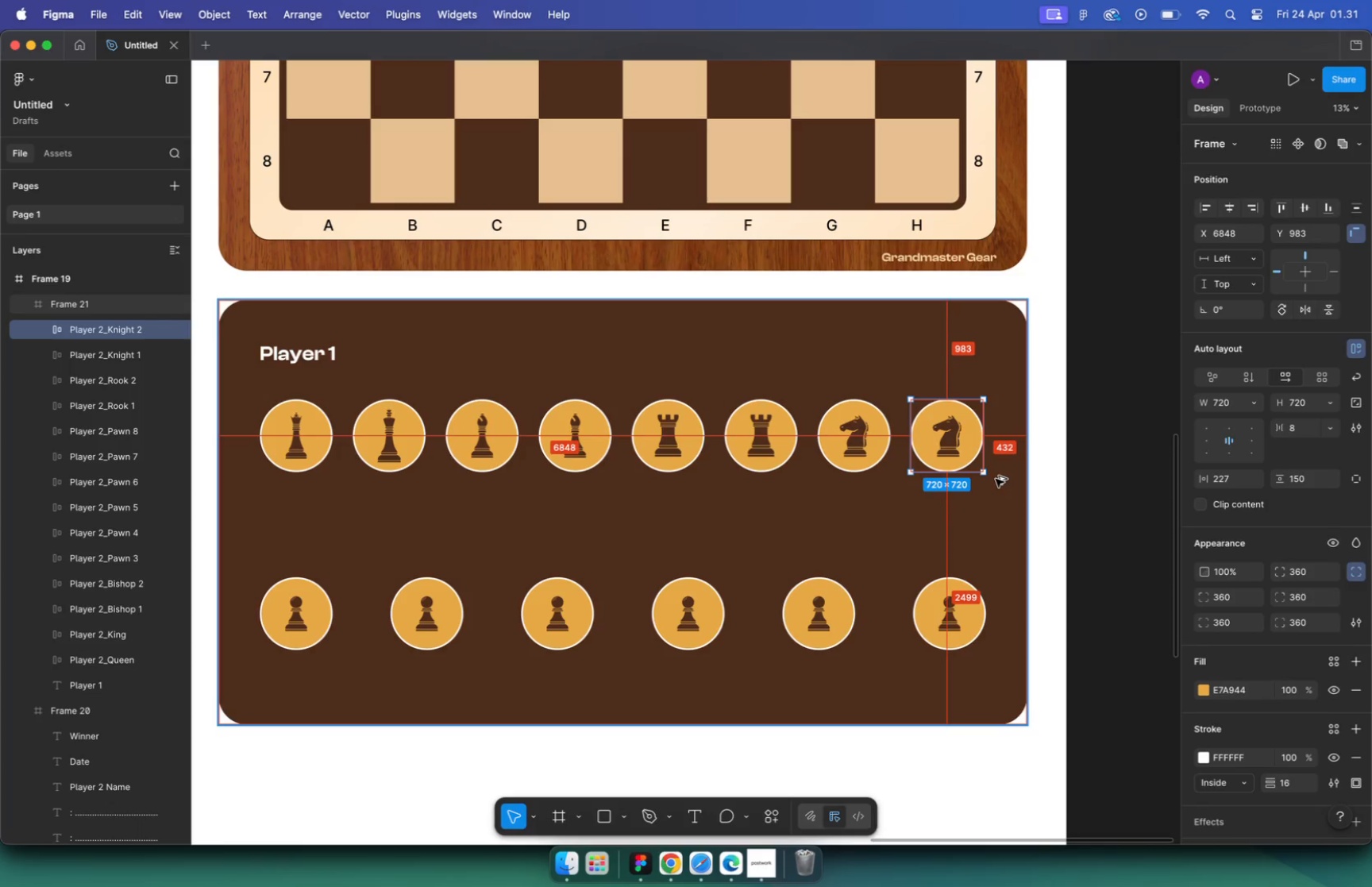 
hold_key(key=OptionLeft, duration=0.6)
 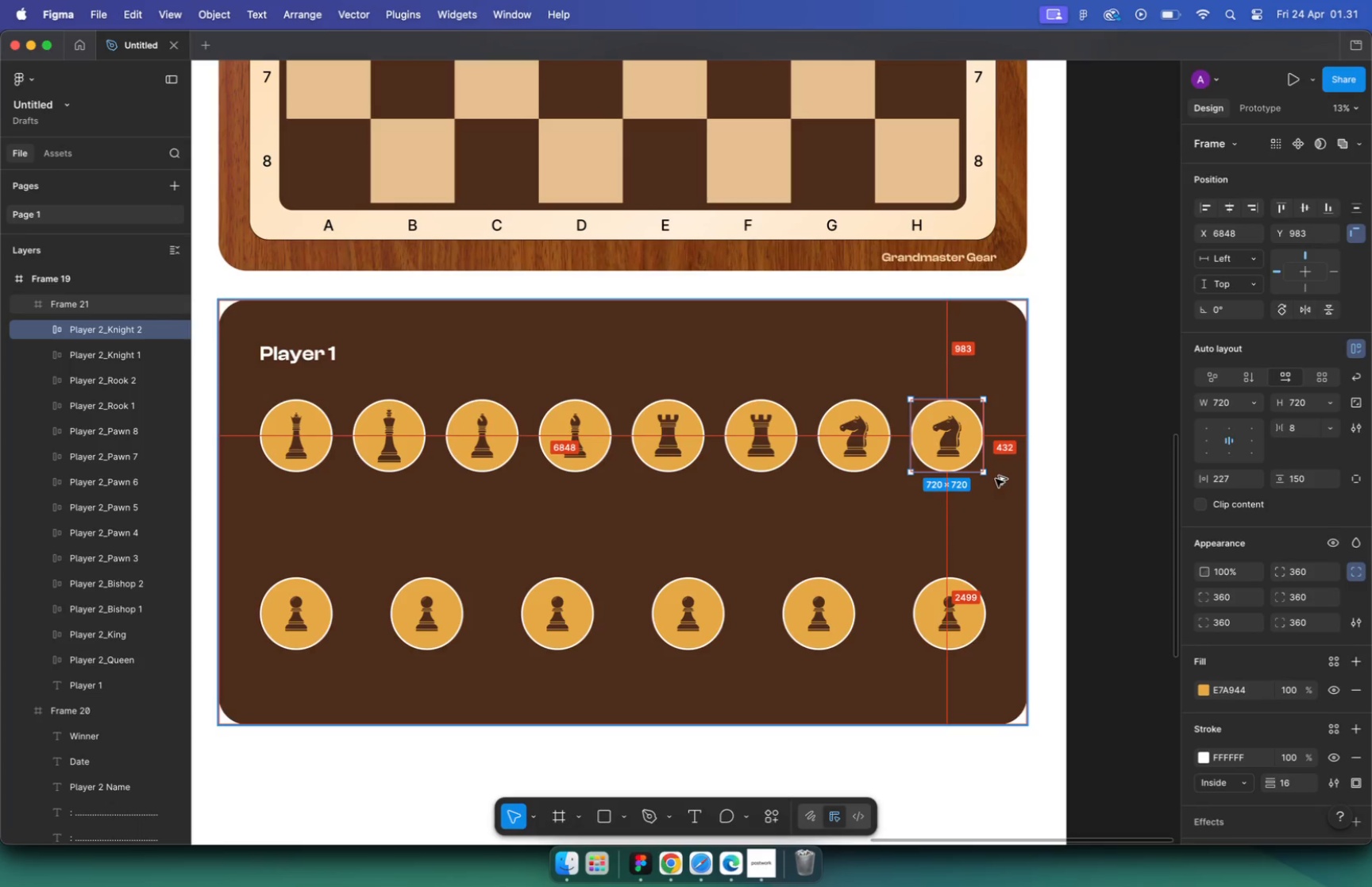 
key(Alt+Shift+ArrowRight)
 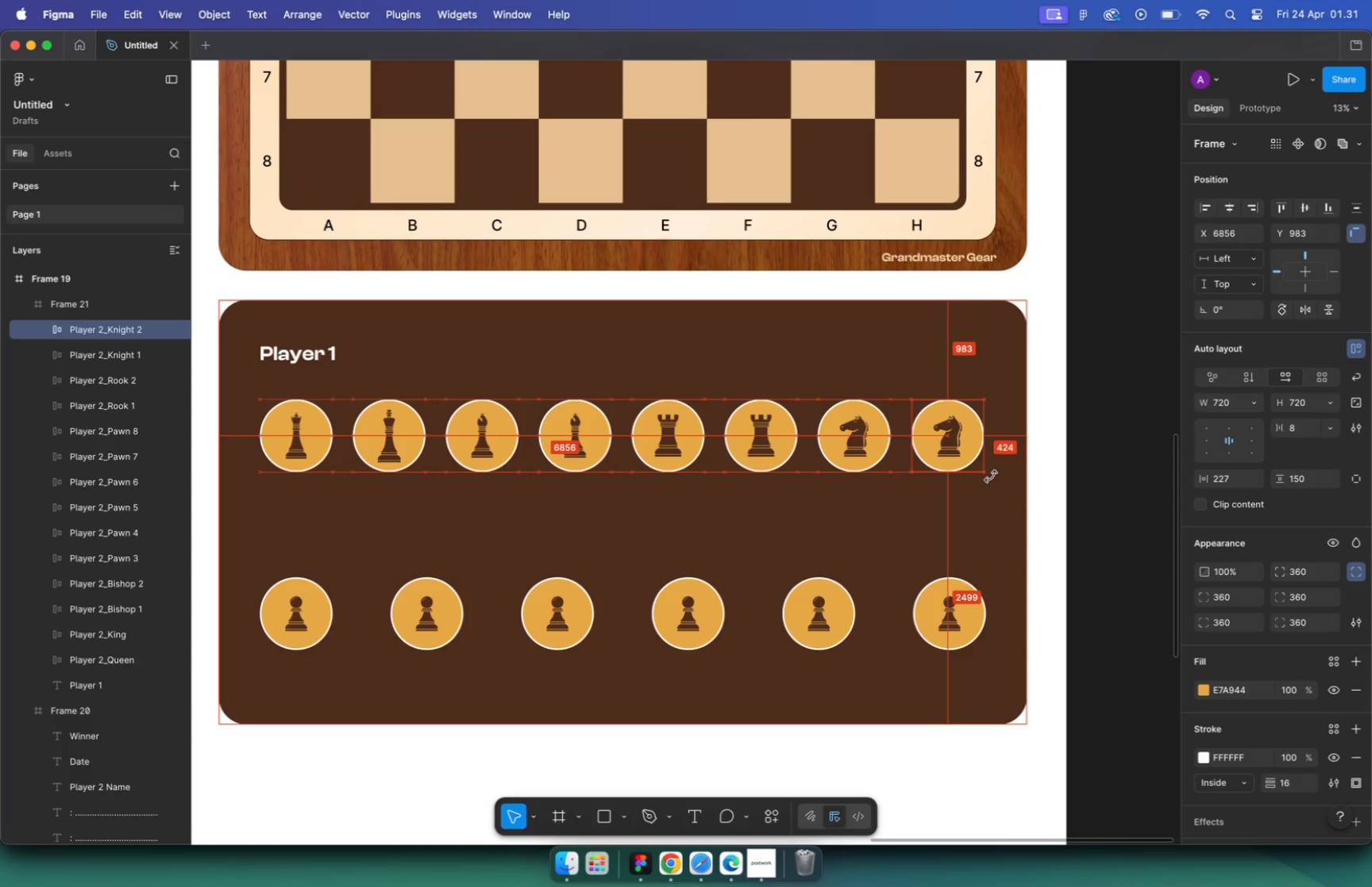 
key(Alt+Shift+ArrowRight)
 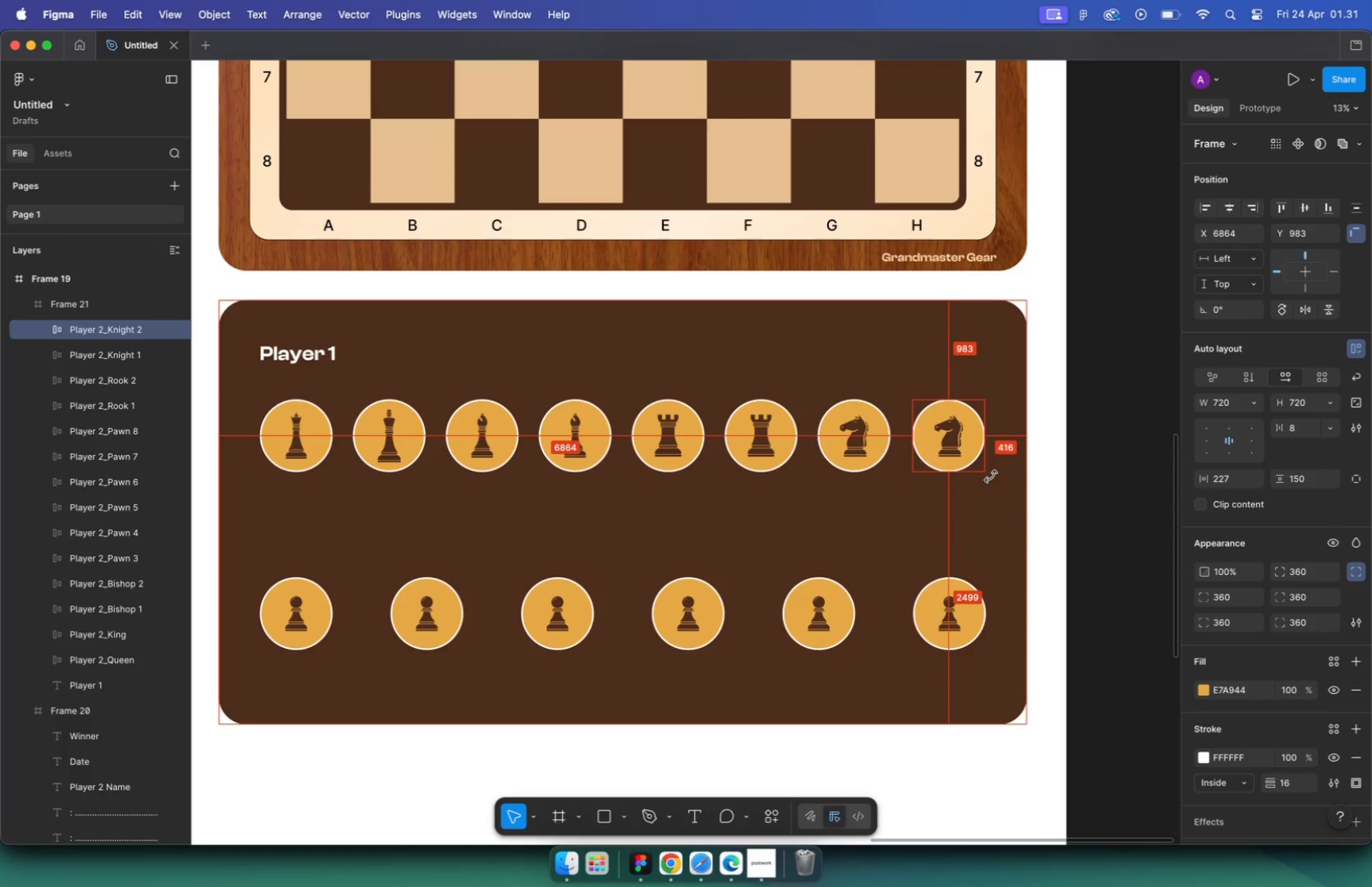 
key(Alt+Shift+ArrowRight)
 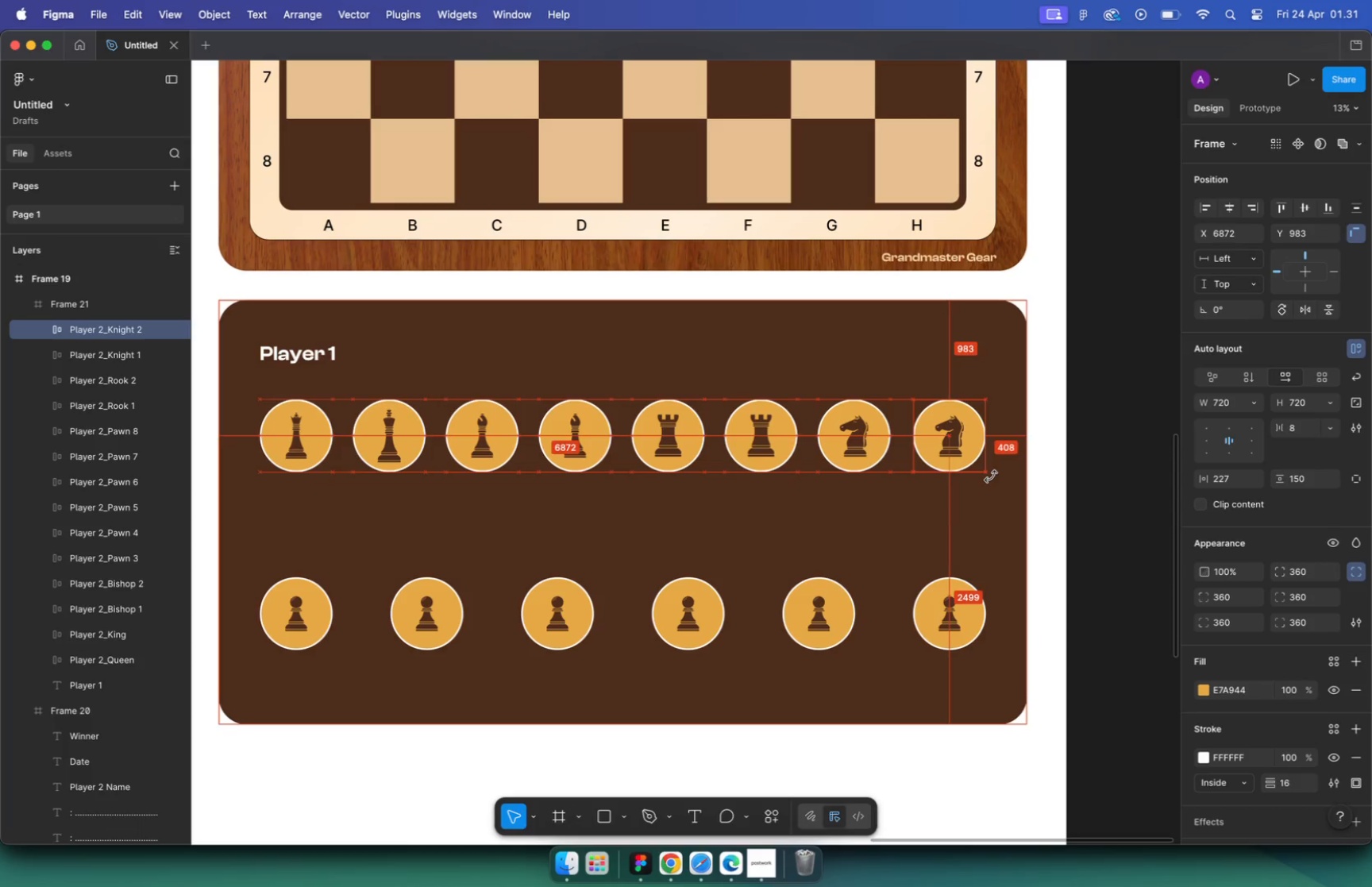 
left_click([873, 434])
 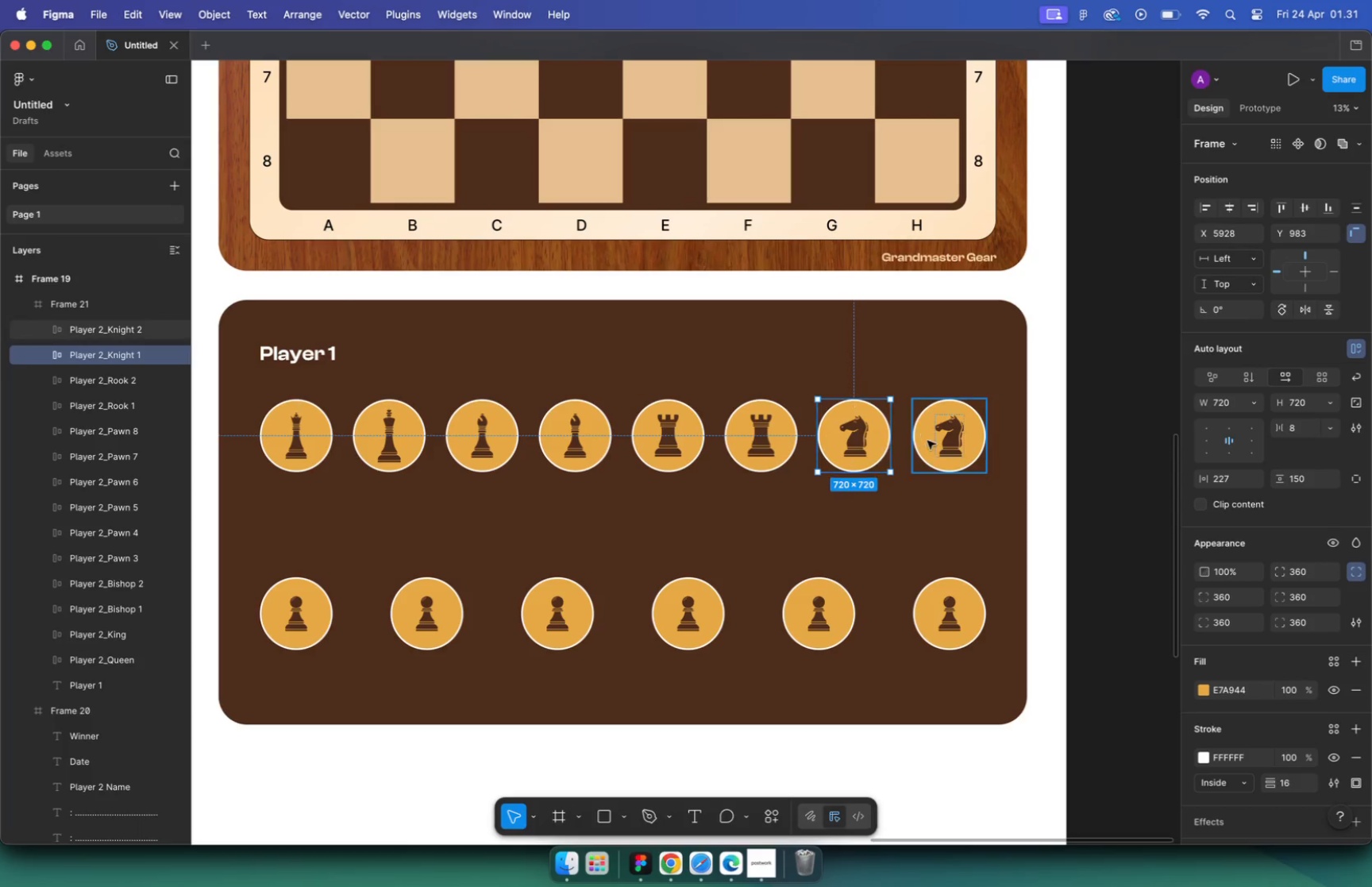 
left_click([929, 441])
 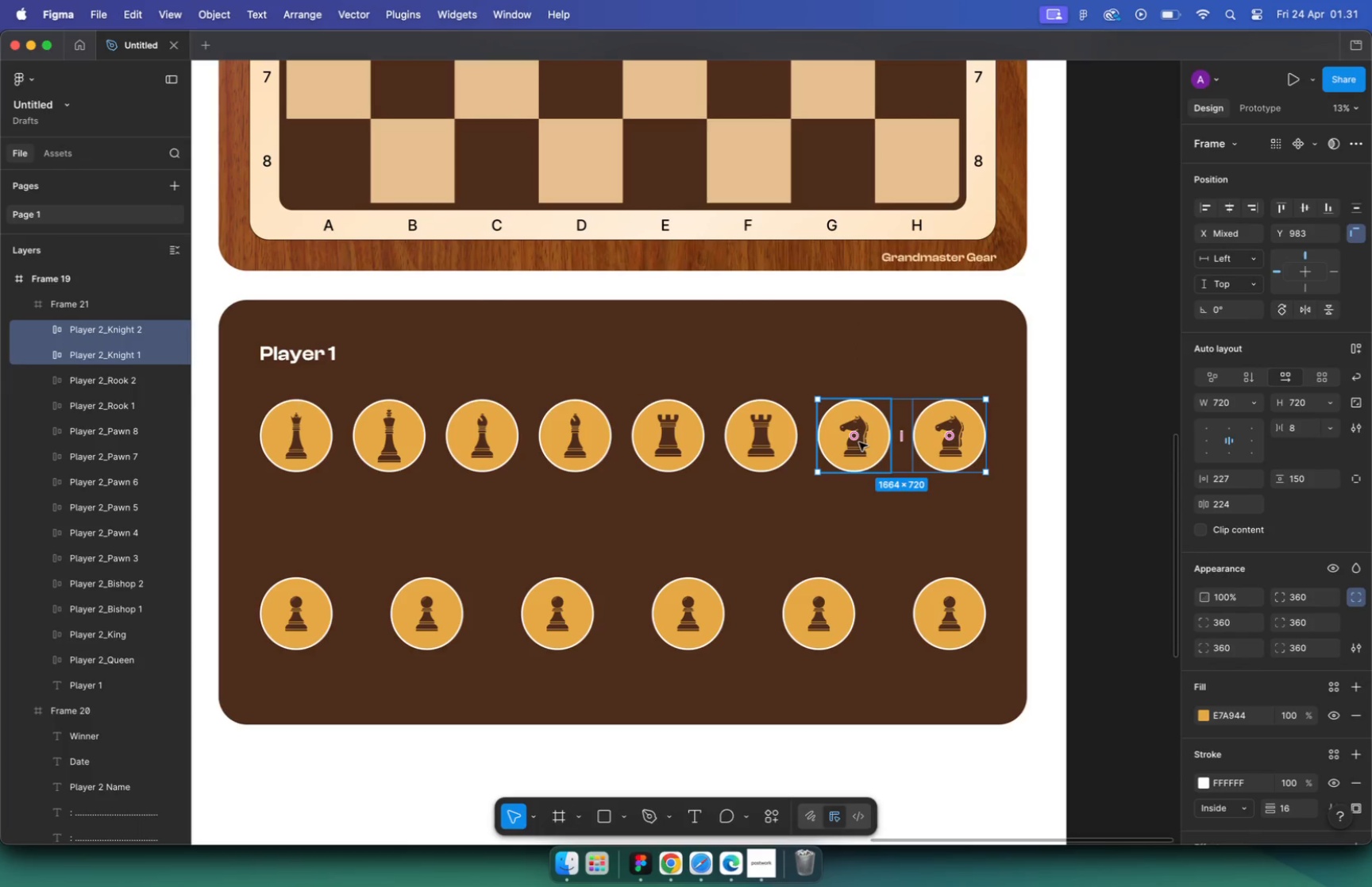 
hold_key(key=ShiftLeft, duration=3.28)
triple_click([774, 441])
 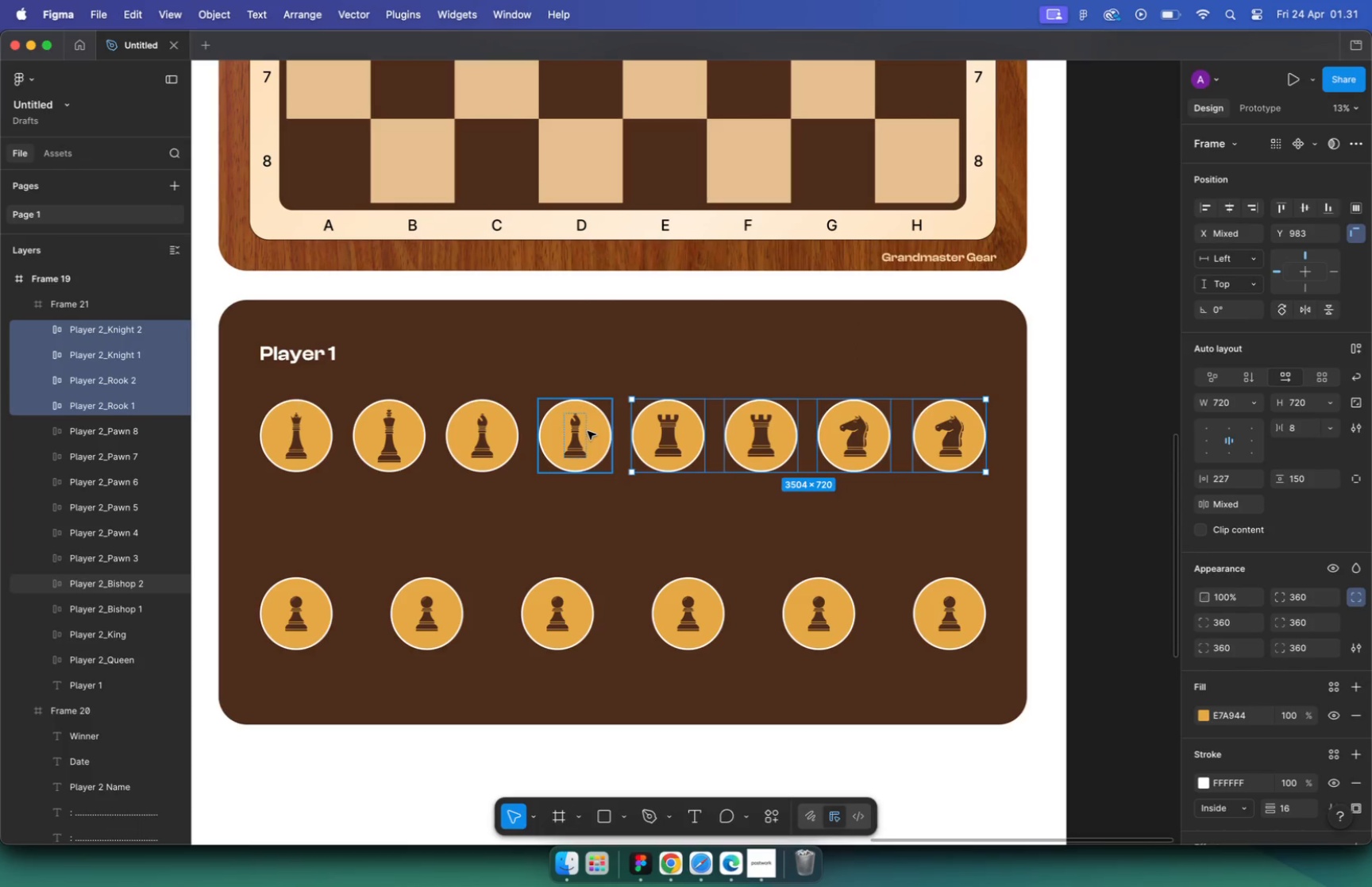 
triple_click([468, 434])
 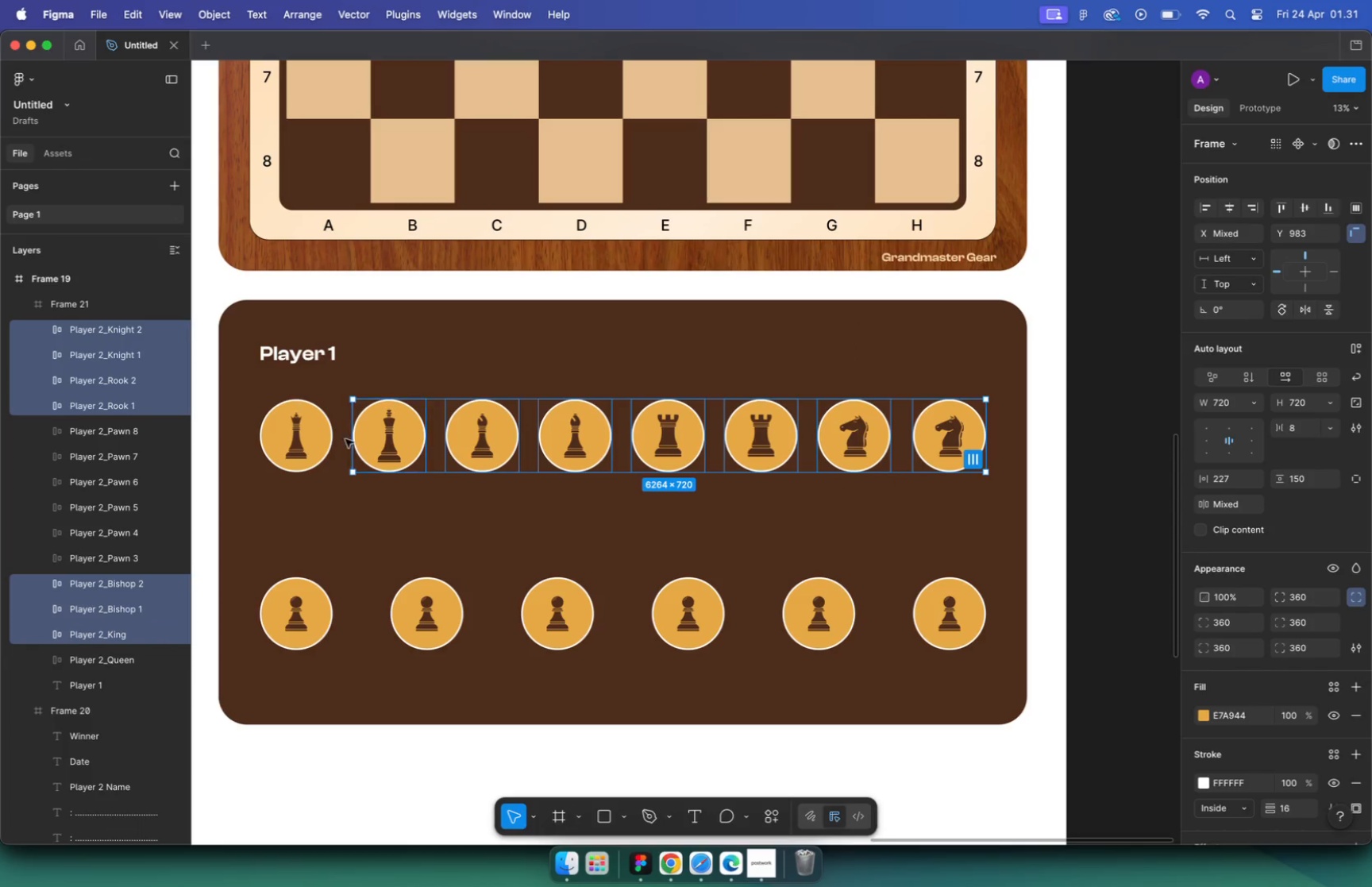 
triple_click([289, 439])
 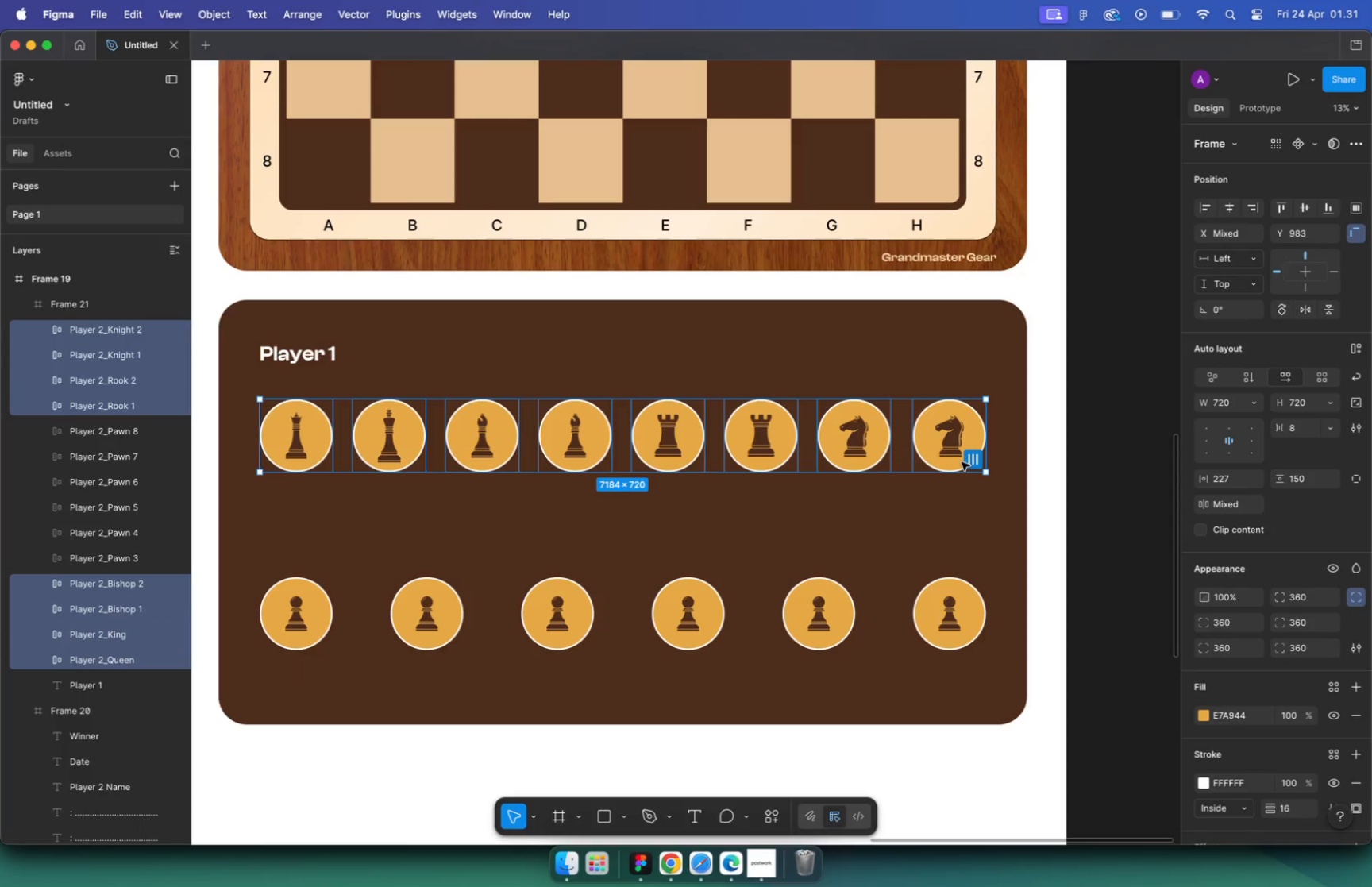 
left_click([969, 463])
 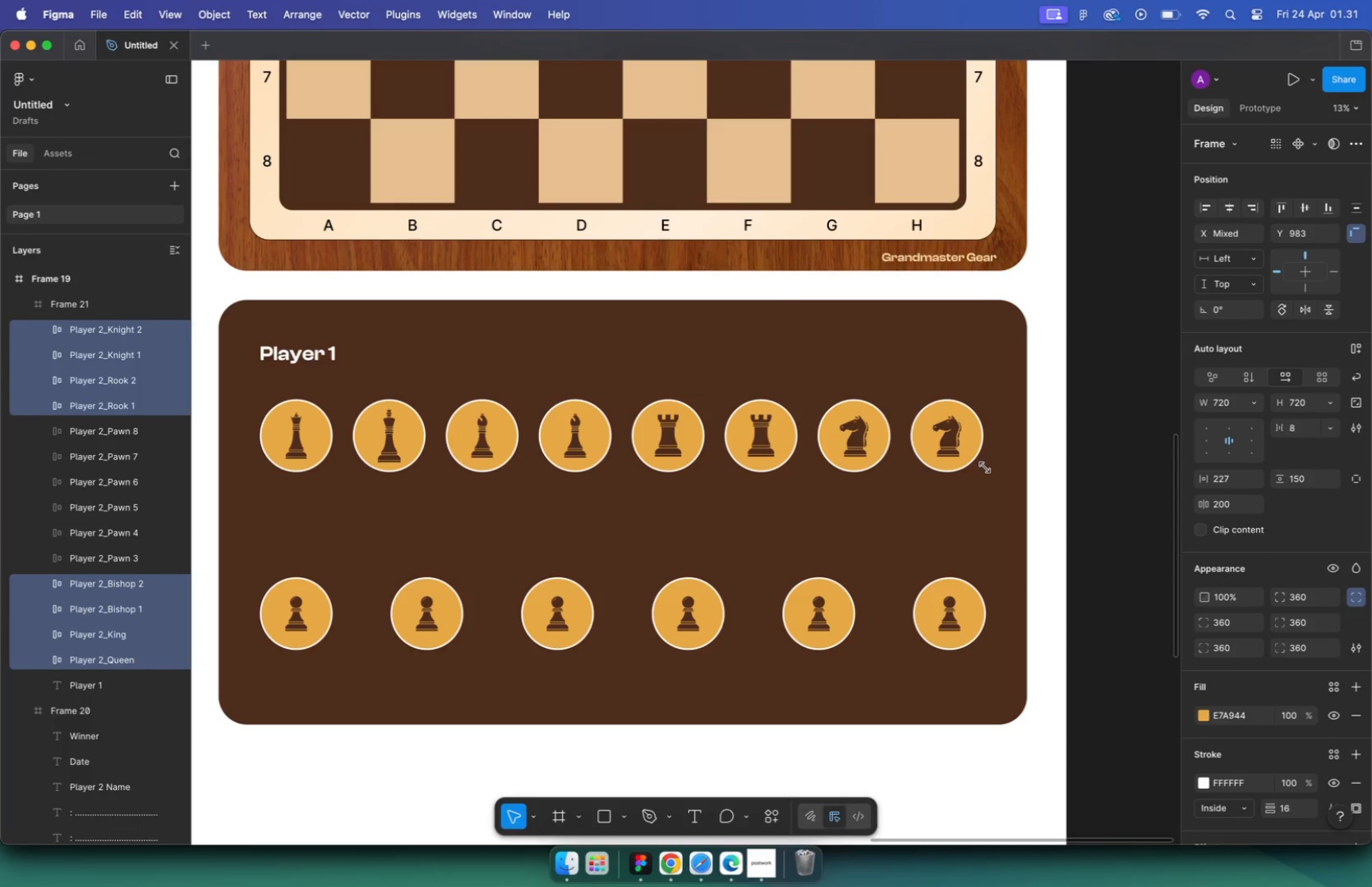 
key(Meta+CommandLeft)
 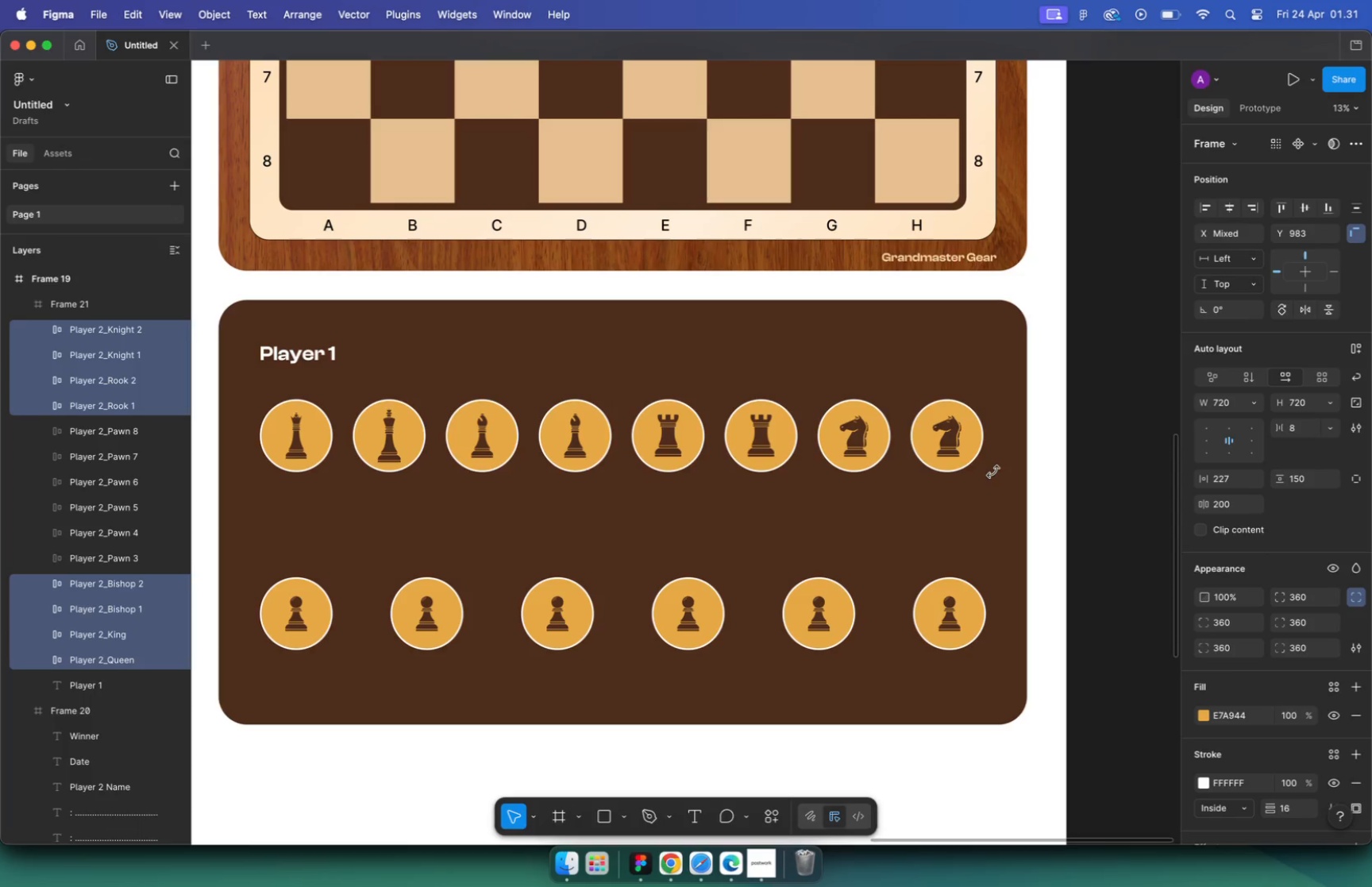 
key(Meta+Z)
 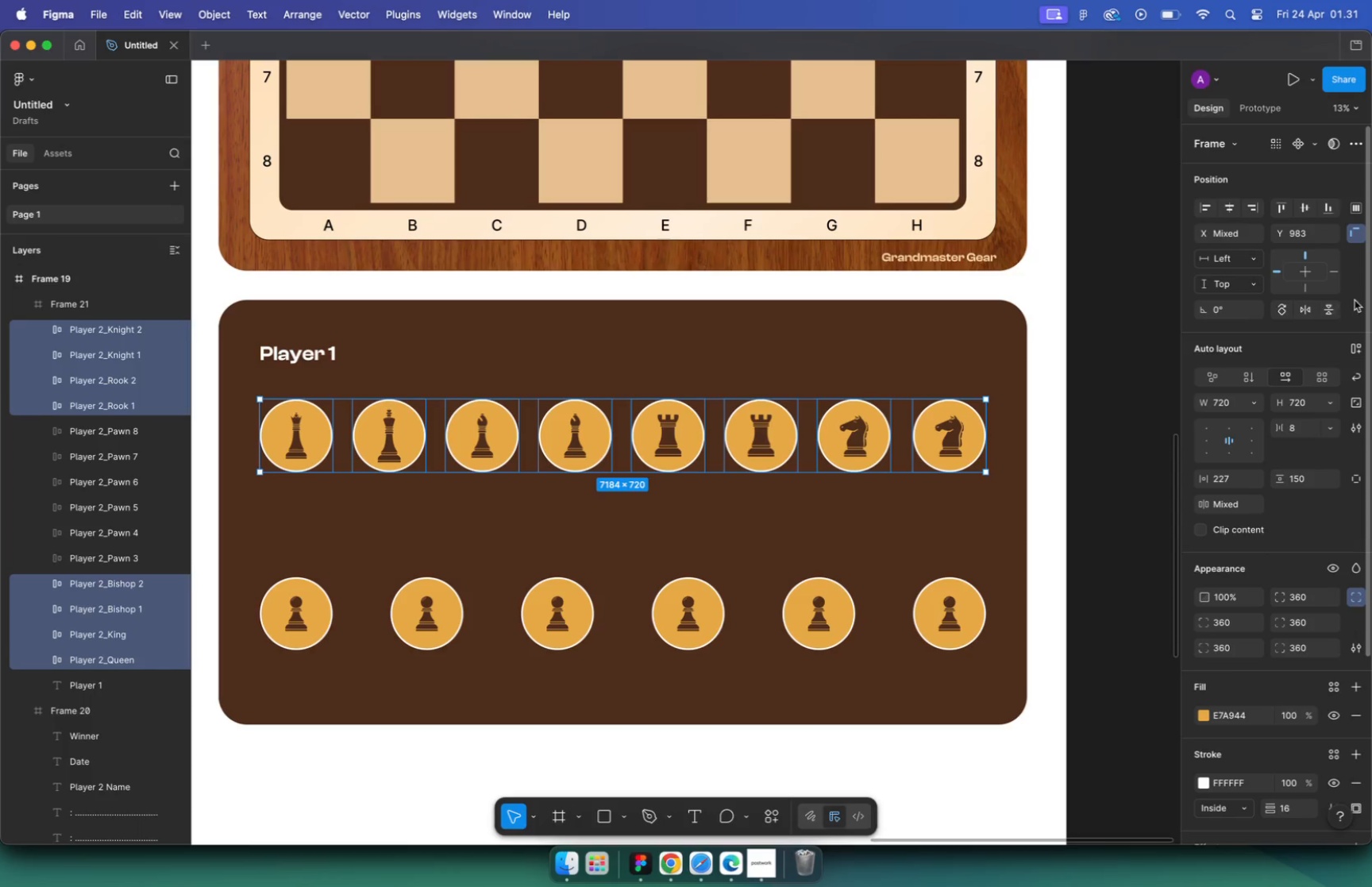 
left_click([1280, 273])
 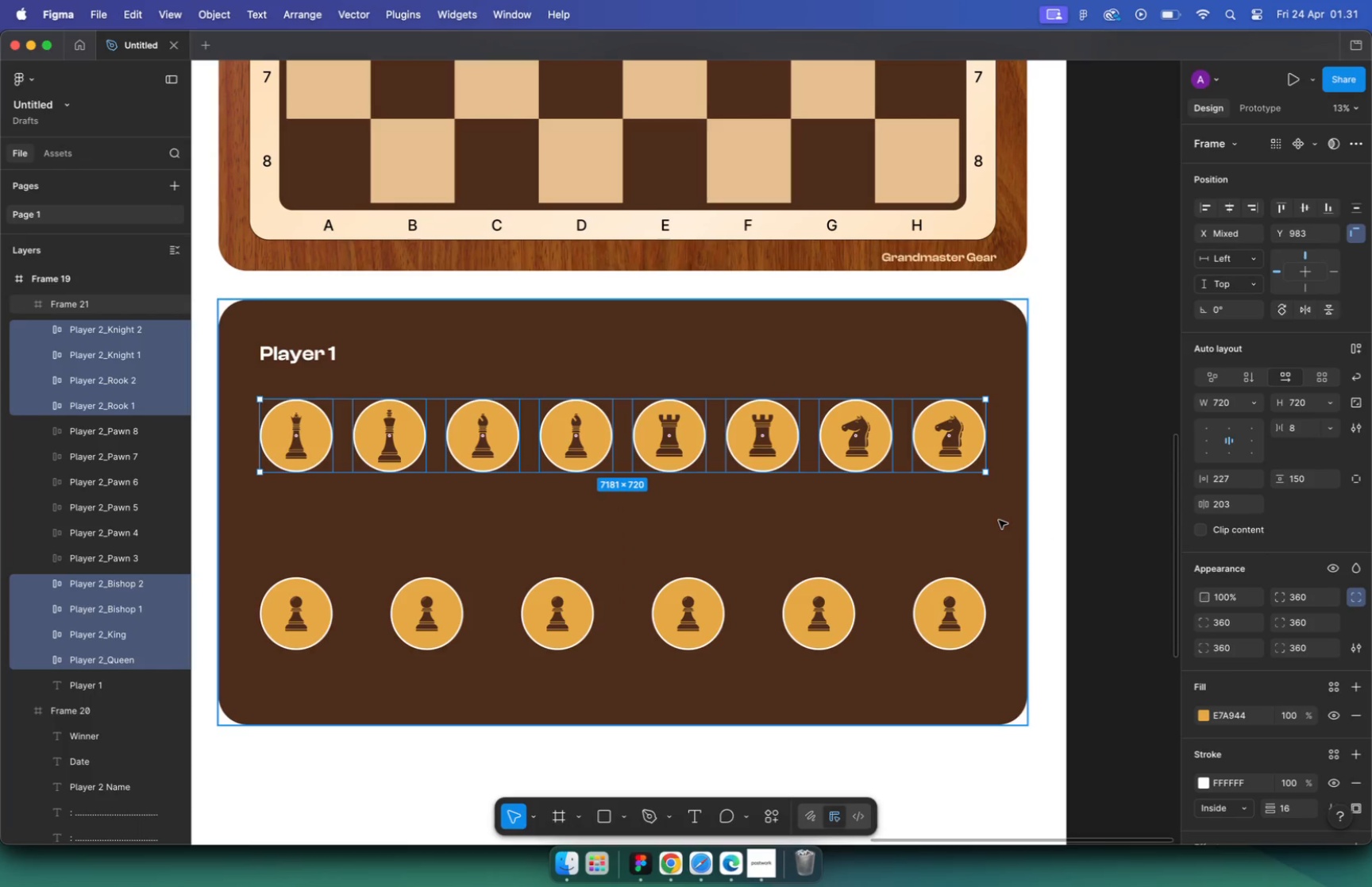 
hold_key(key=OptionLeft, duration=1.46)
 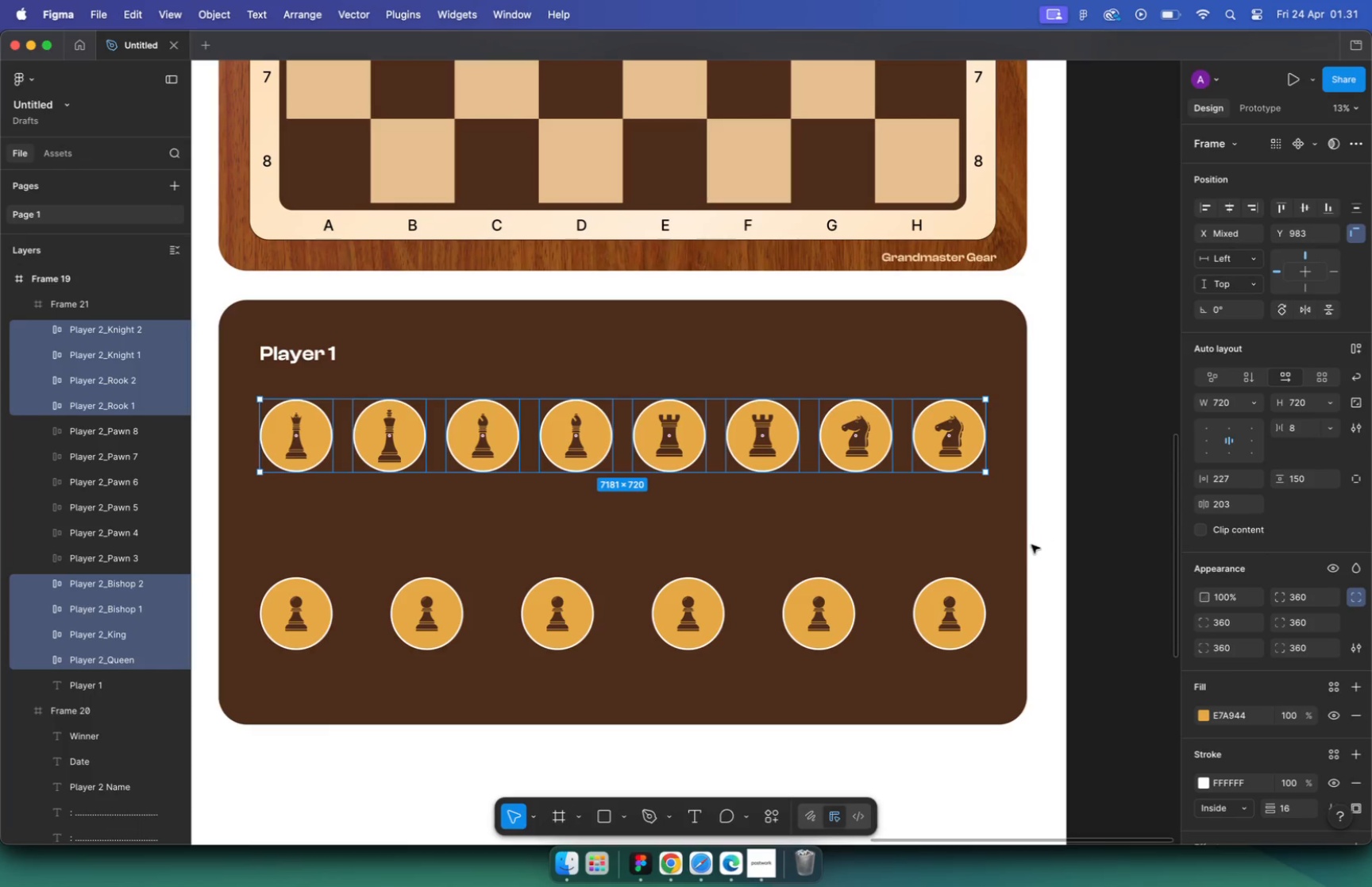 
left_click([1084, 488])
 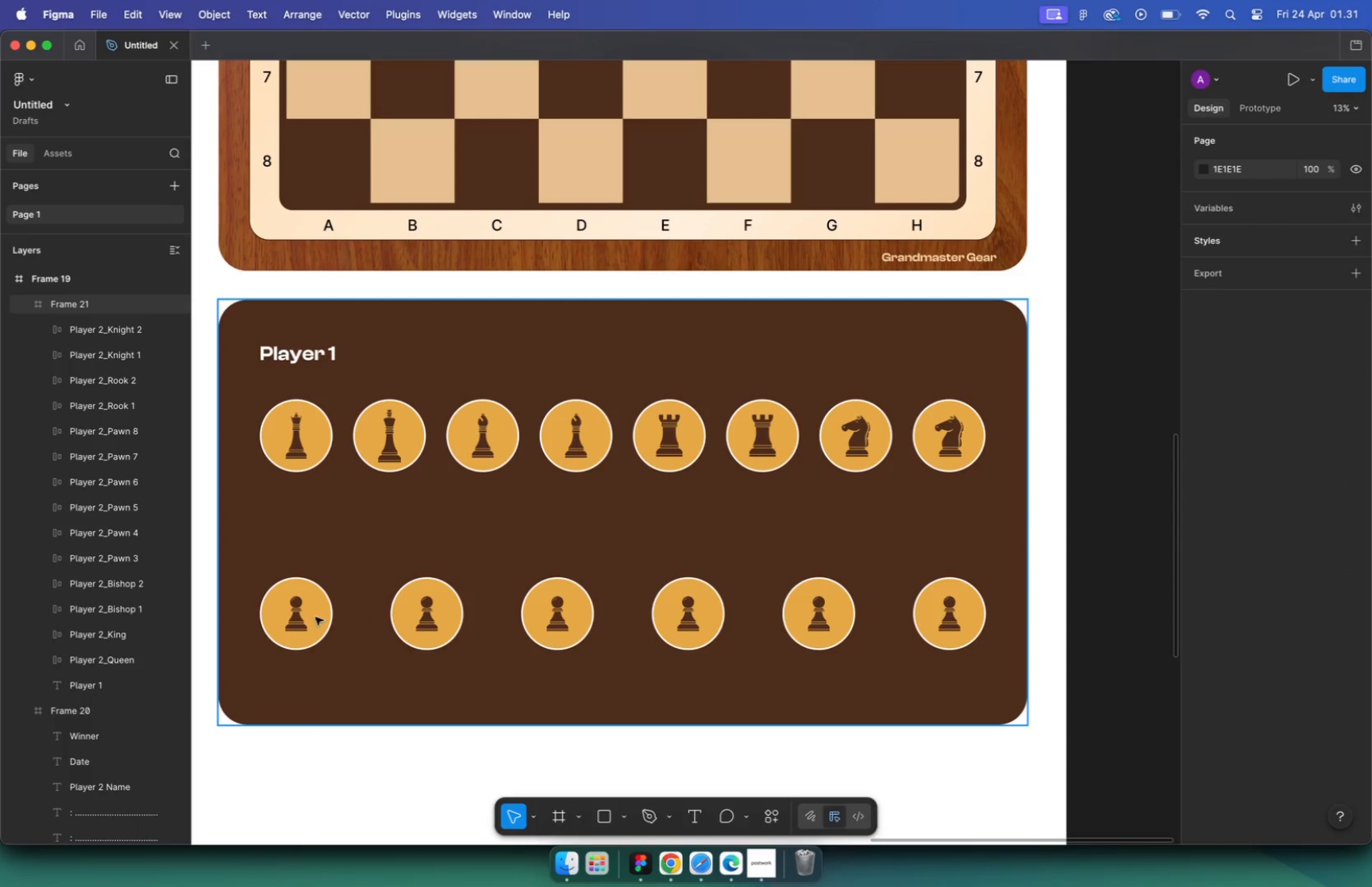 
double_click([292, 617])
 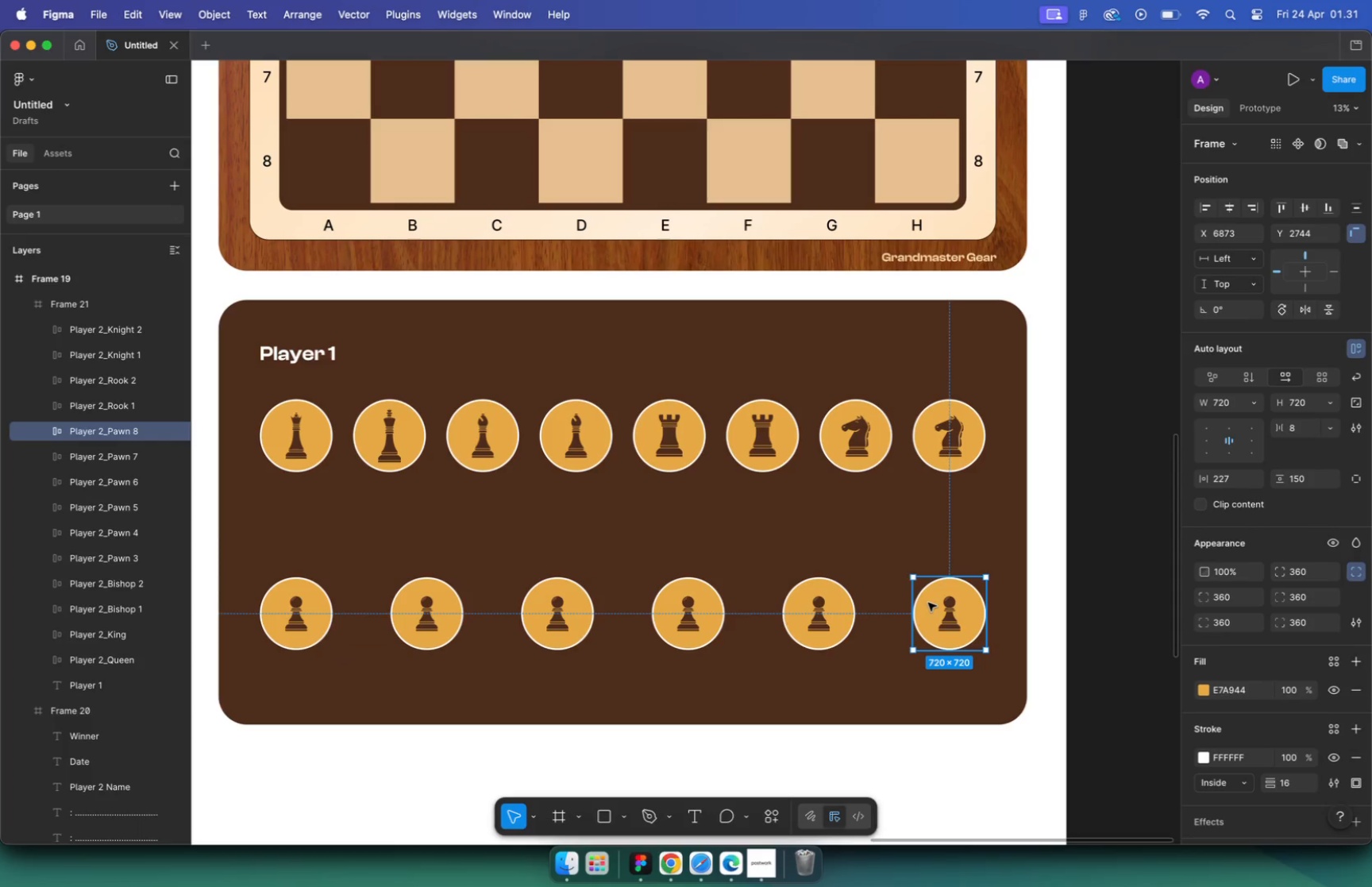 
hold_key(key=ShiftLeft, duration=2.23)
 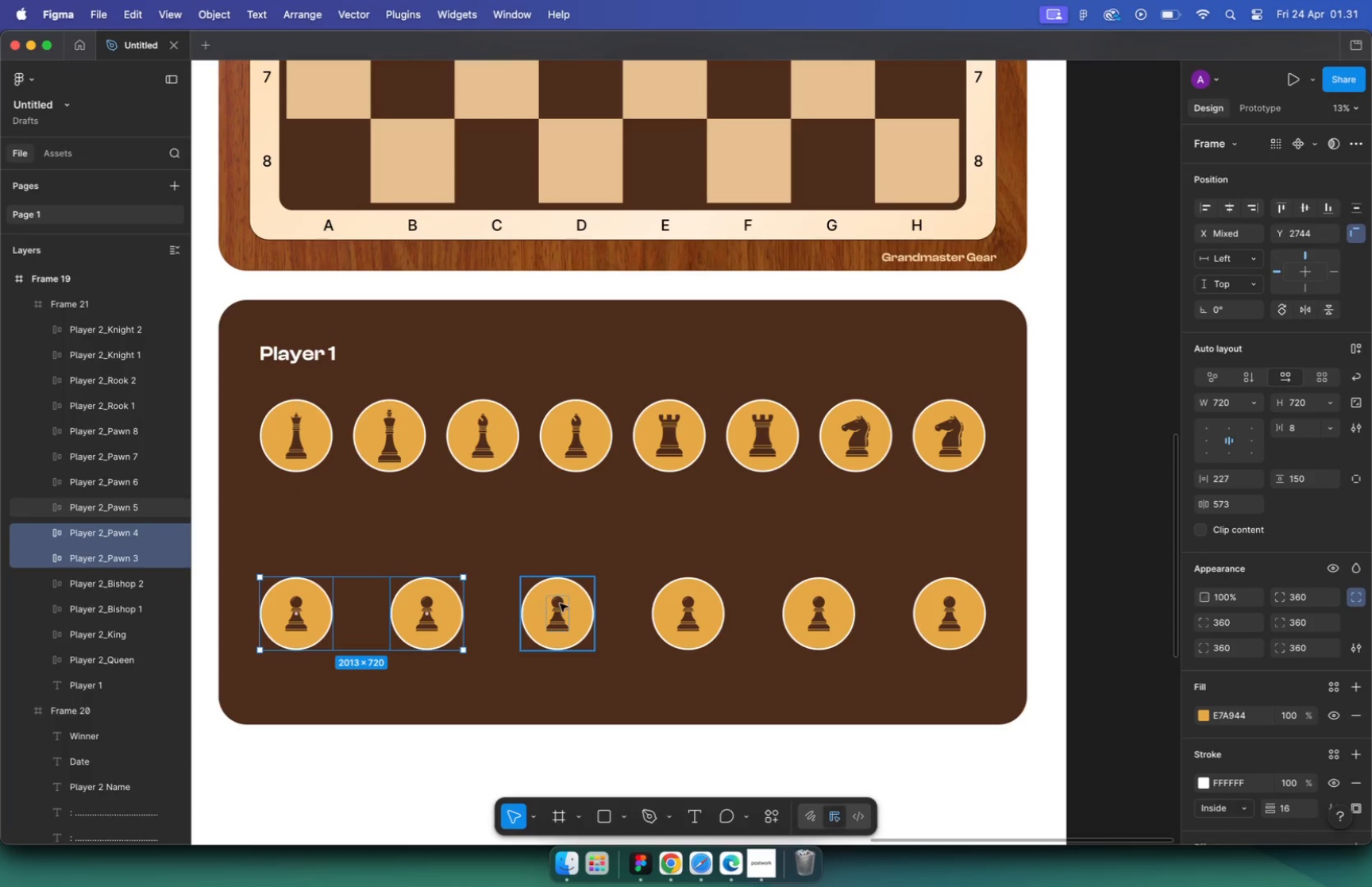 
left_click([292, 623])
 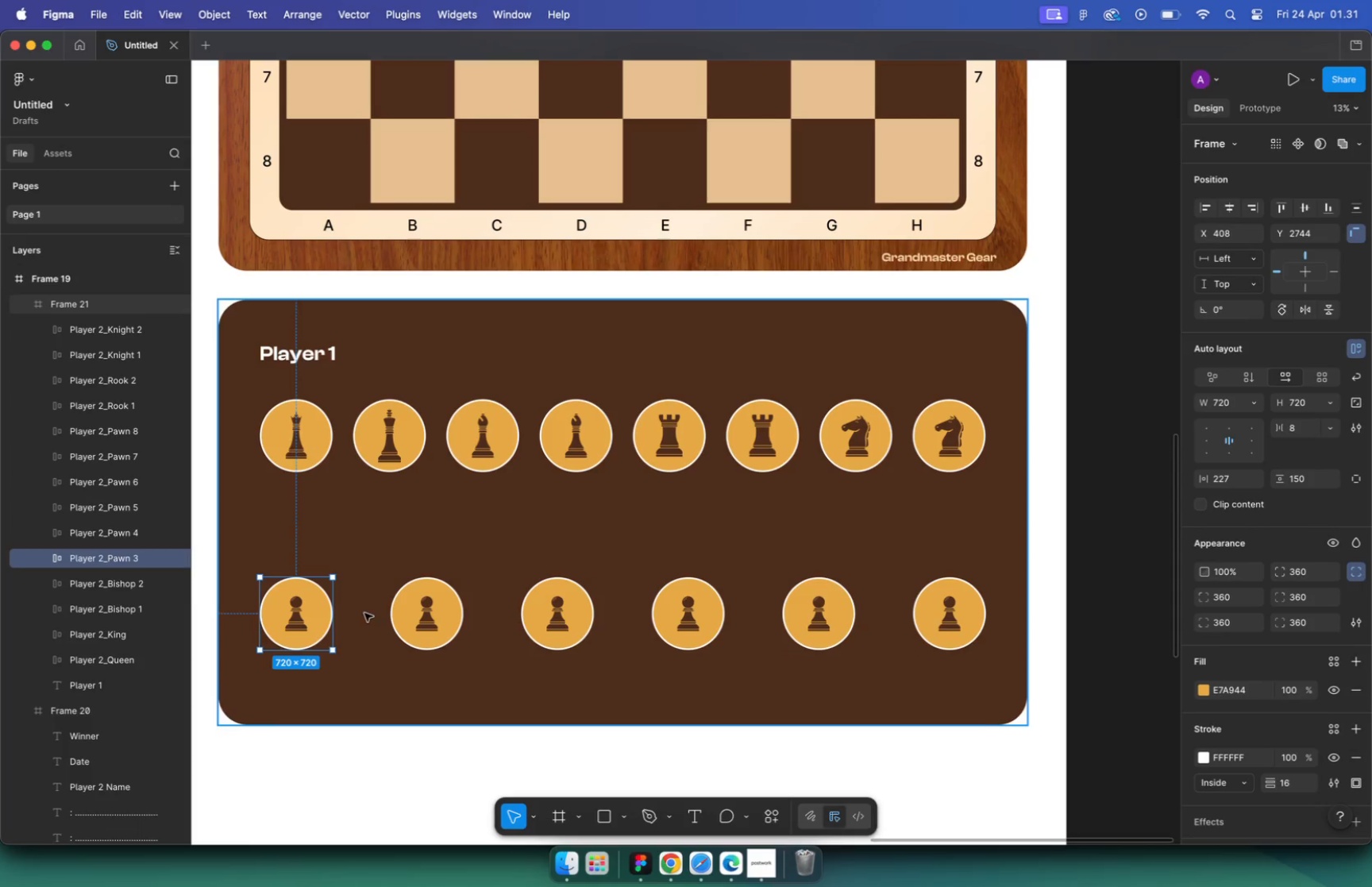 
hold_key(key=ShiftLeft, duration=7.08)
left_click([402, 612])
 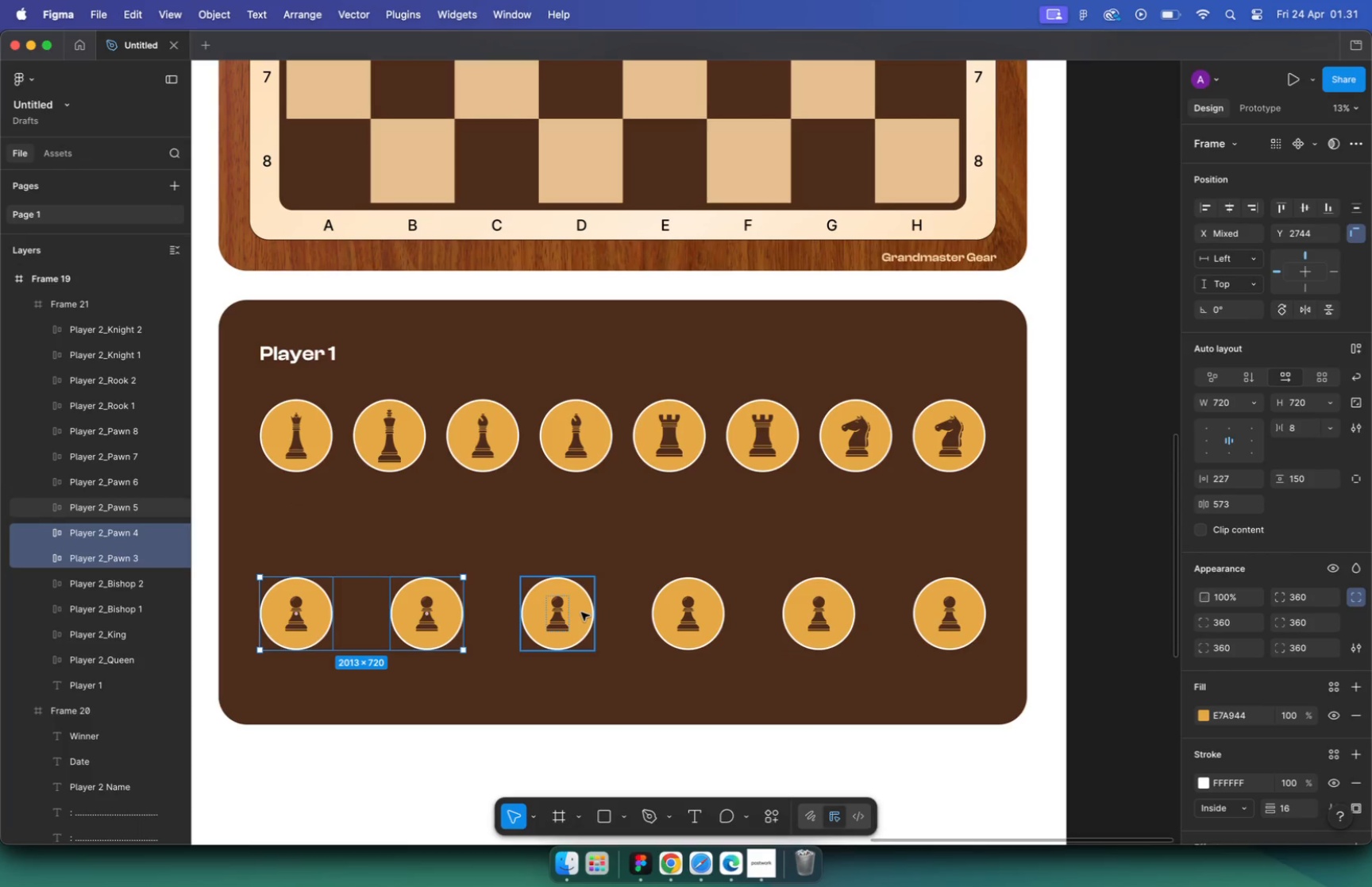 
left_click([581, 612])
 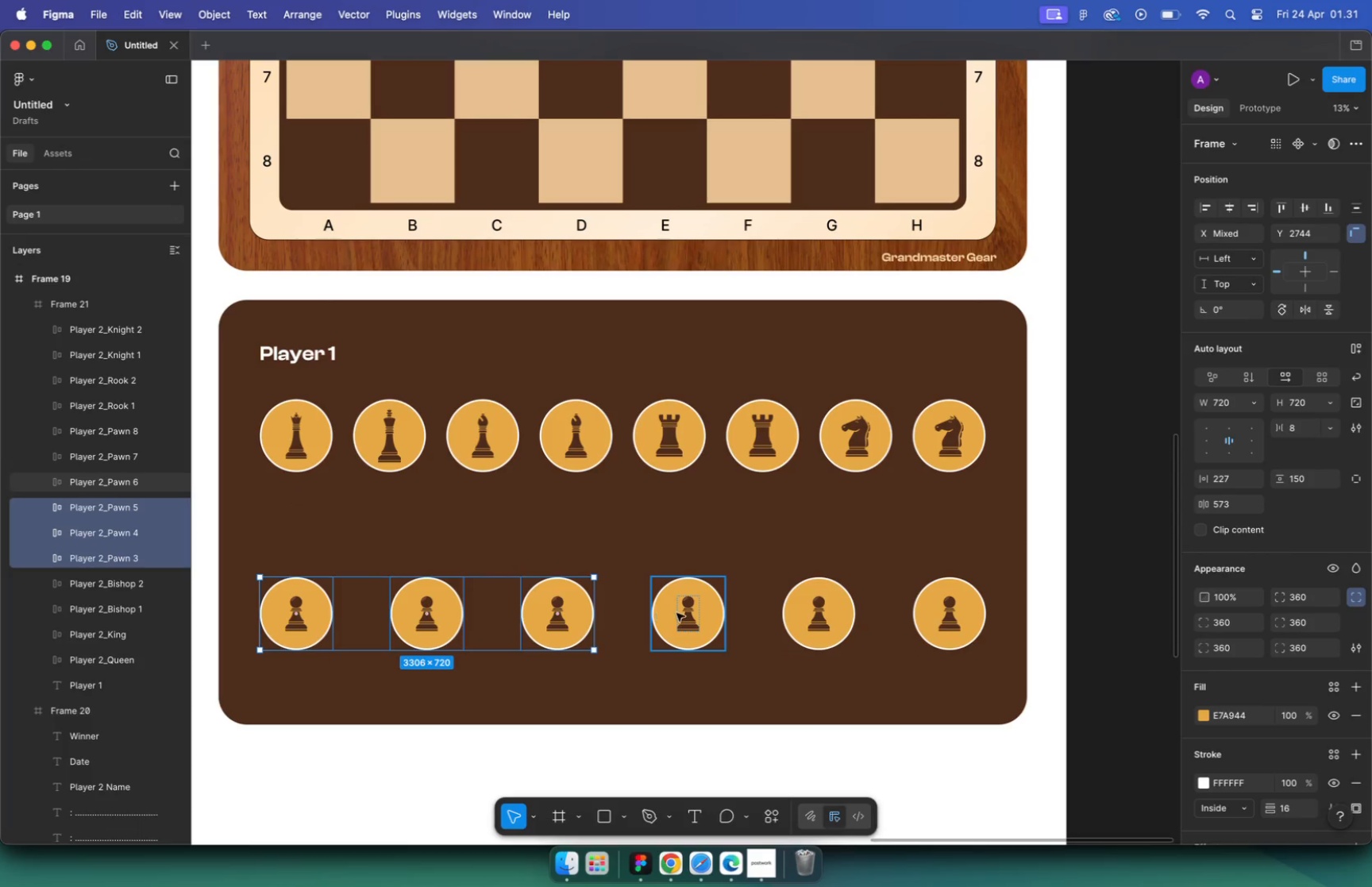 
left_click([809, 609])
 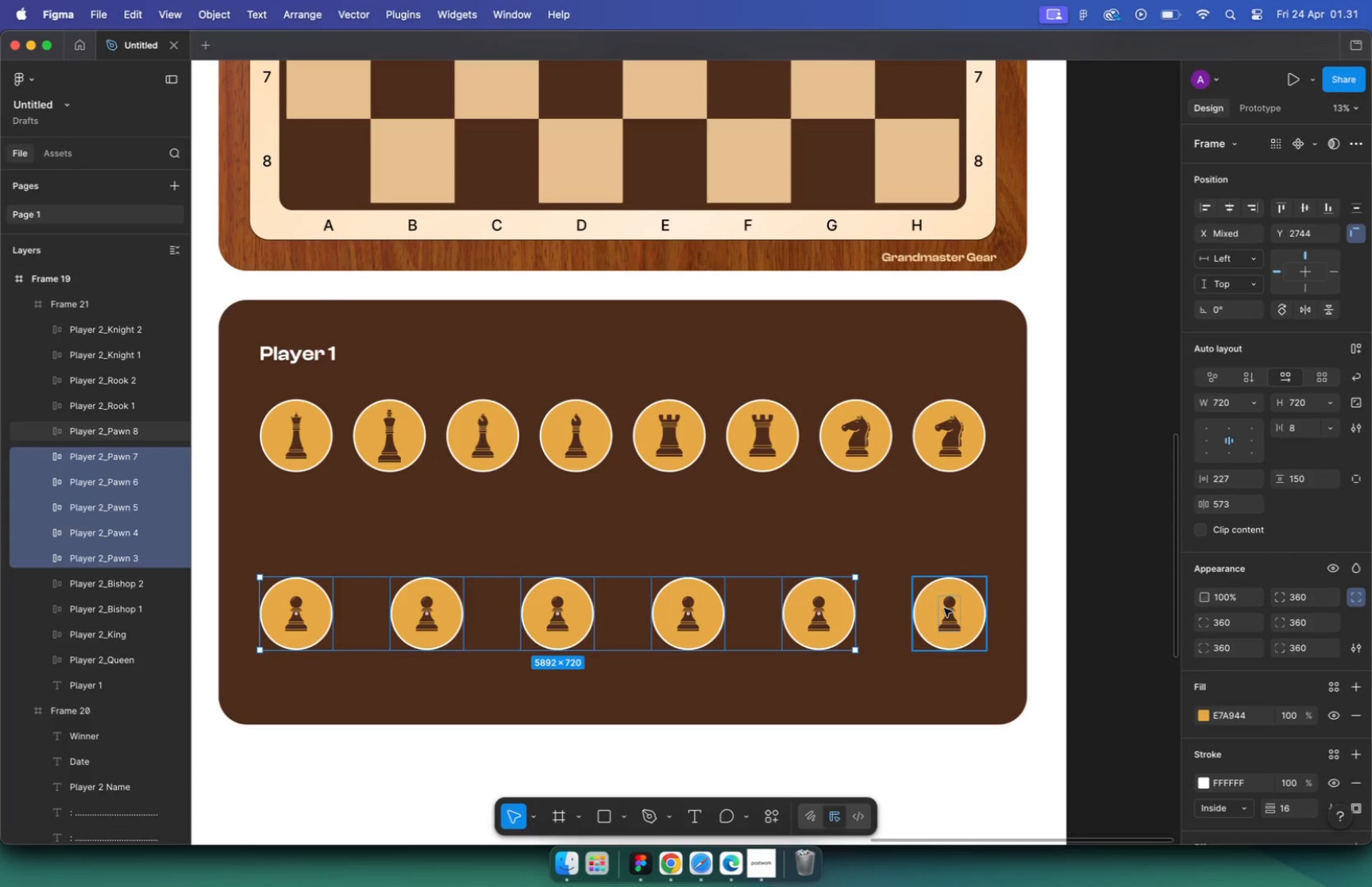 
left_click([945, 608])
 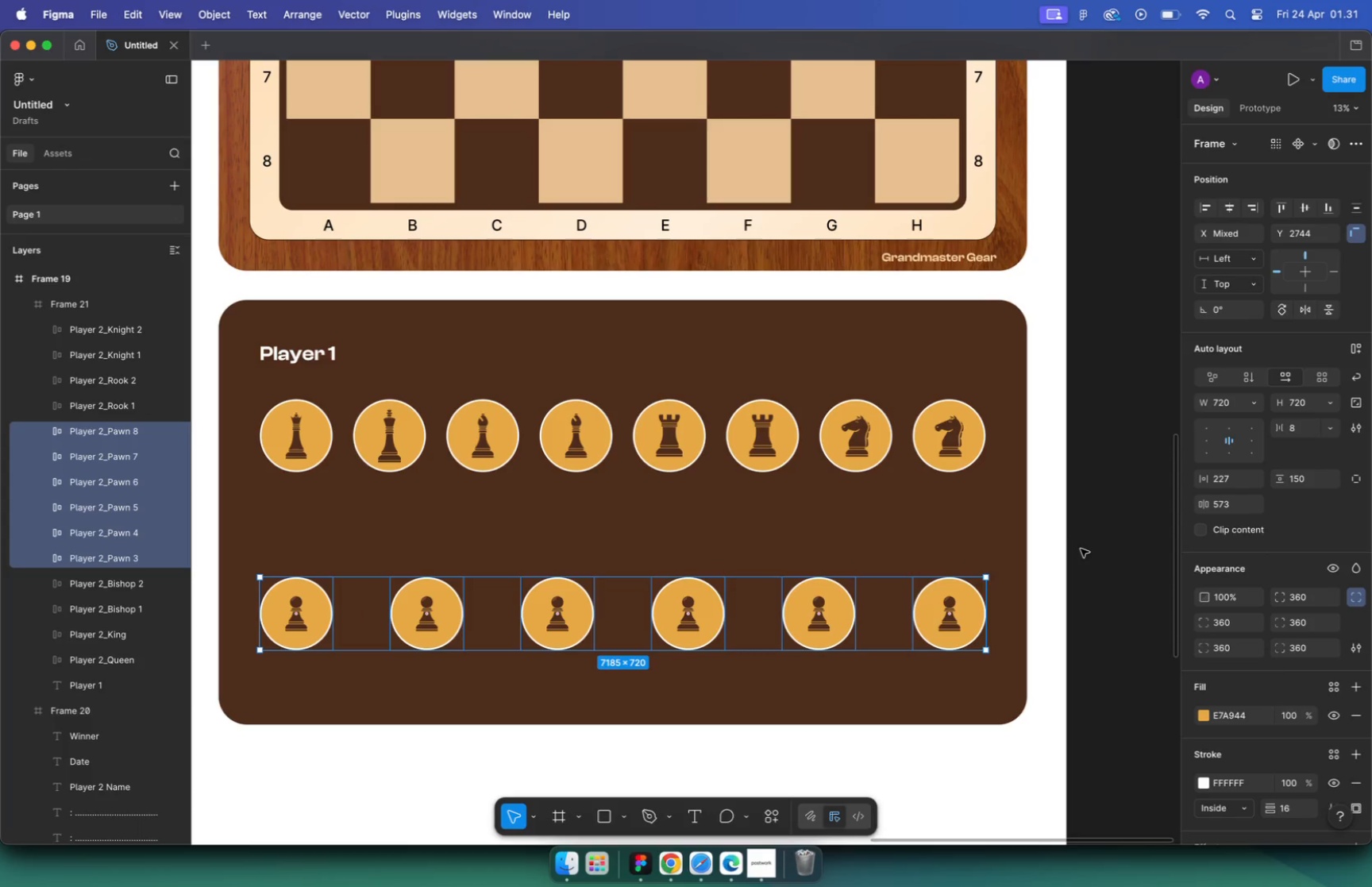 
left_click([865, 438])
 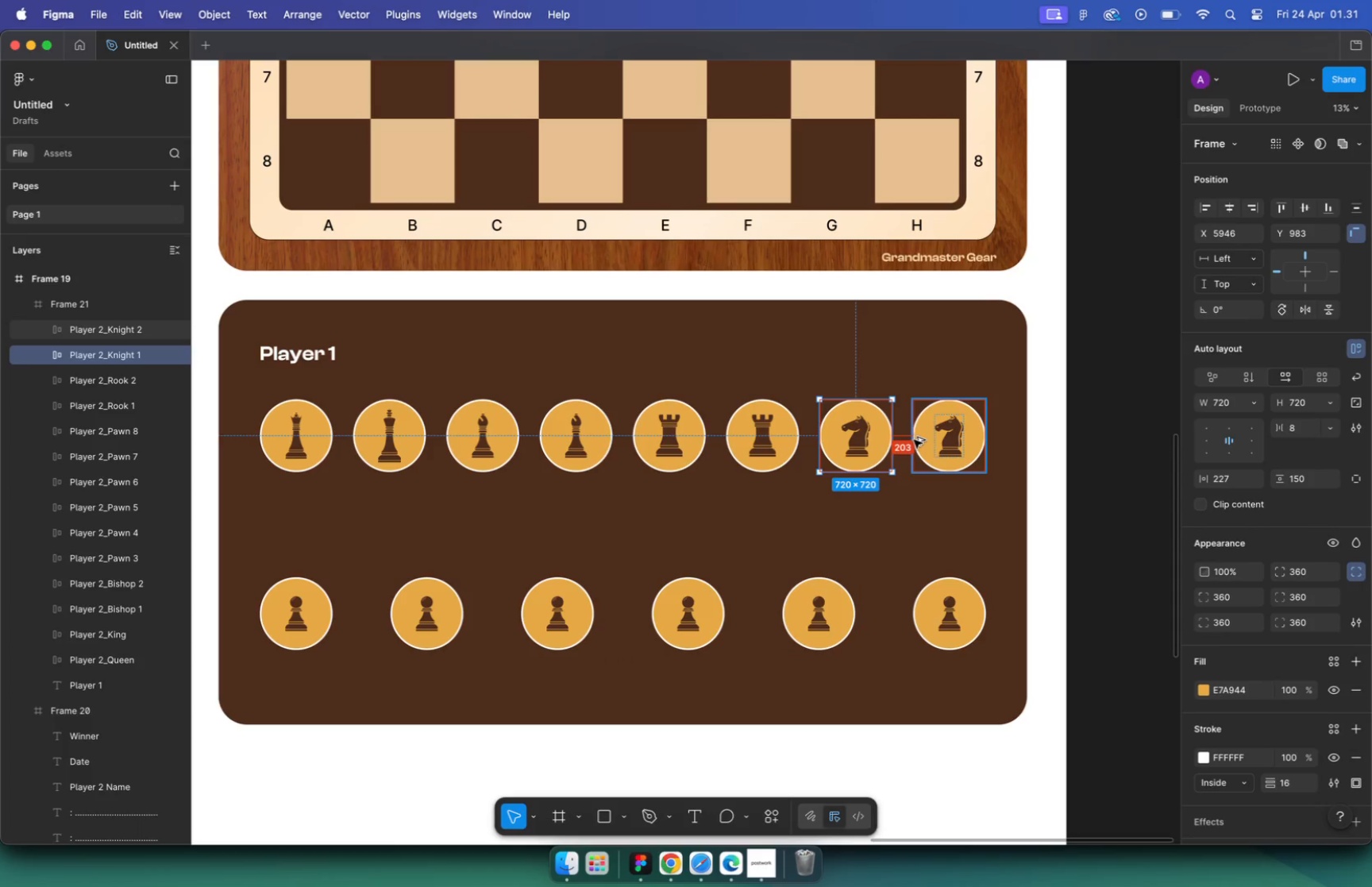 
hold_key(key=OptionLeft, duration=0.52)
 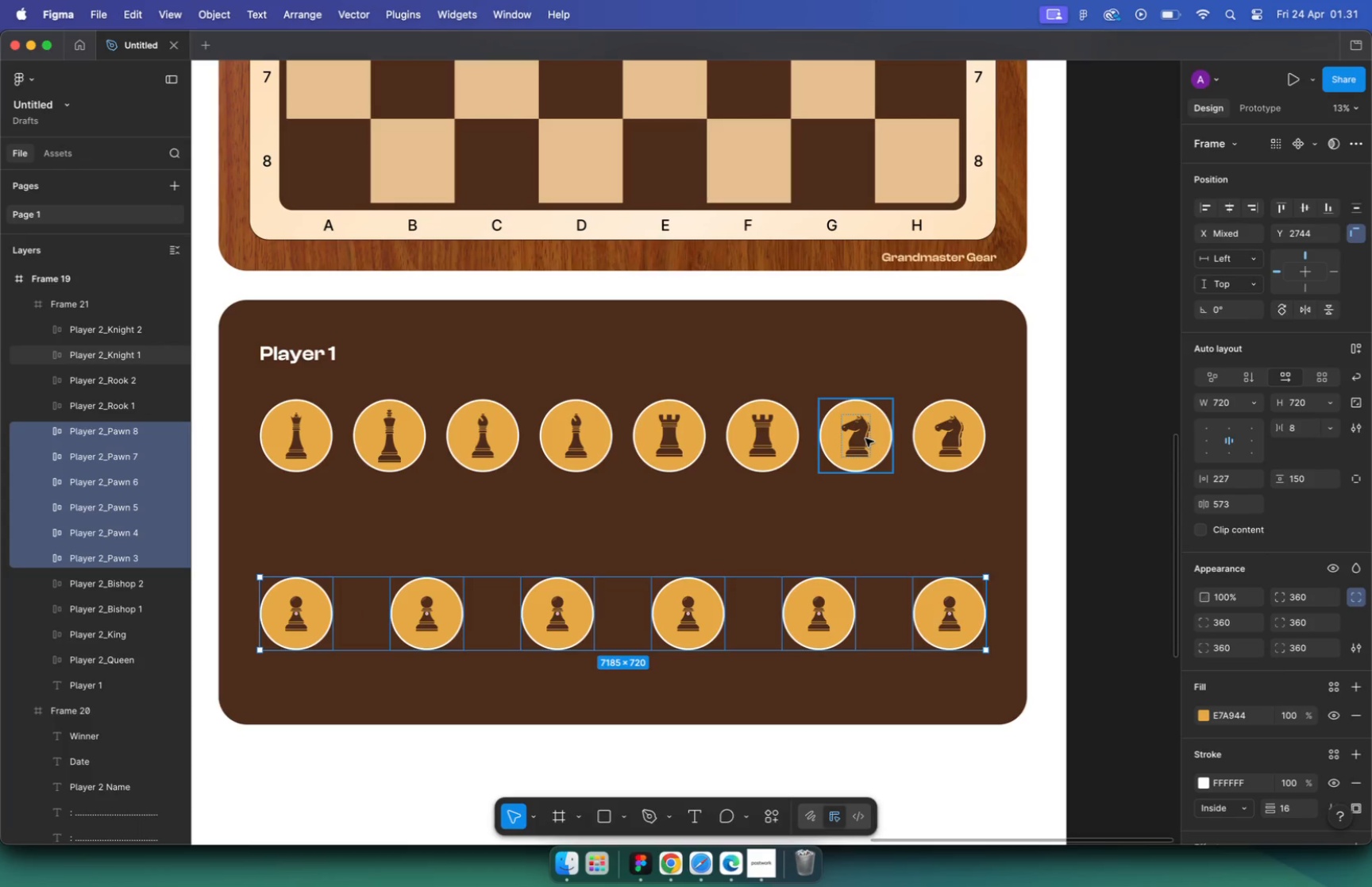 
left_click([838, 610])
 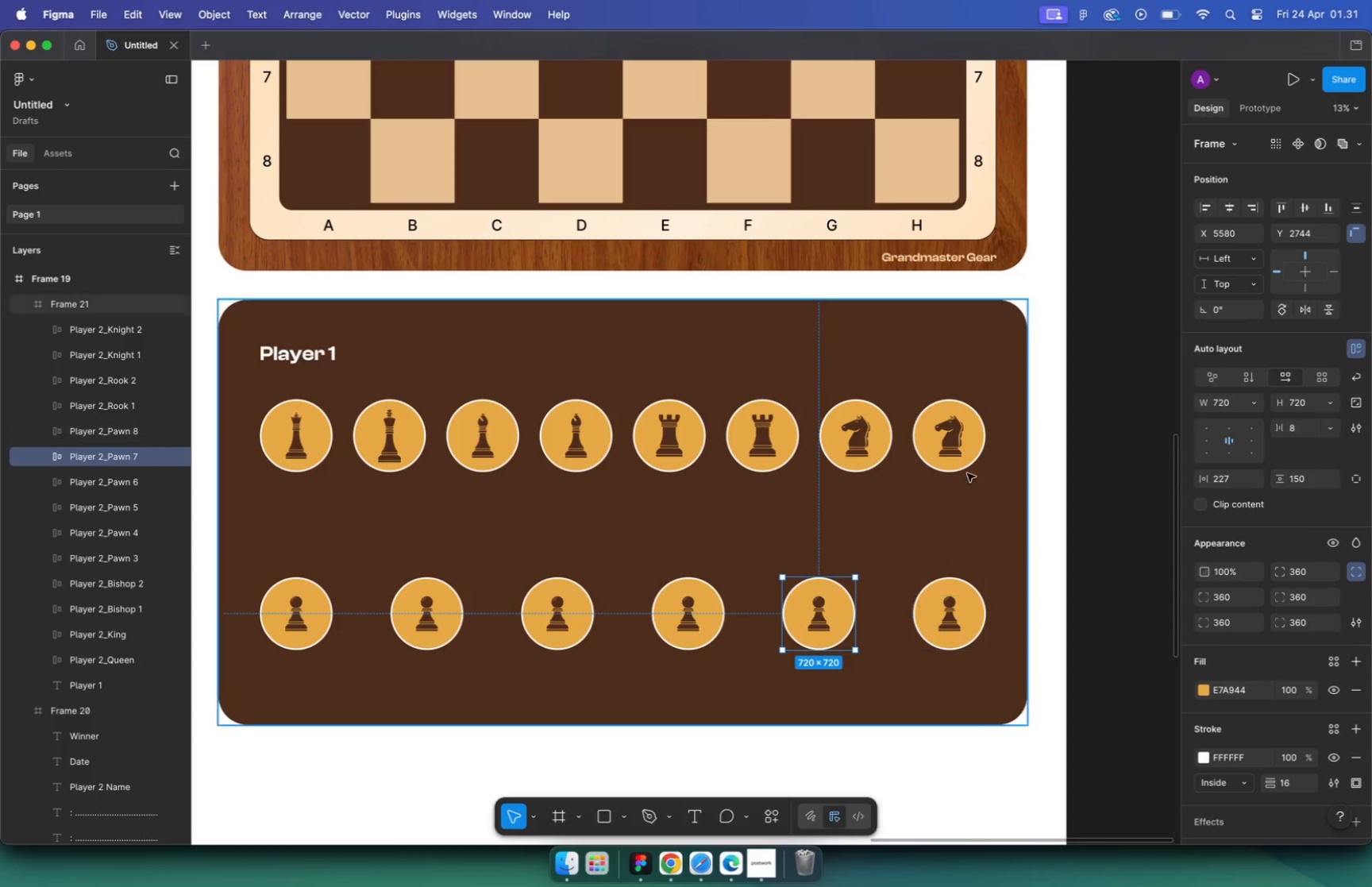 
left_click([965, 453])
 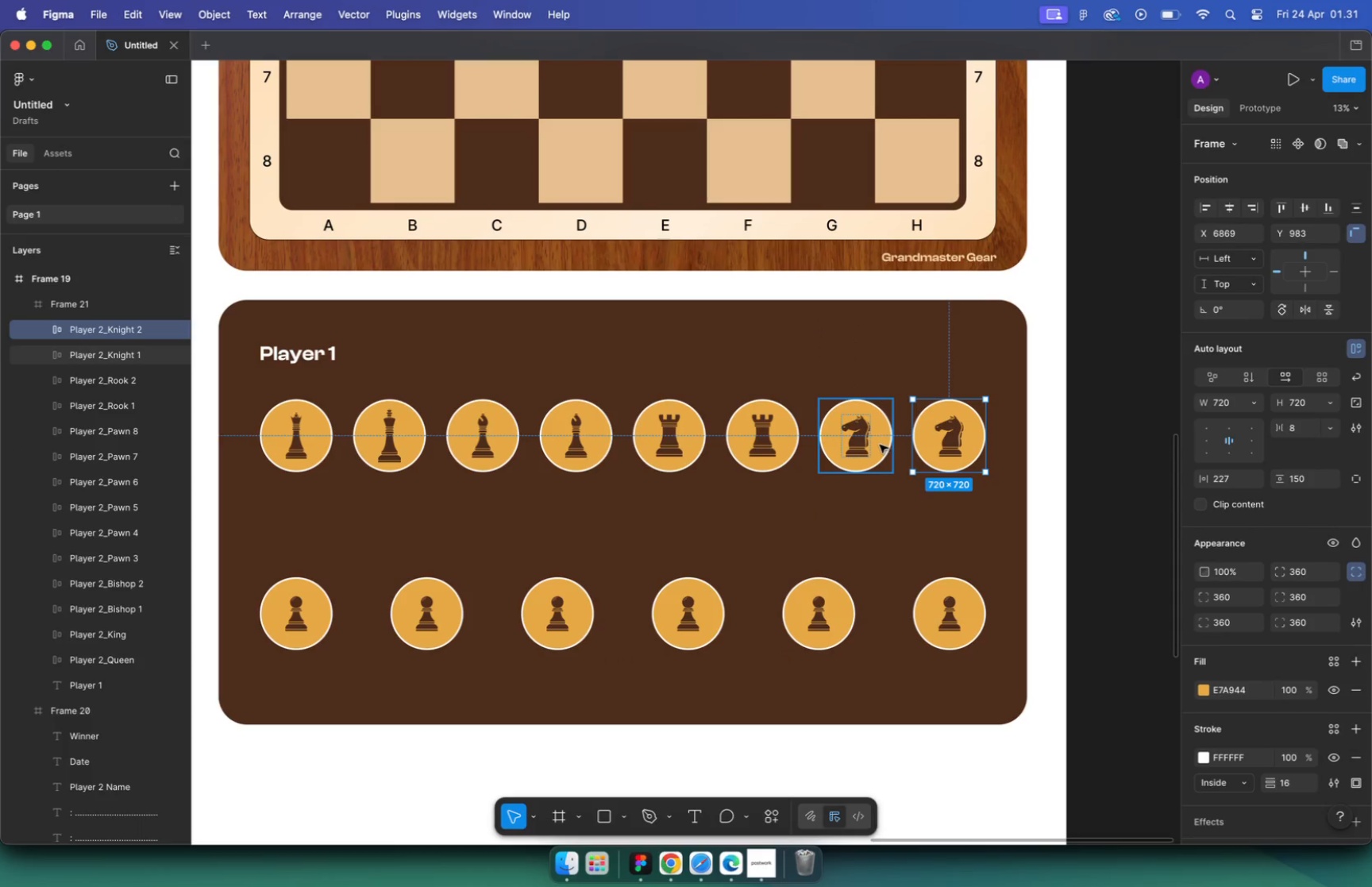 
hold_key(key=OptionLeft, duration=0.45)
 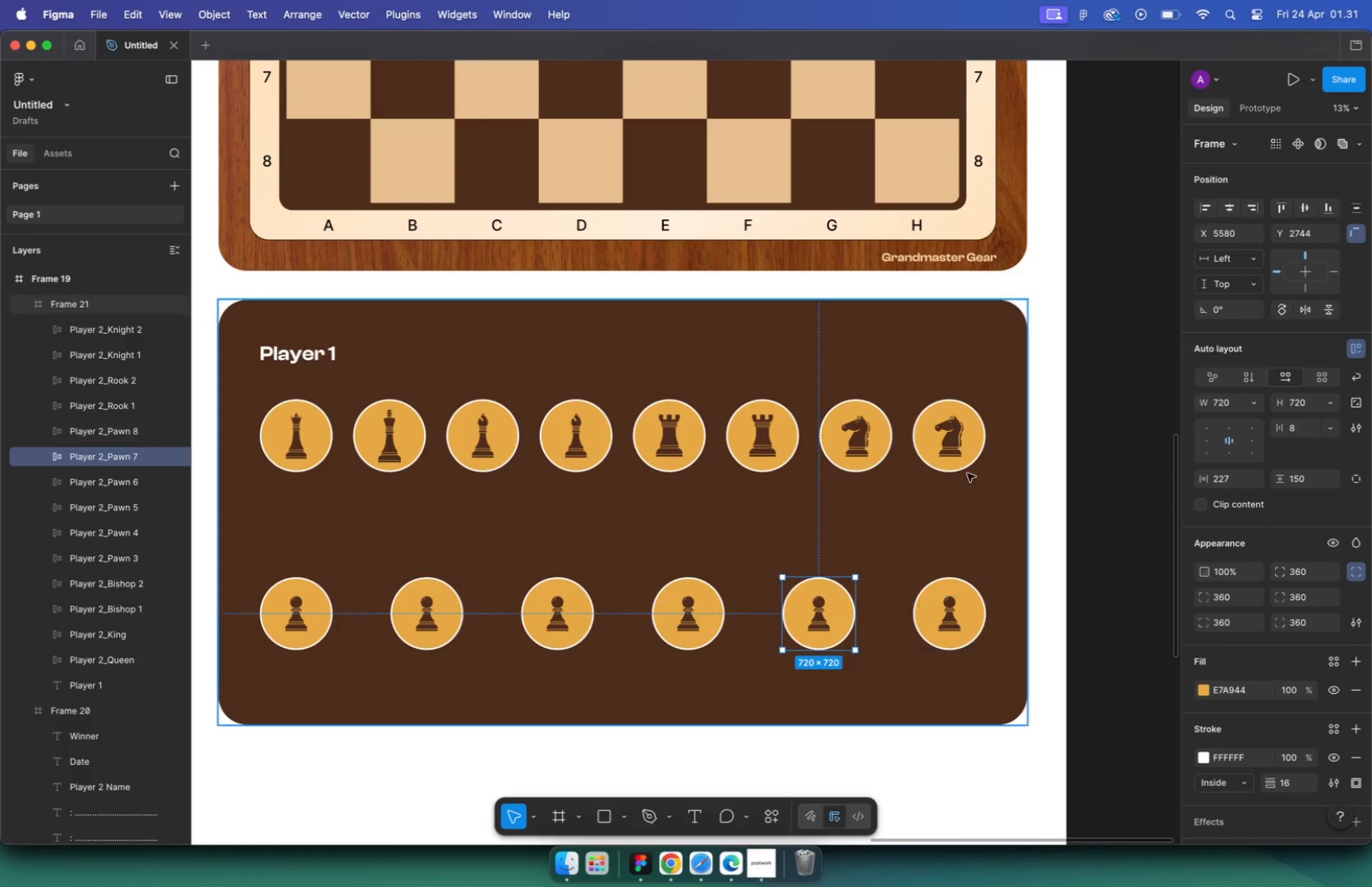 
hold_key(key=OptionLeft, duration=0.42)
 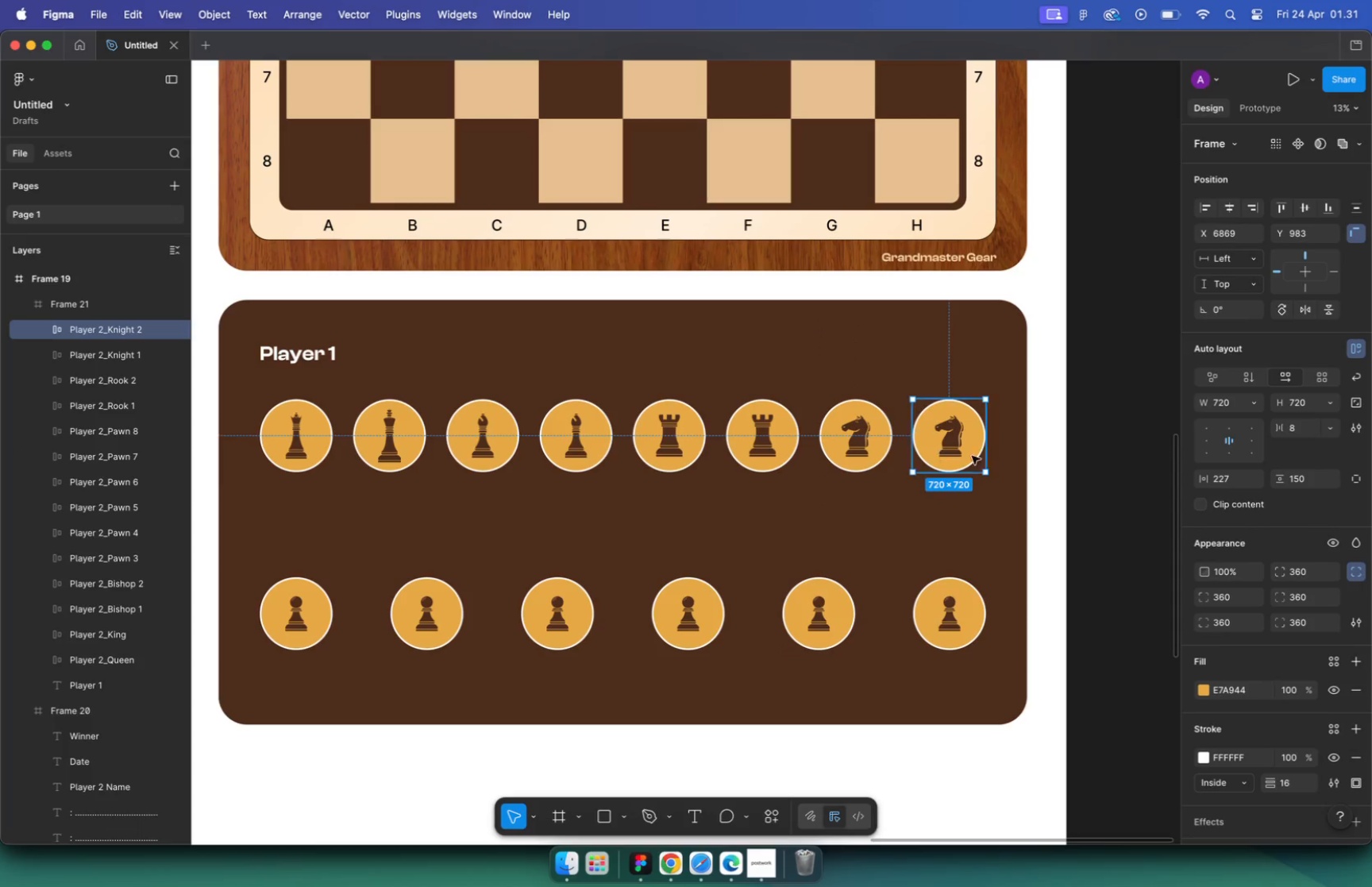 
hold_key(key=OptionLeft, duration=0.37)
 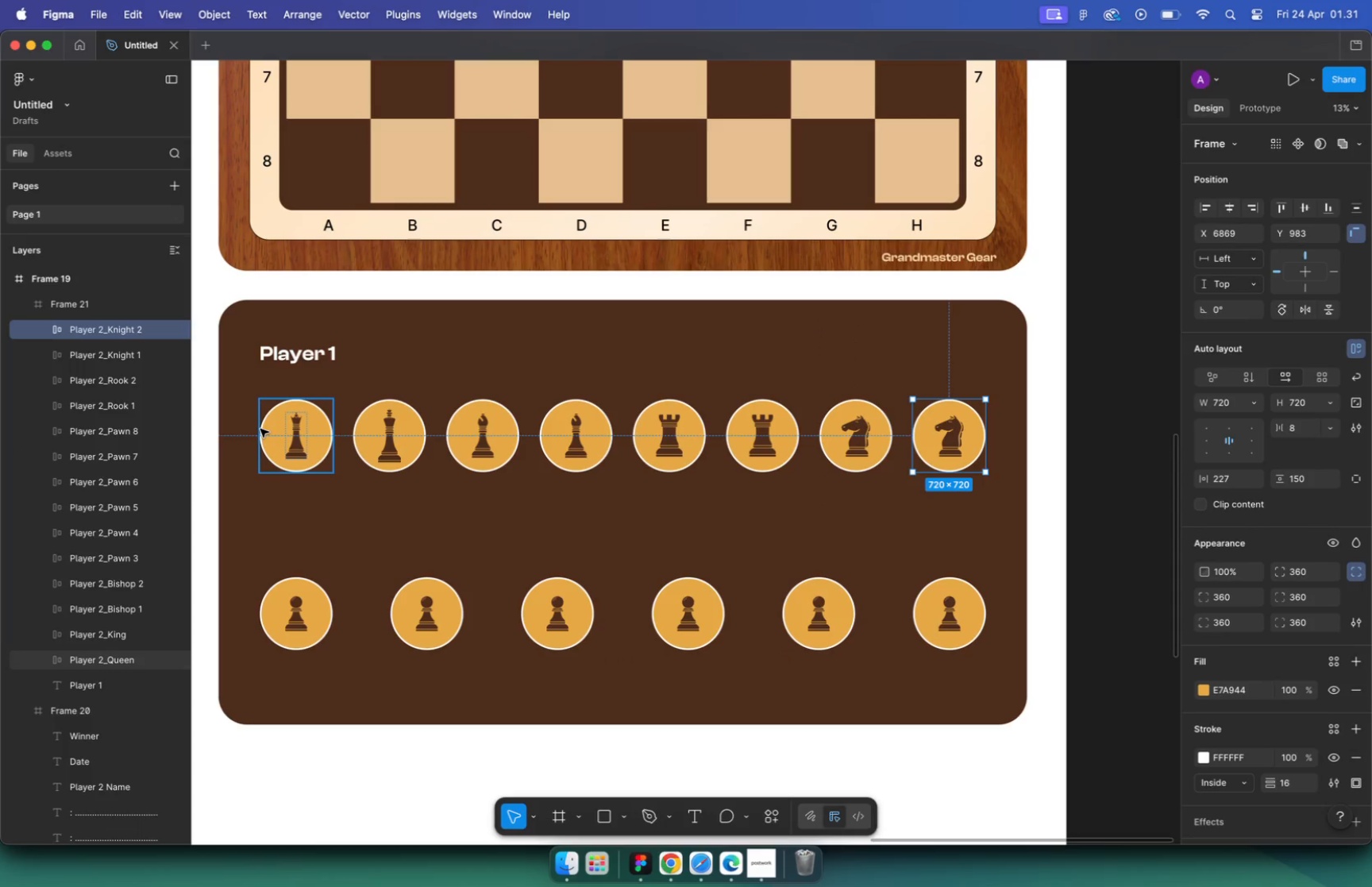 
left_click([944, 424])
 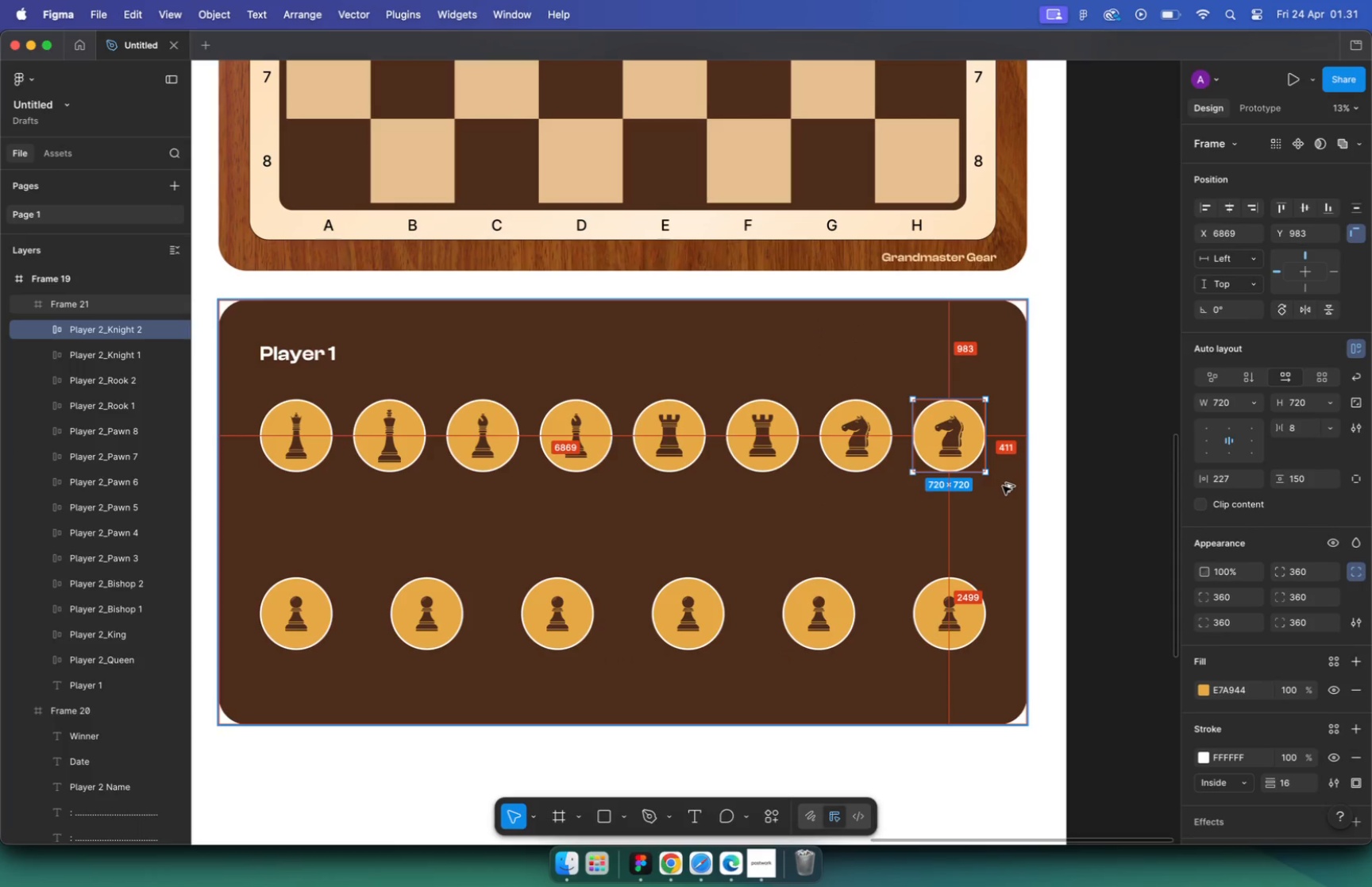 
key(Alt+Shift+ArrowRight)
 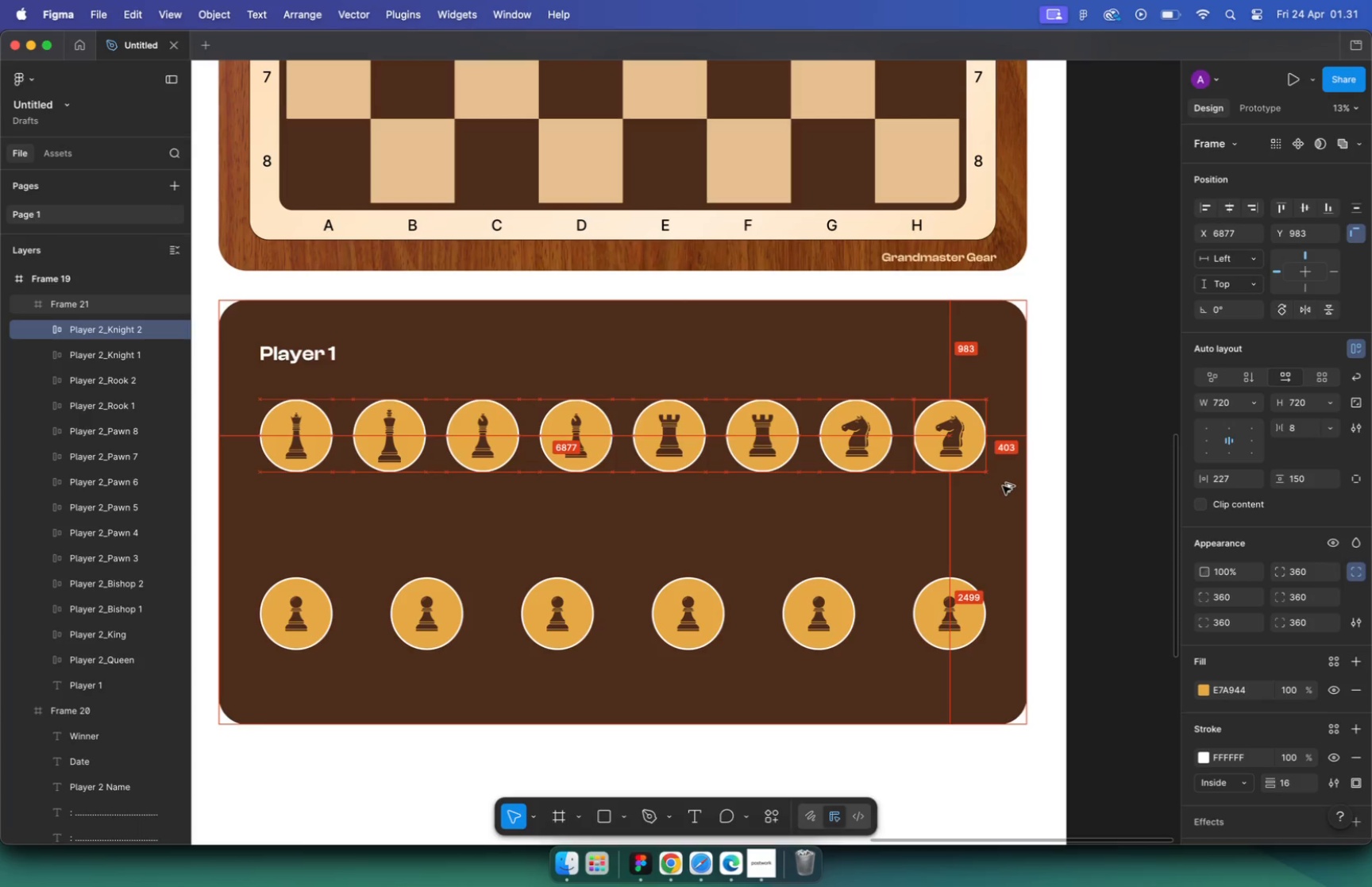 
key(Alt+Shift+ArrowRight)
 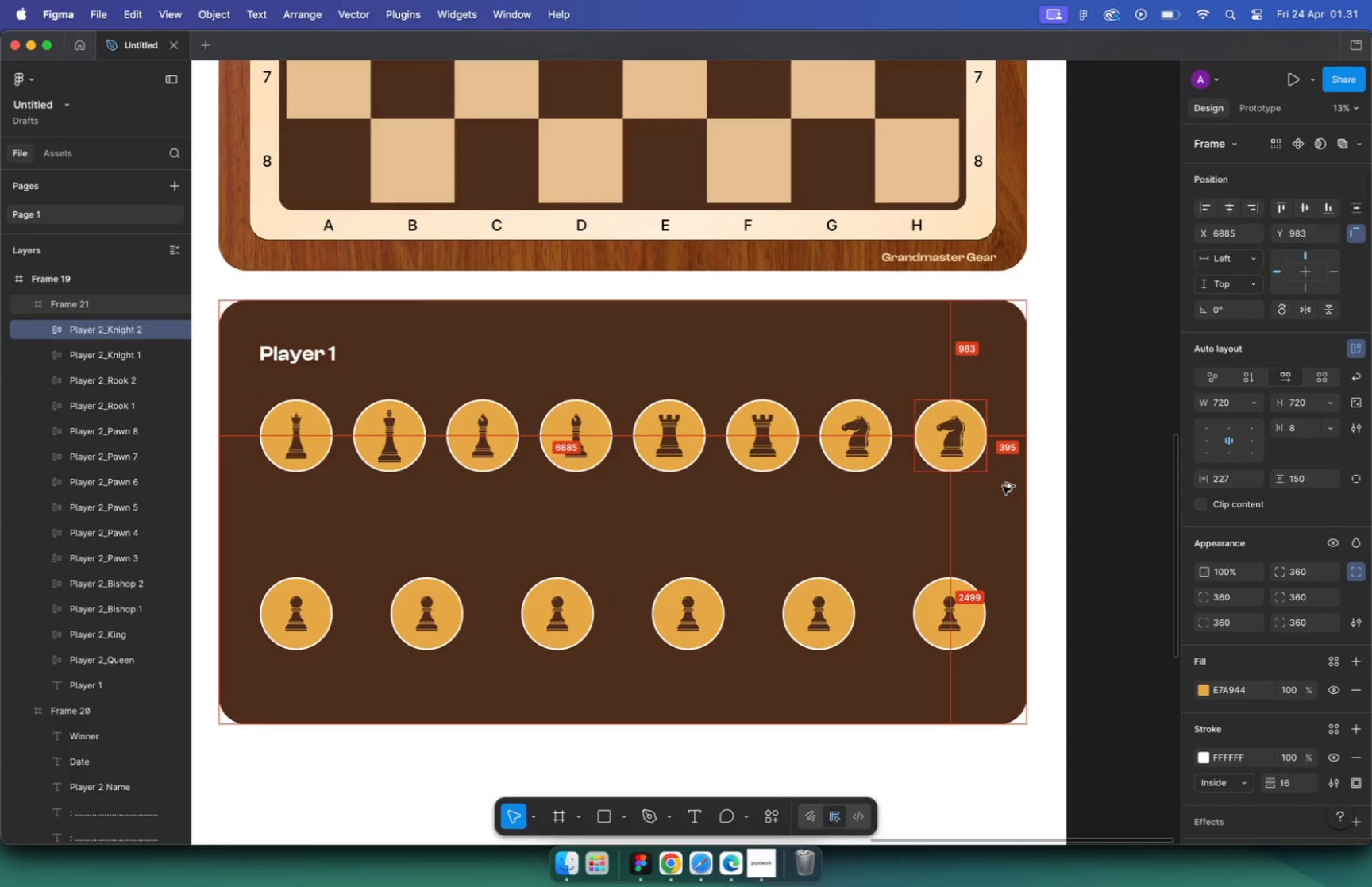 
key(Alt+Shift+ArrowLeft)
 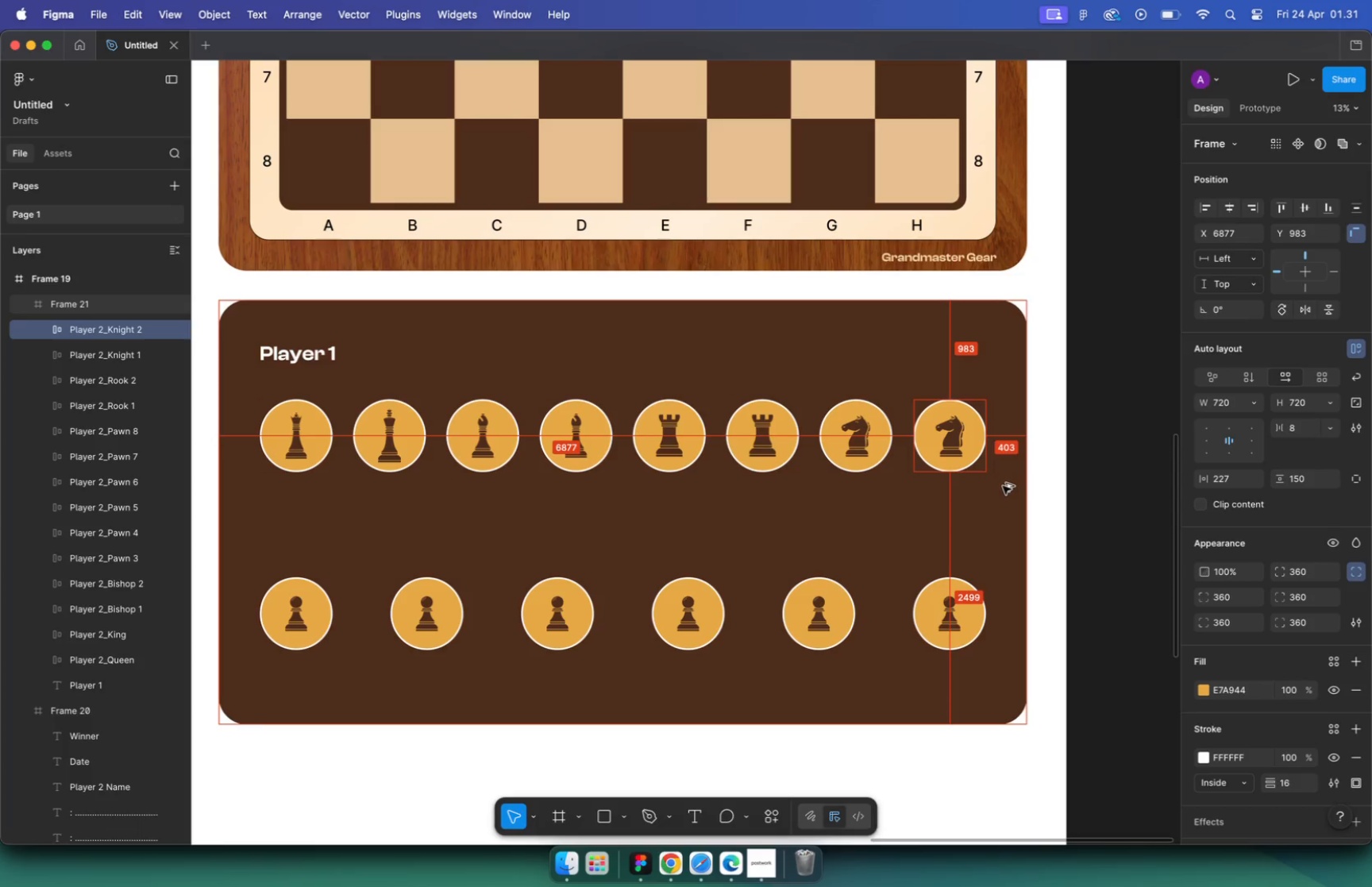 
key(Alt+ArrowLeft)
 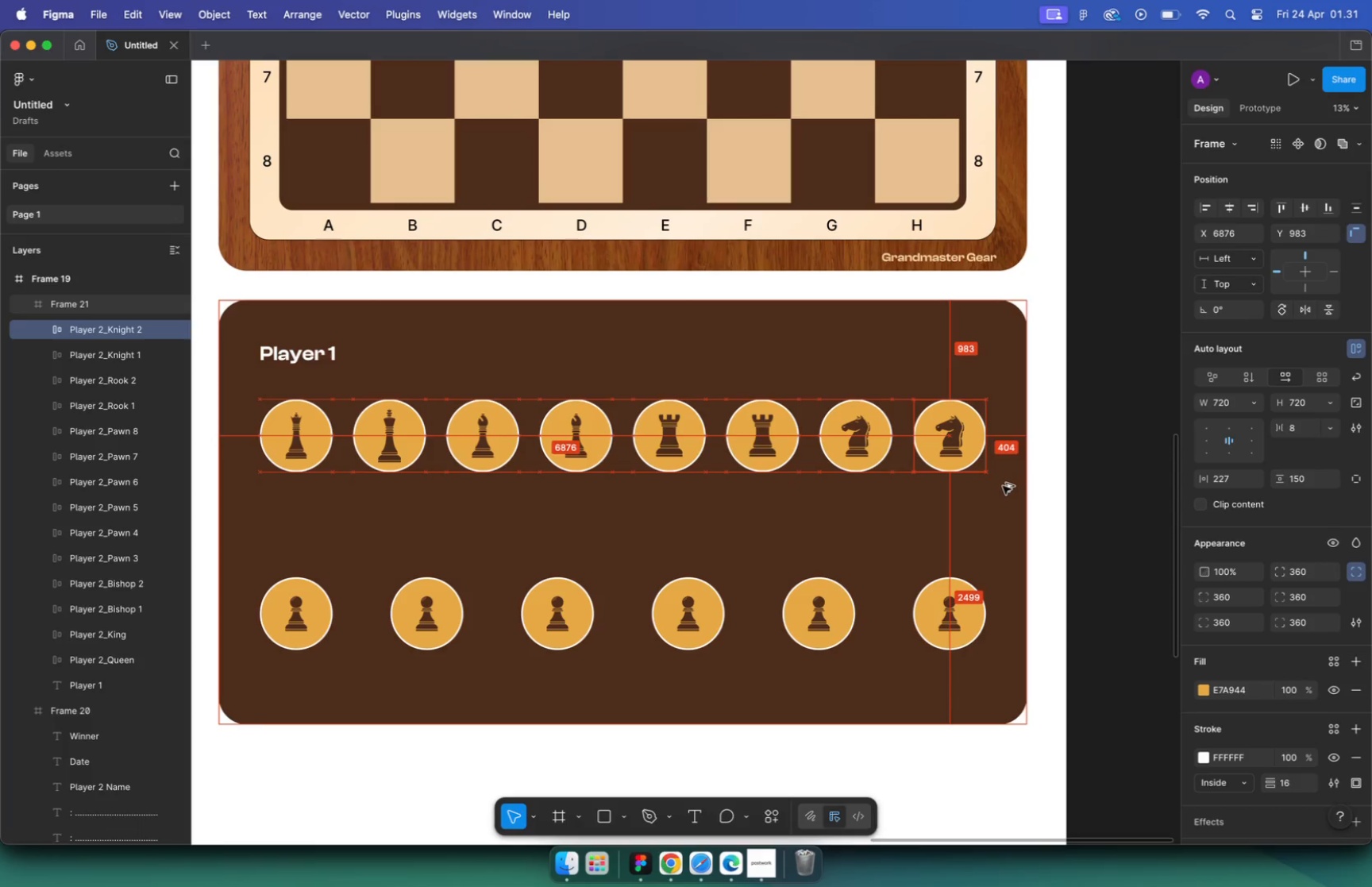 
key(Alt+ArrowLeft)
 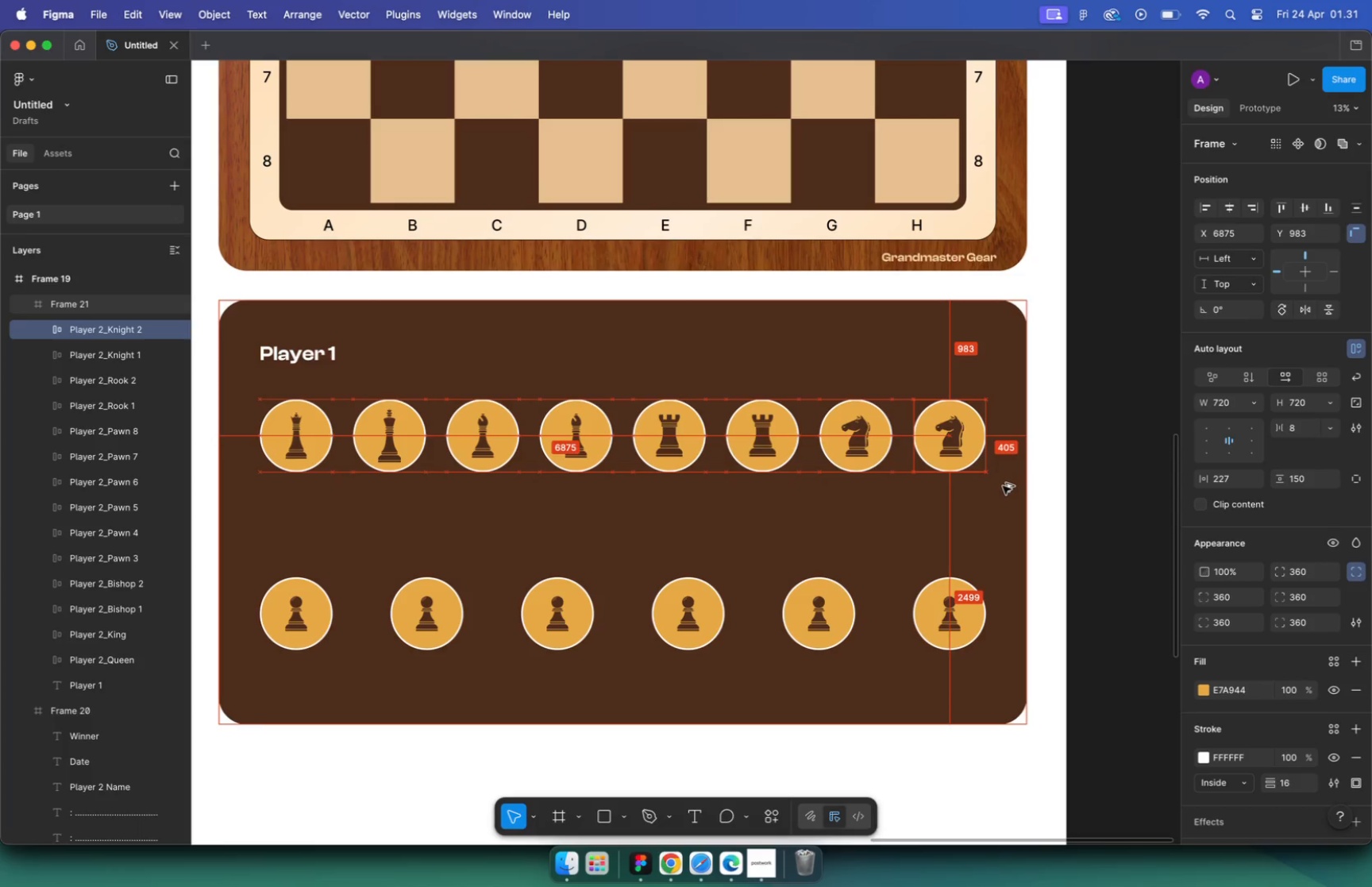 
key(Alt+ArrowLeft)
 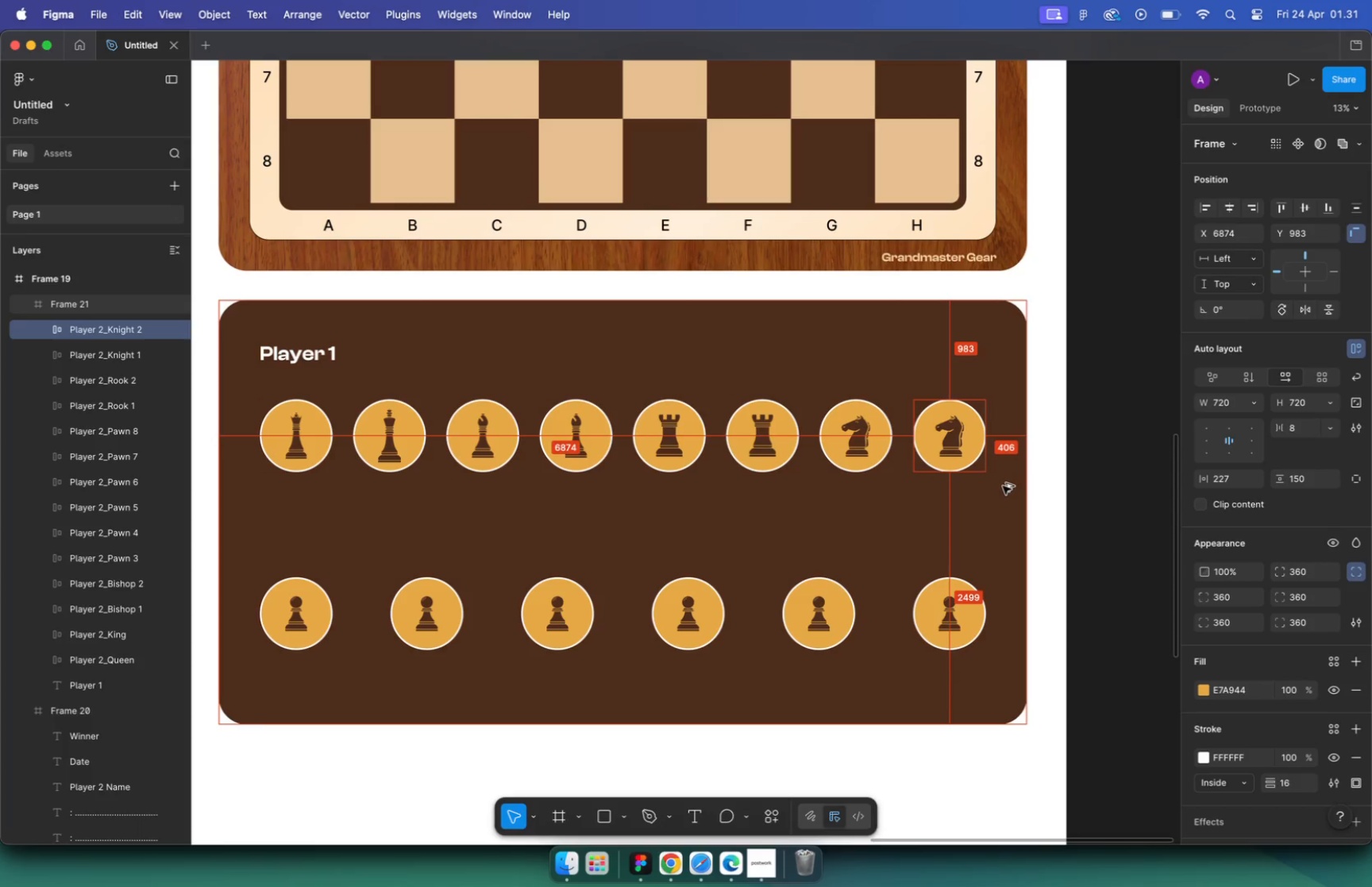 
key(Alt+ArrowLeft)
 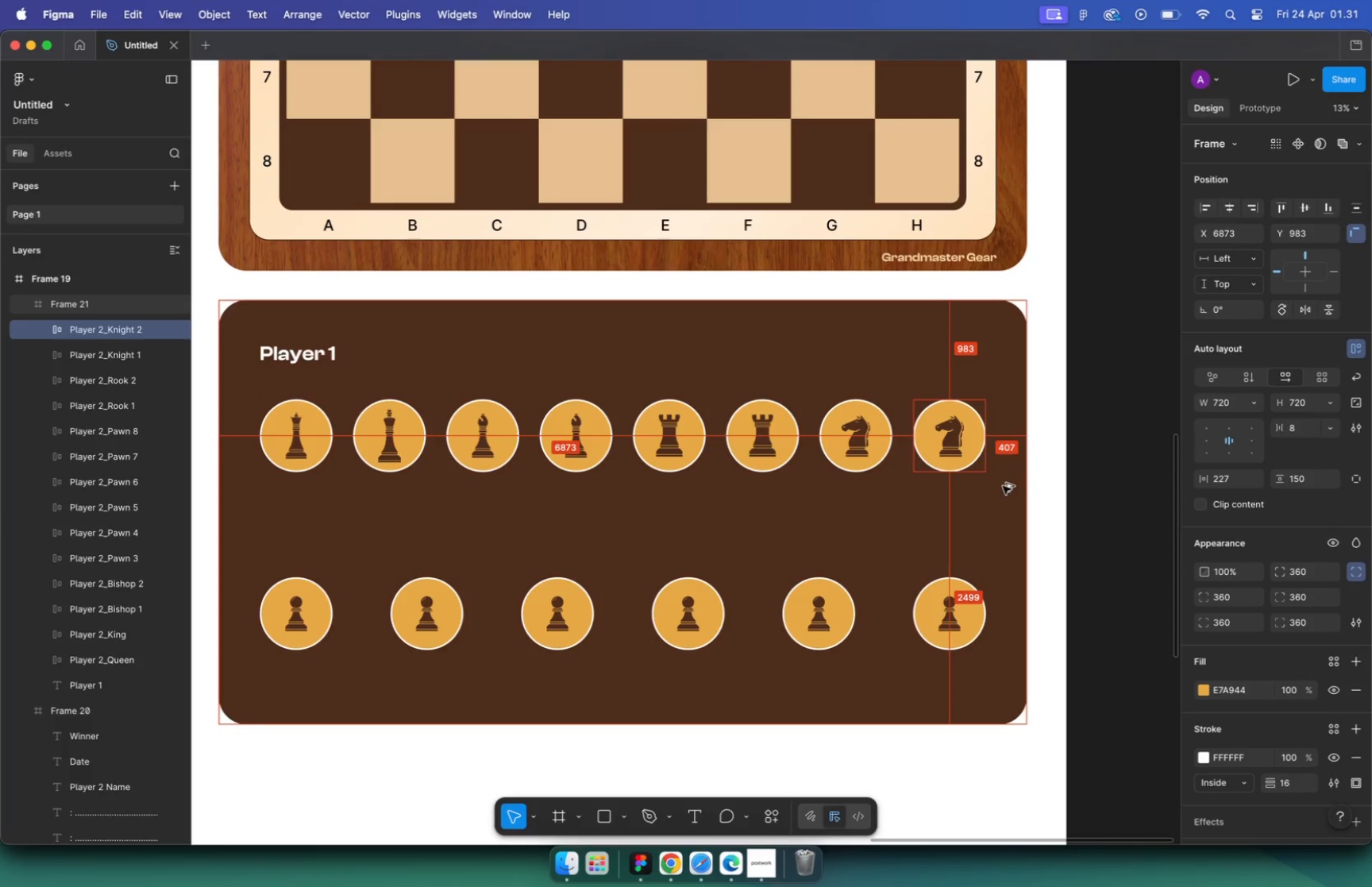 
key(Alt+ArrowLeft)
 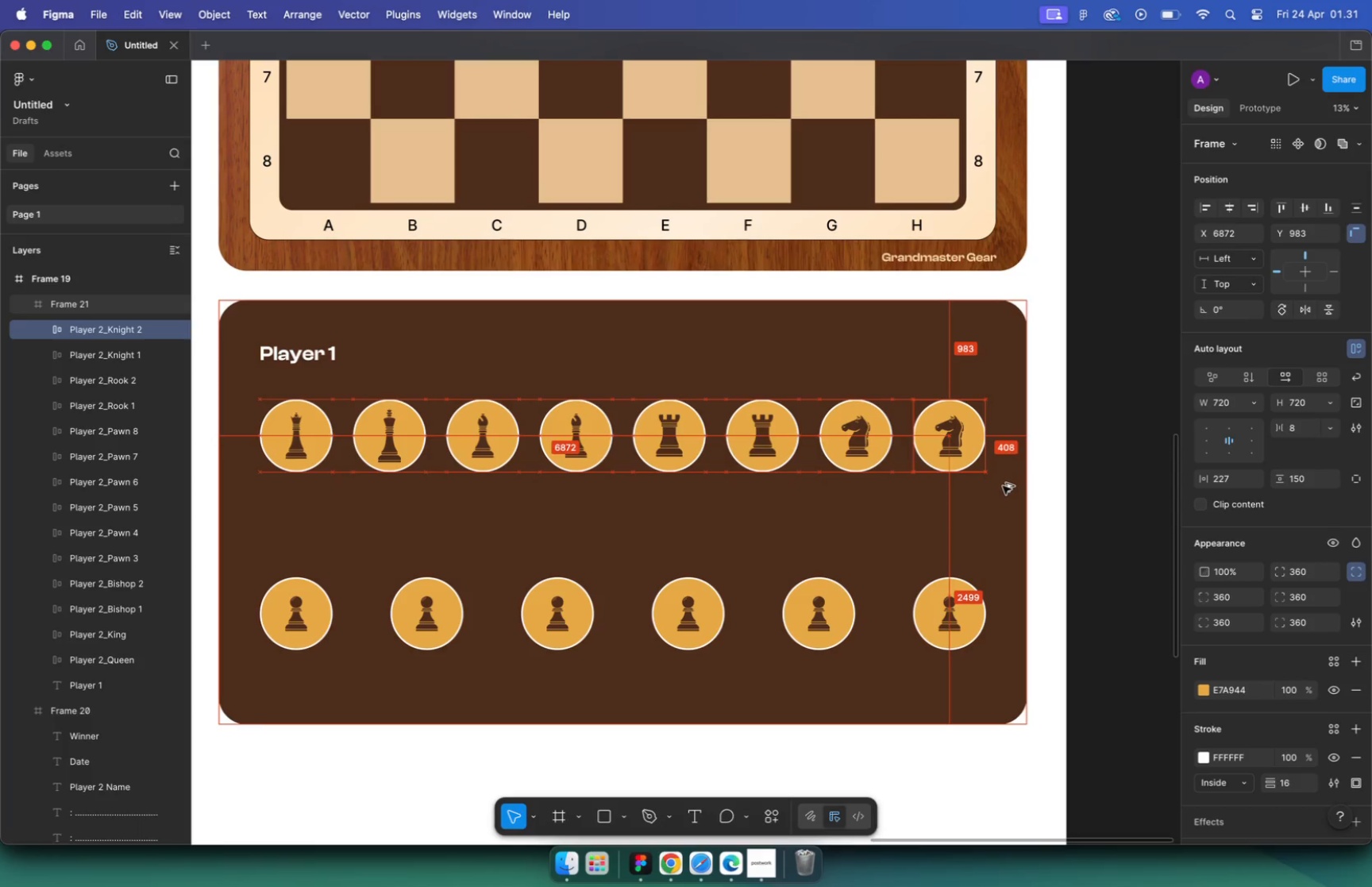 
hold_key(key=ShiftLeft, duration=2.06)
double_click([753, 447])
 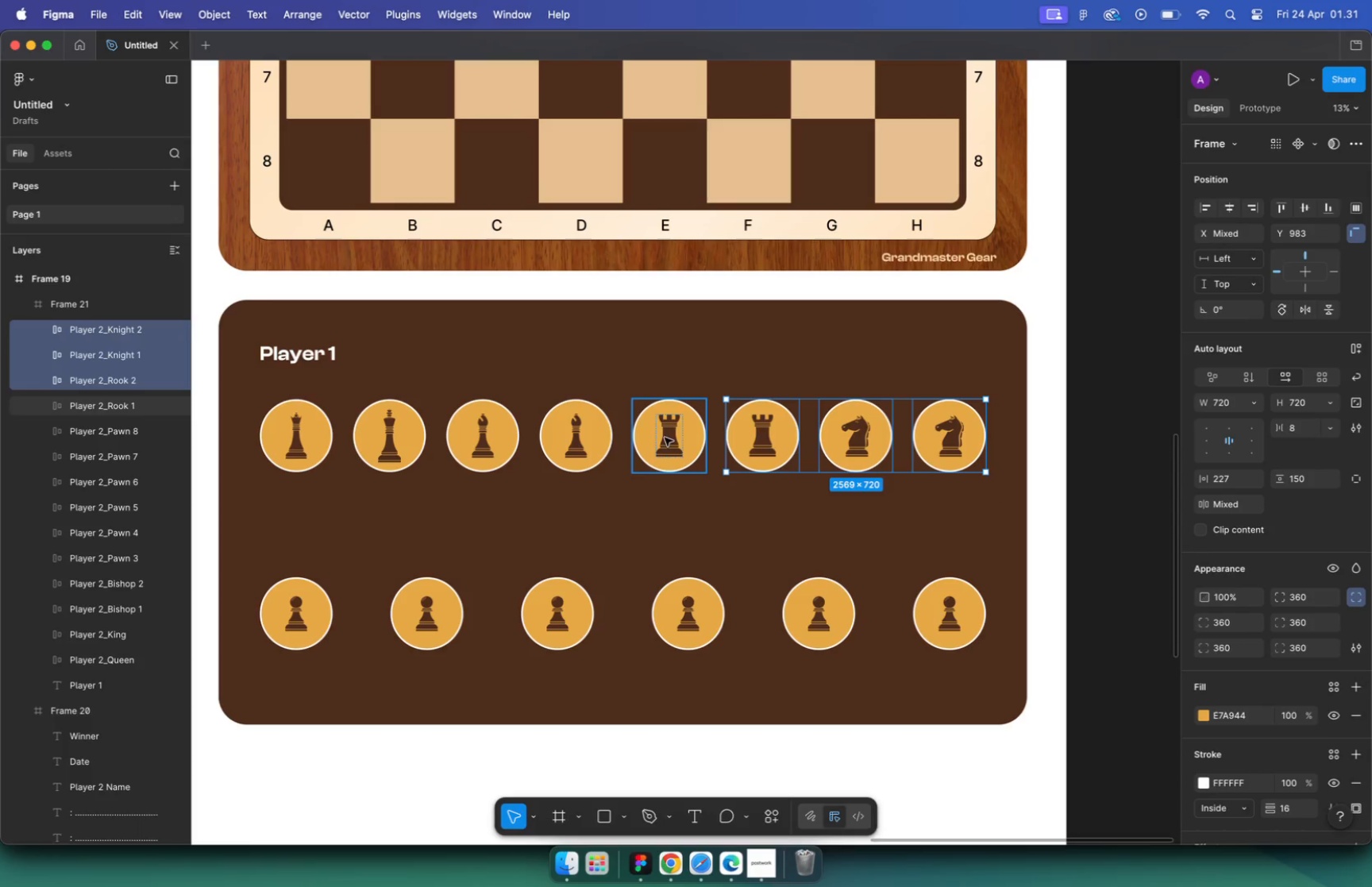 
triple_click([651, 434])
 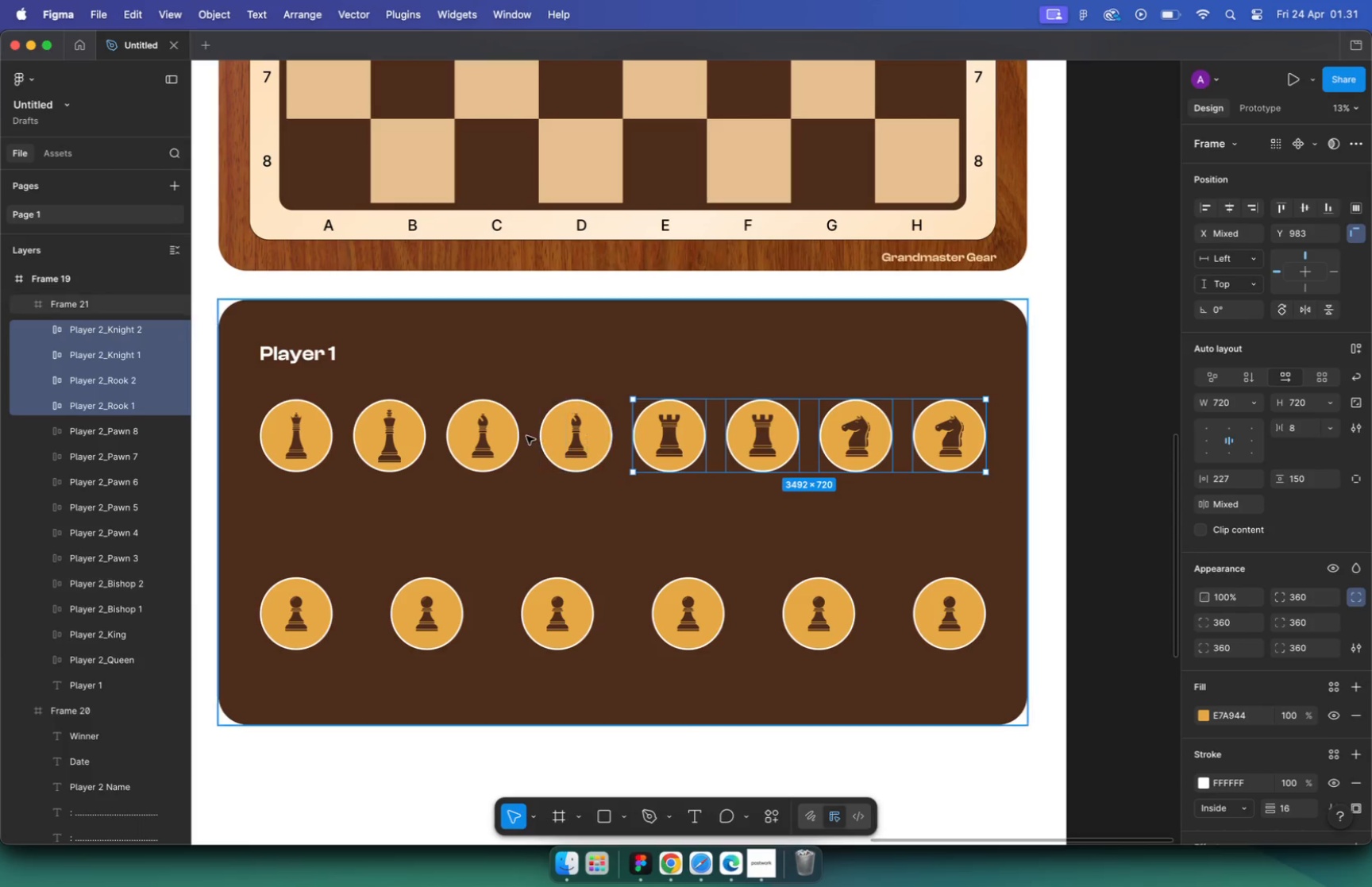 
triple_click([526, 436])
 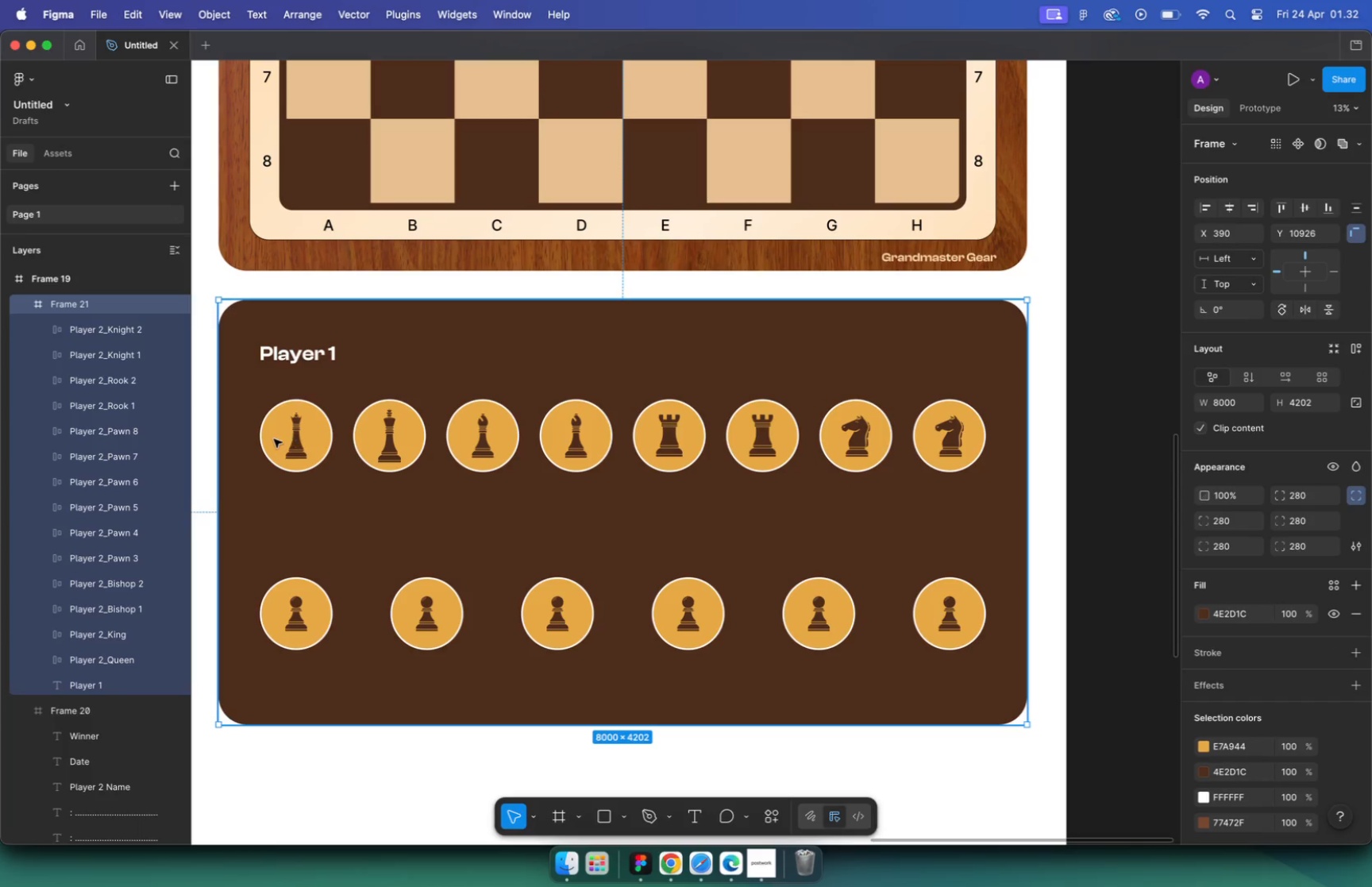 
double_click([278, 440])
 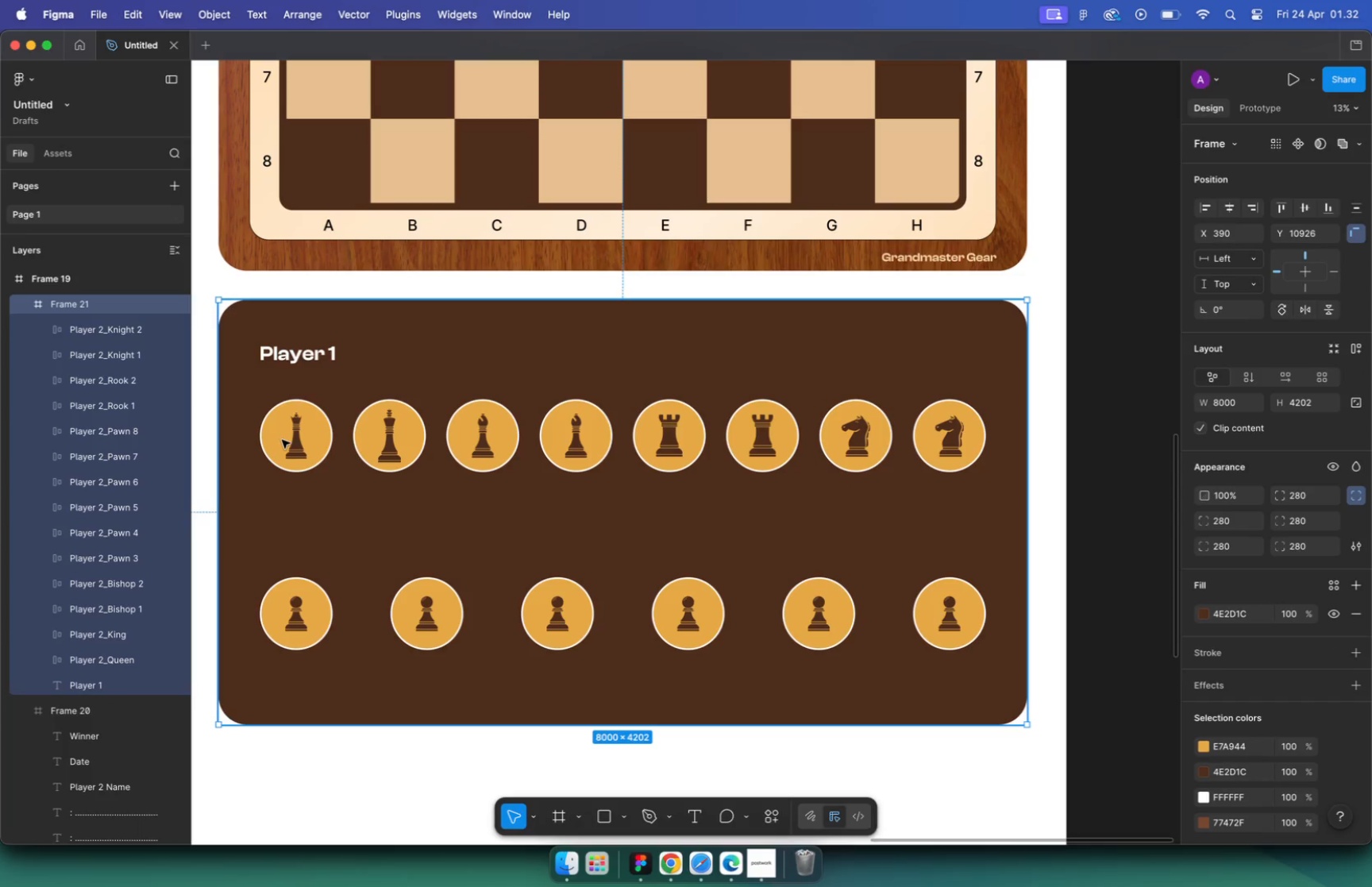 
left_click([1080, 404])
 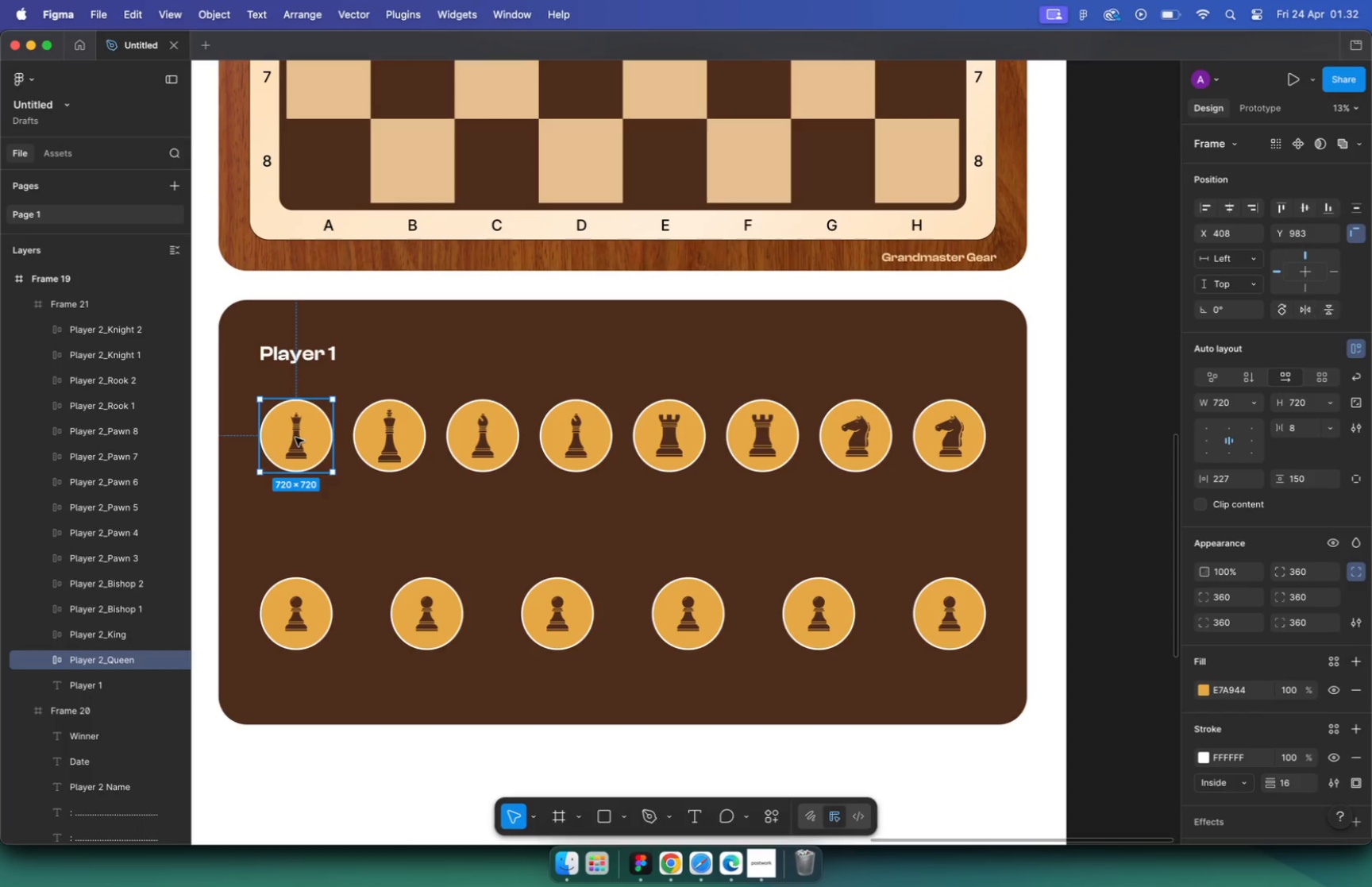 
hold_key(key=ShiftLeft, duration=0.78)
left_click([430, 457])
 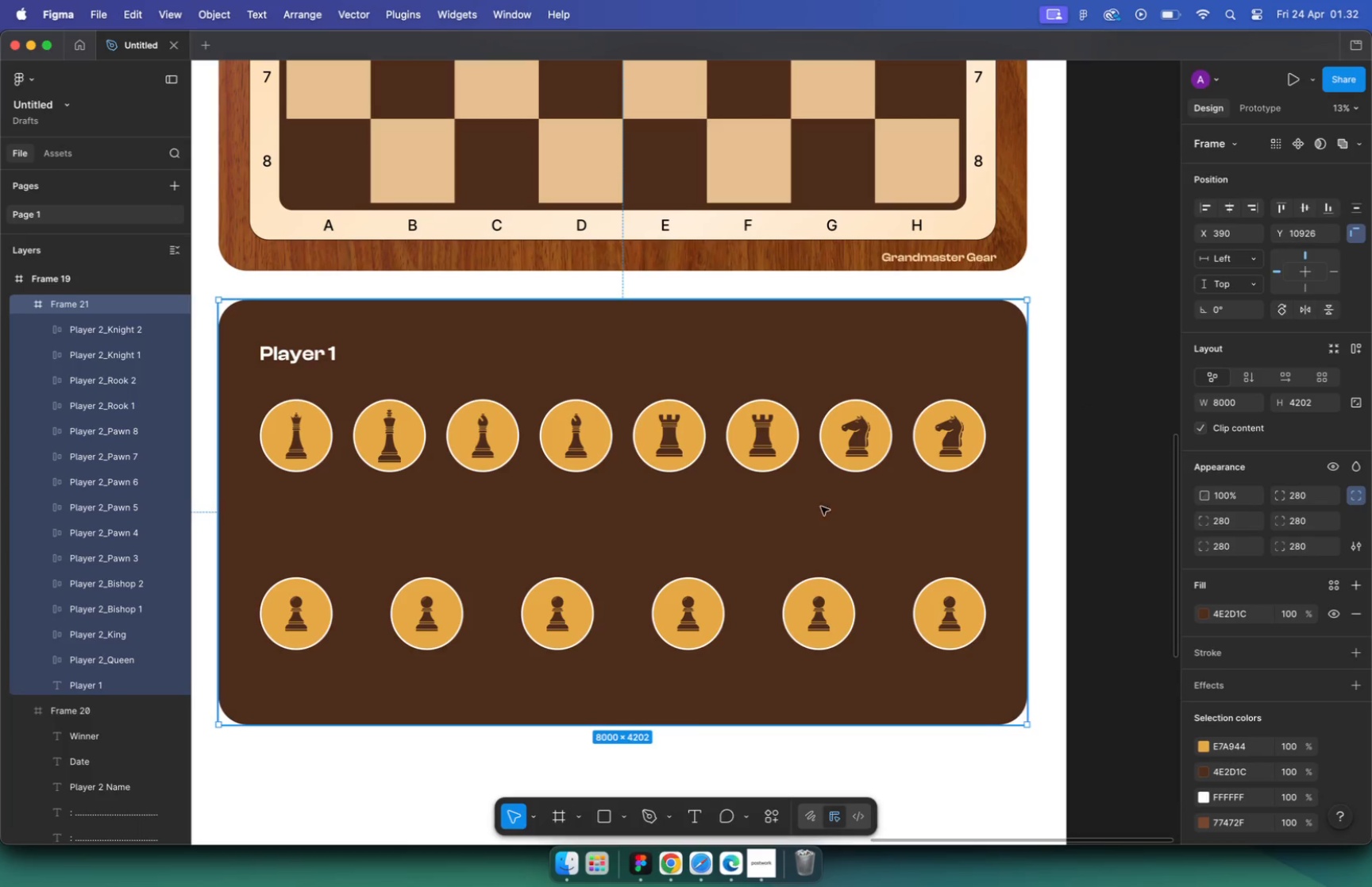 
double_click([303, 437])
 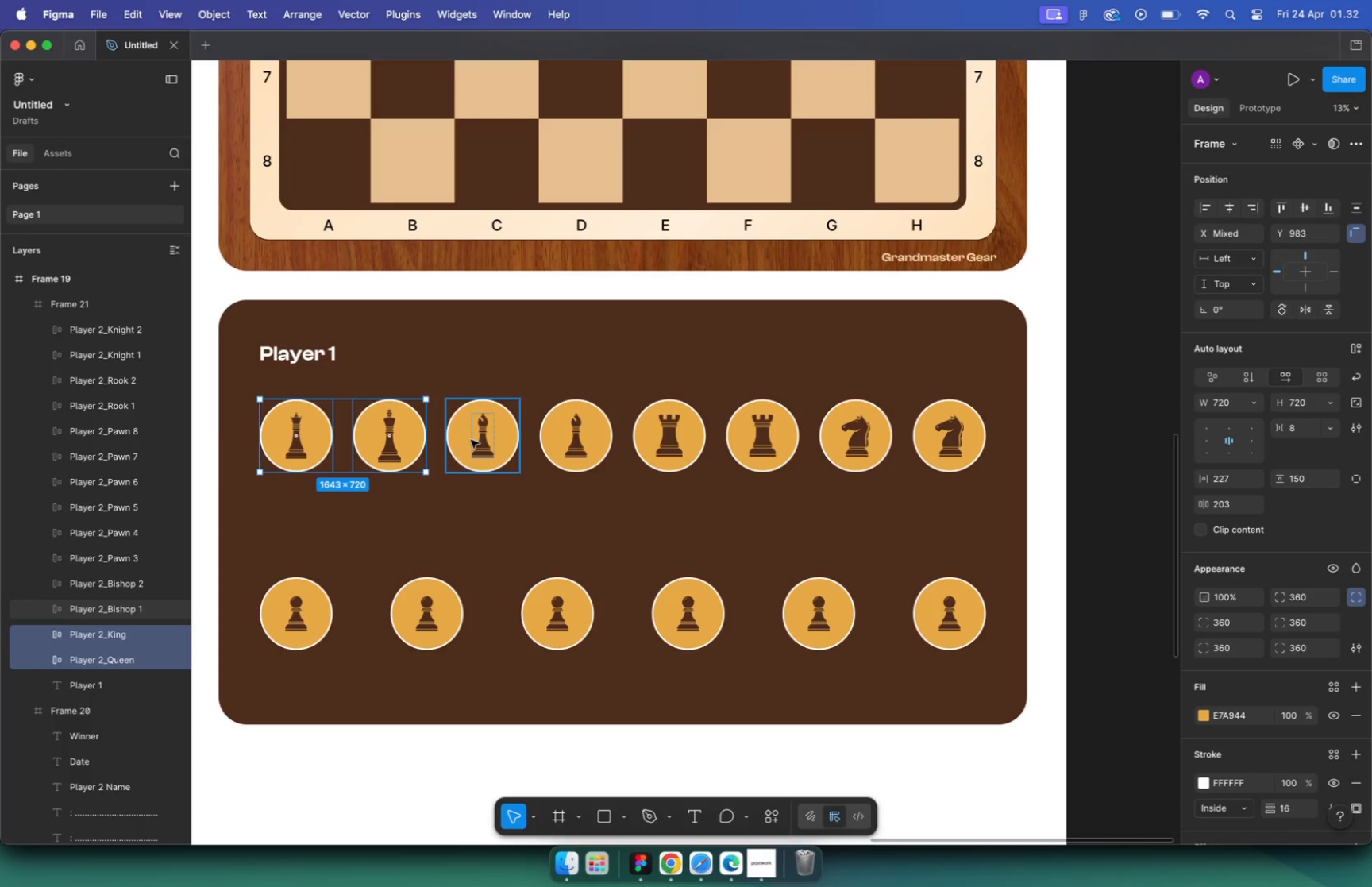 
hold_key(key=ShiftLeft, duration=4.75)
left_click([584, 433])
 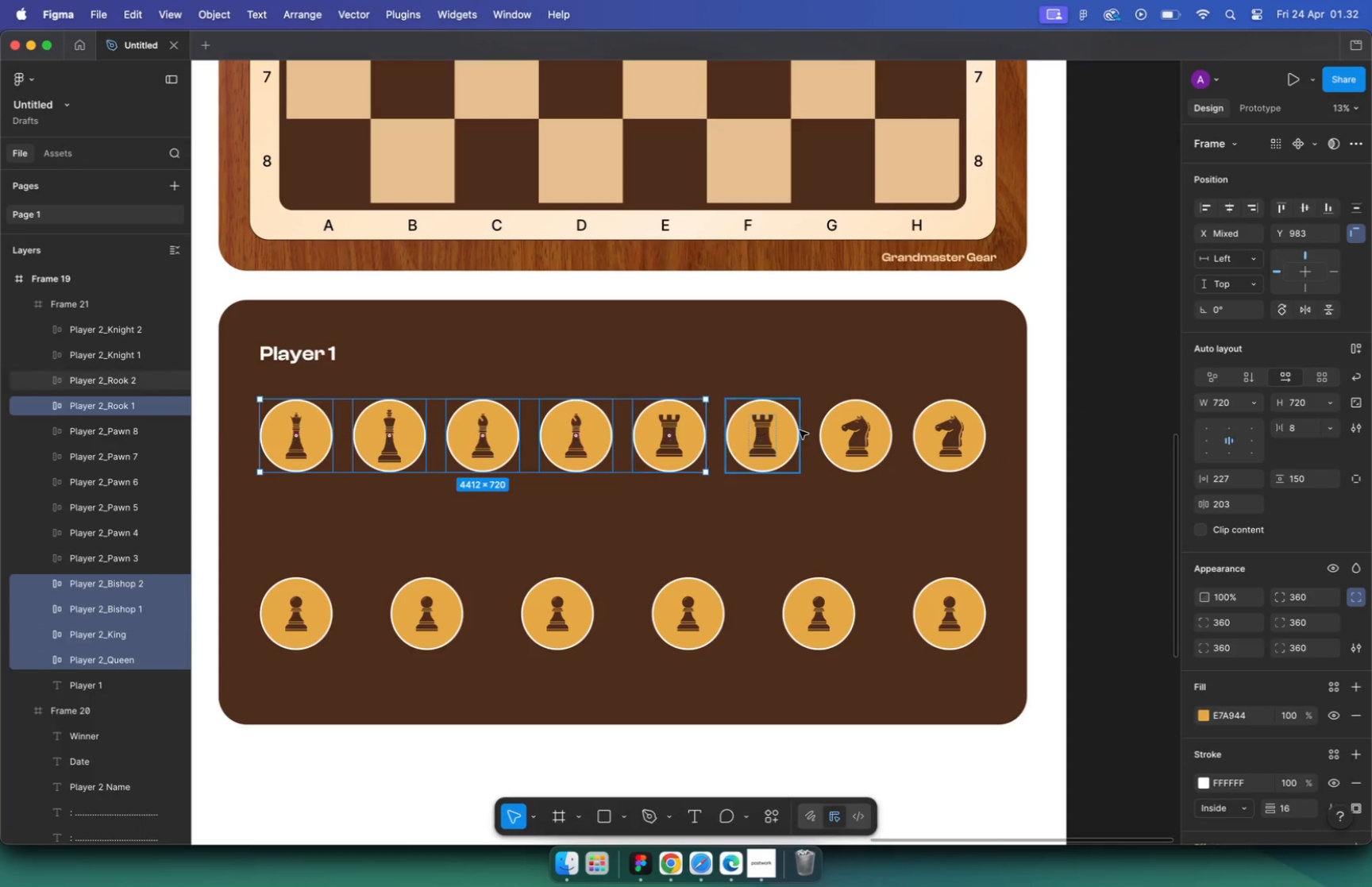 
left_click([774, 431])
 